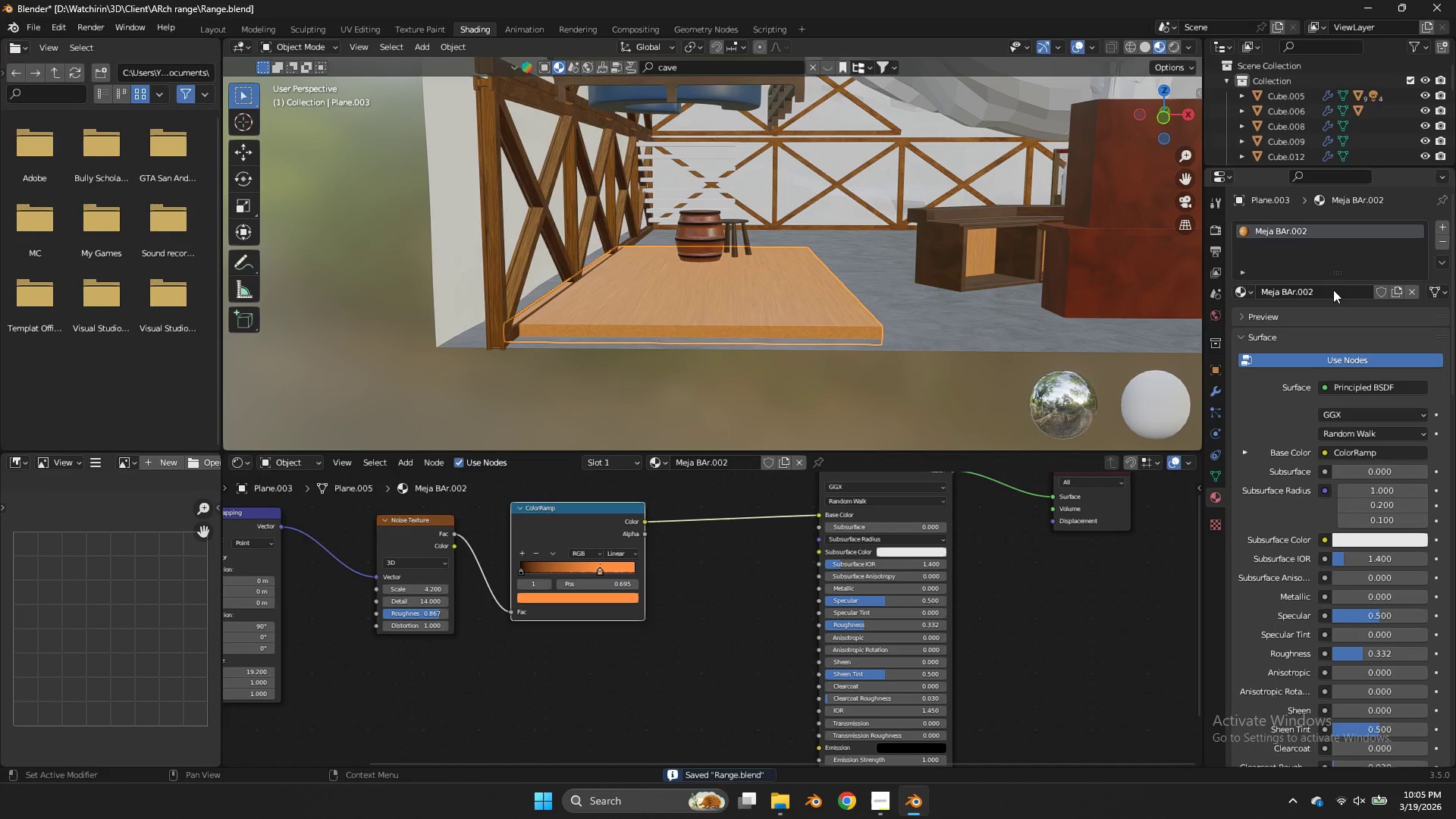 
left_click([1333, 290])
 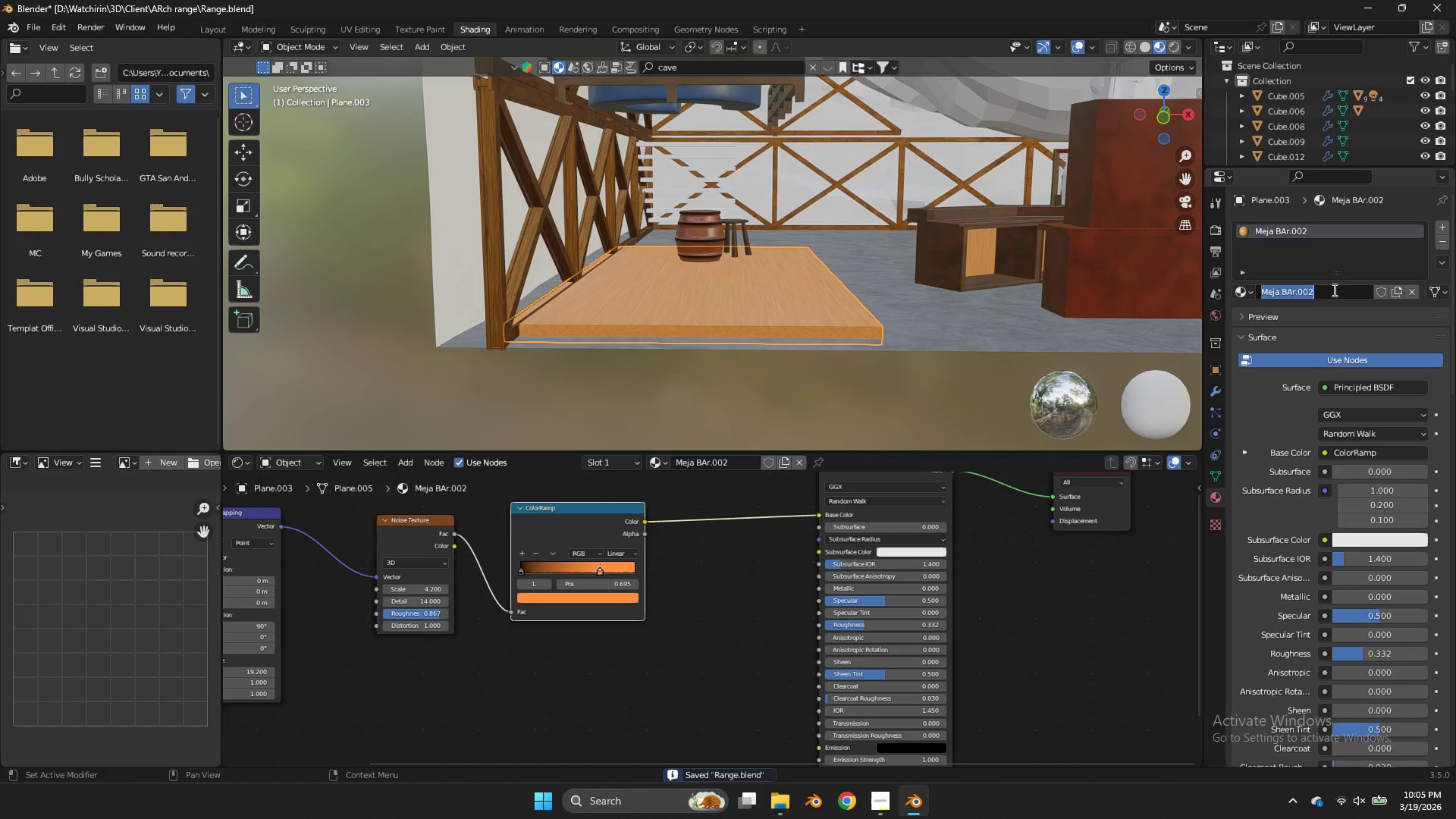 
type(meja llanta )
key(Backspace)
type(i kayu)
 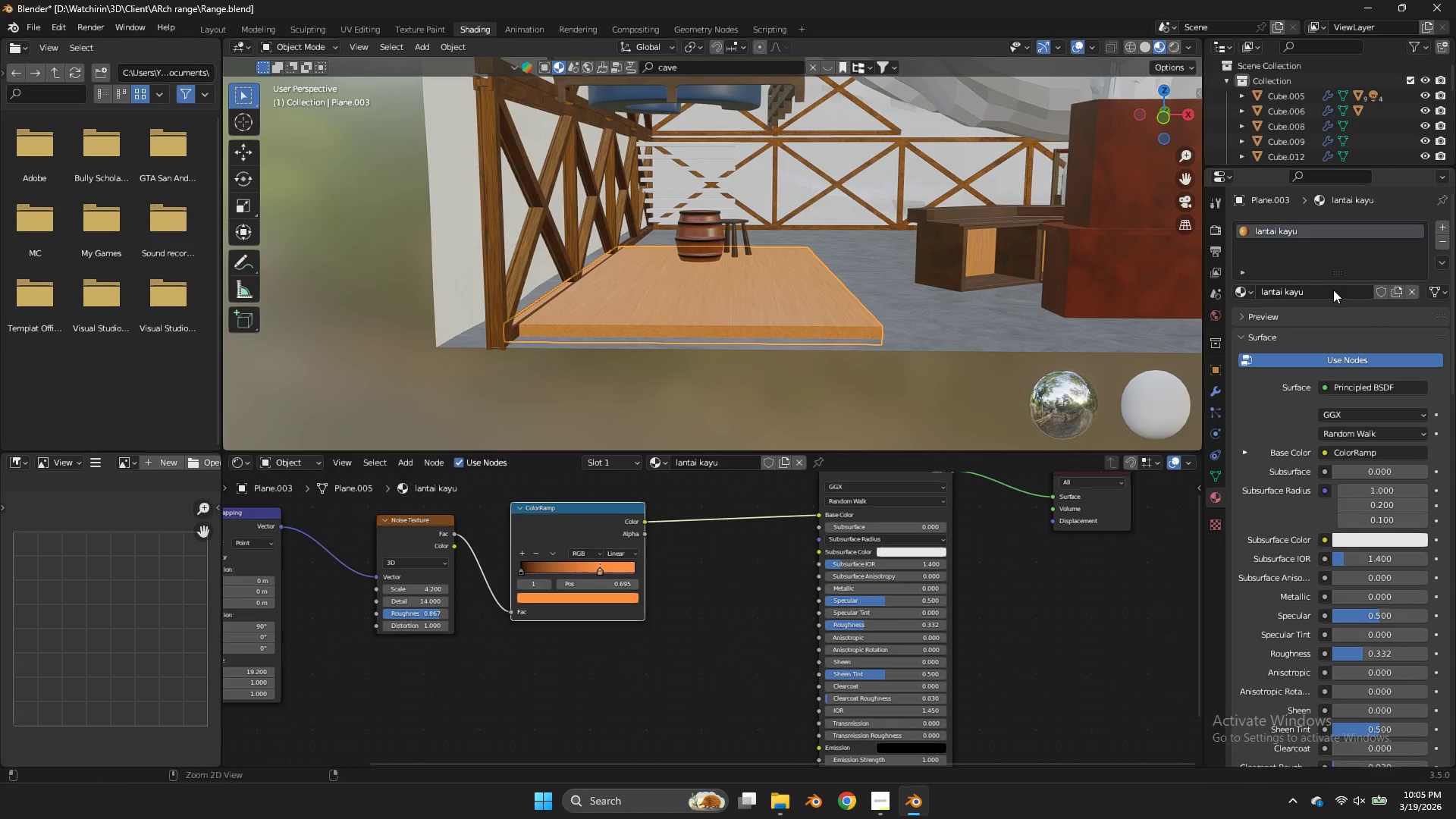 
key(Enter)
 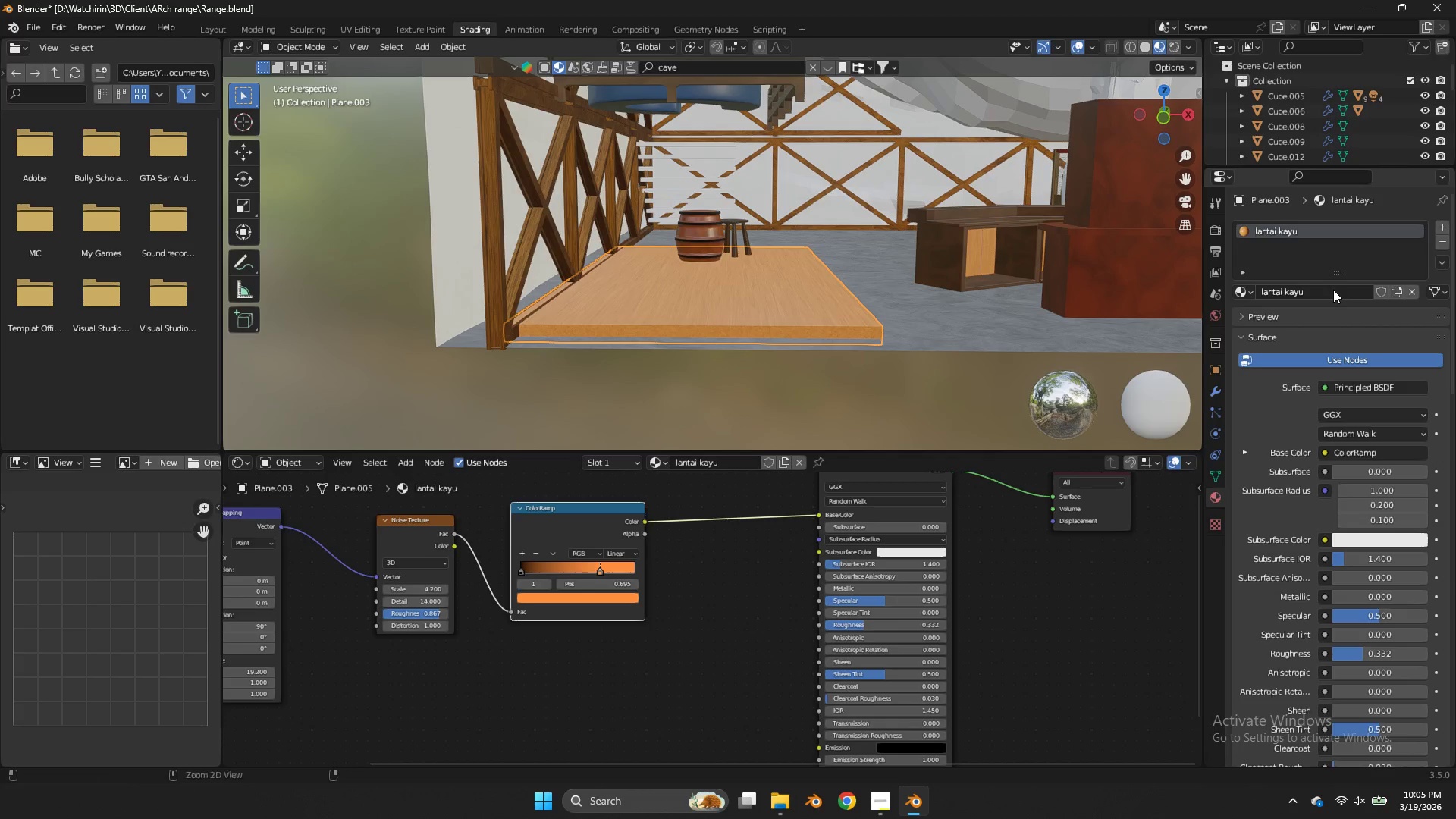 
key(Control+S)
 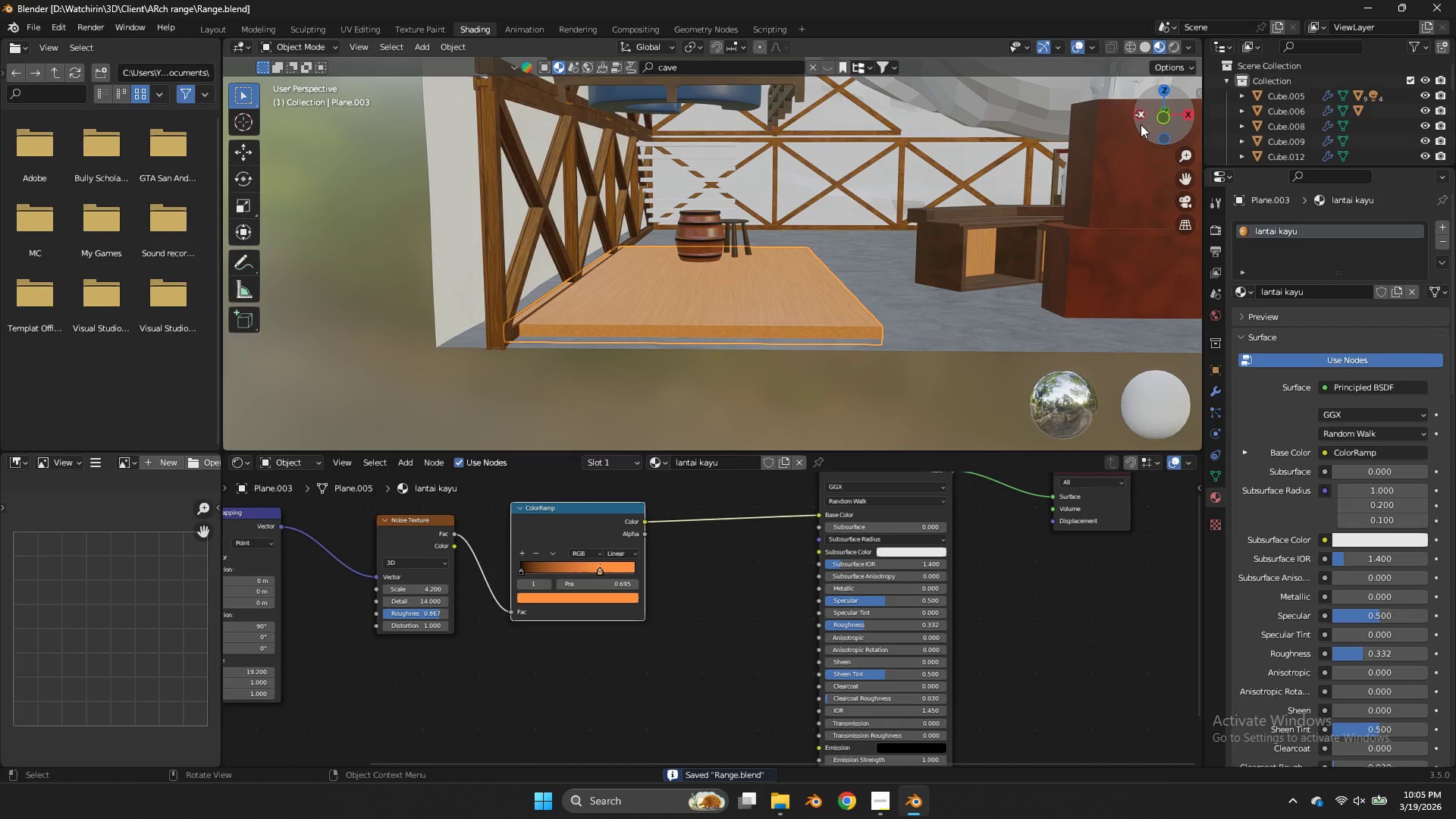 
left_click_drag(start_coordinate=[1147, 122], to_coordinate=[1136, 124])
 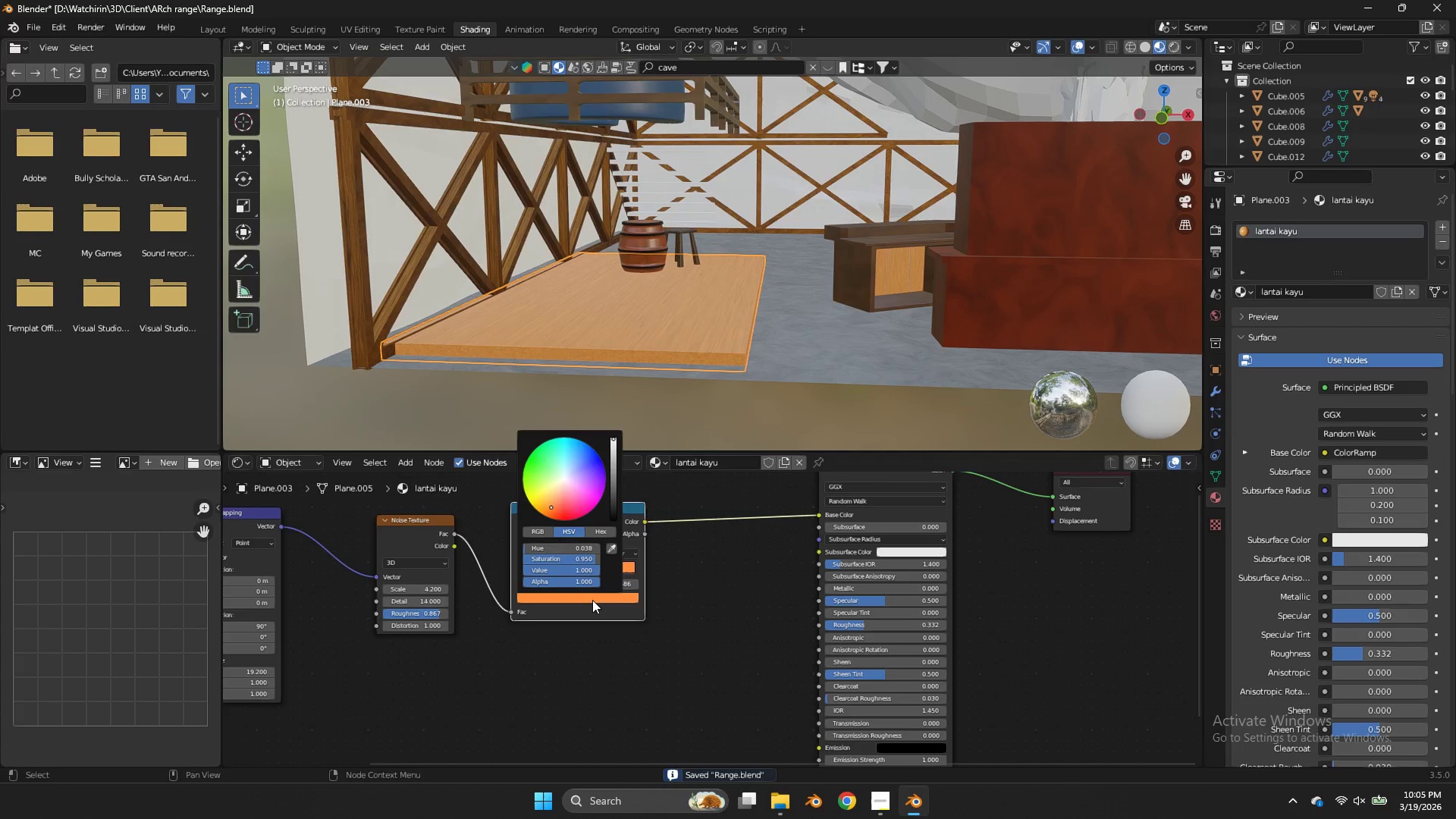 
left_click_drag(start_coordinate=[560, 504], to_coordinate=[555, 318])
 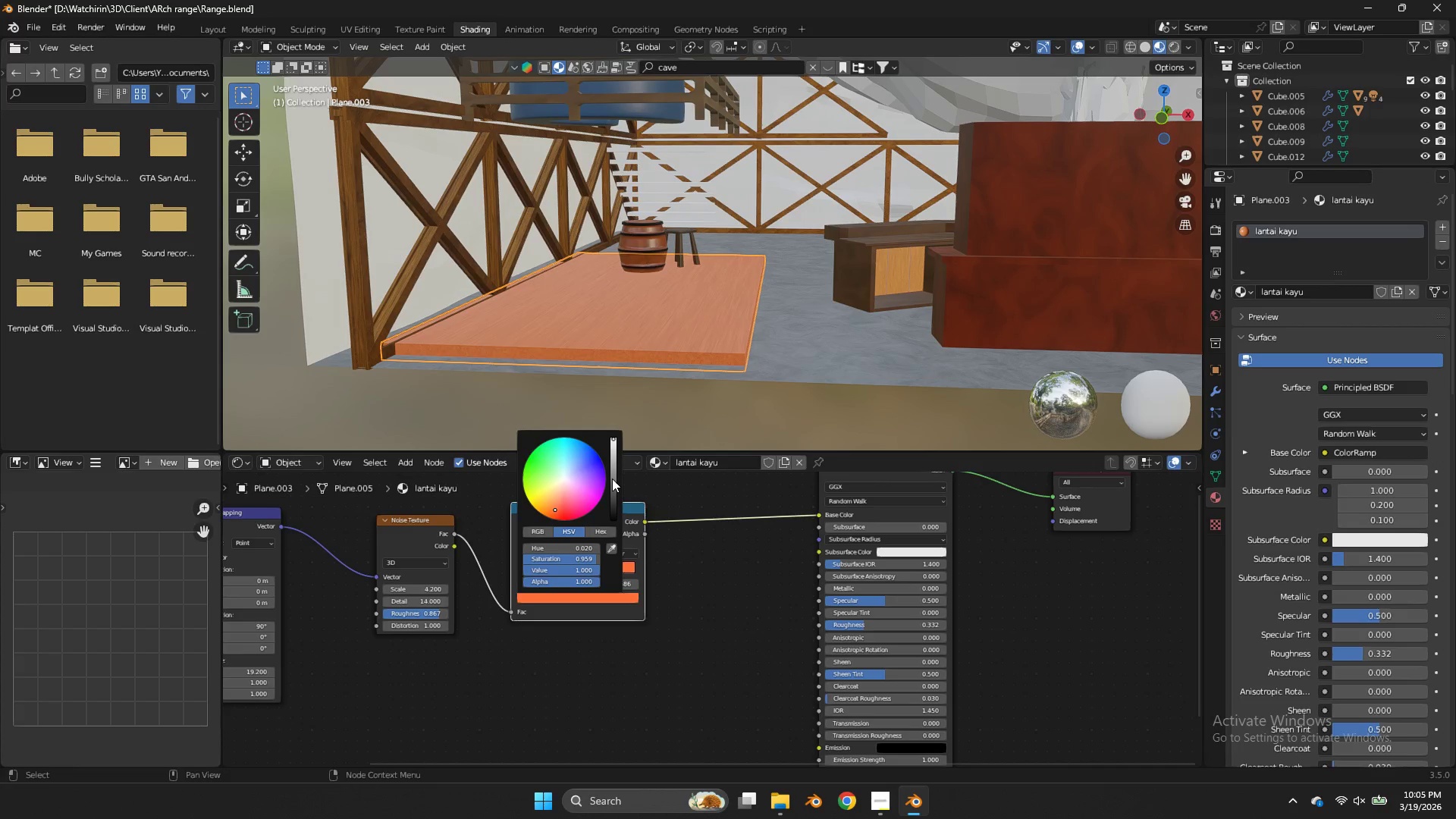 
left_click_drag(start_coordinate=[612, 479], to_coordinate=[612, 484])
 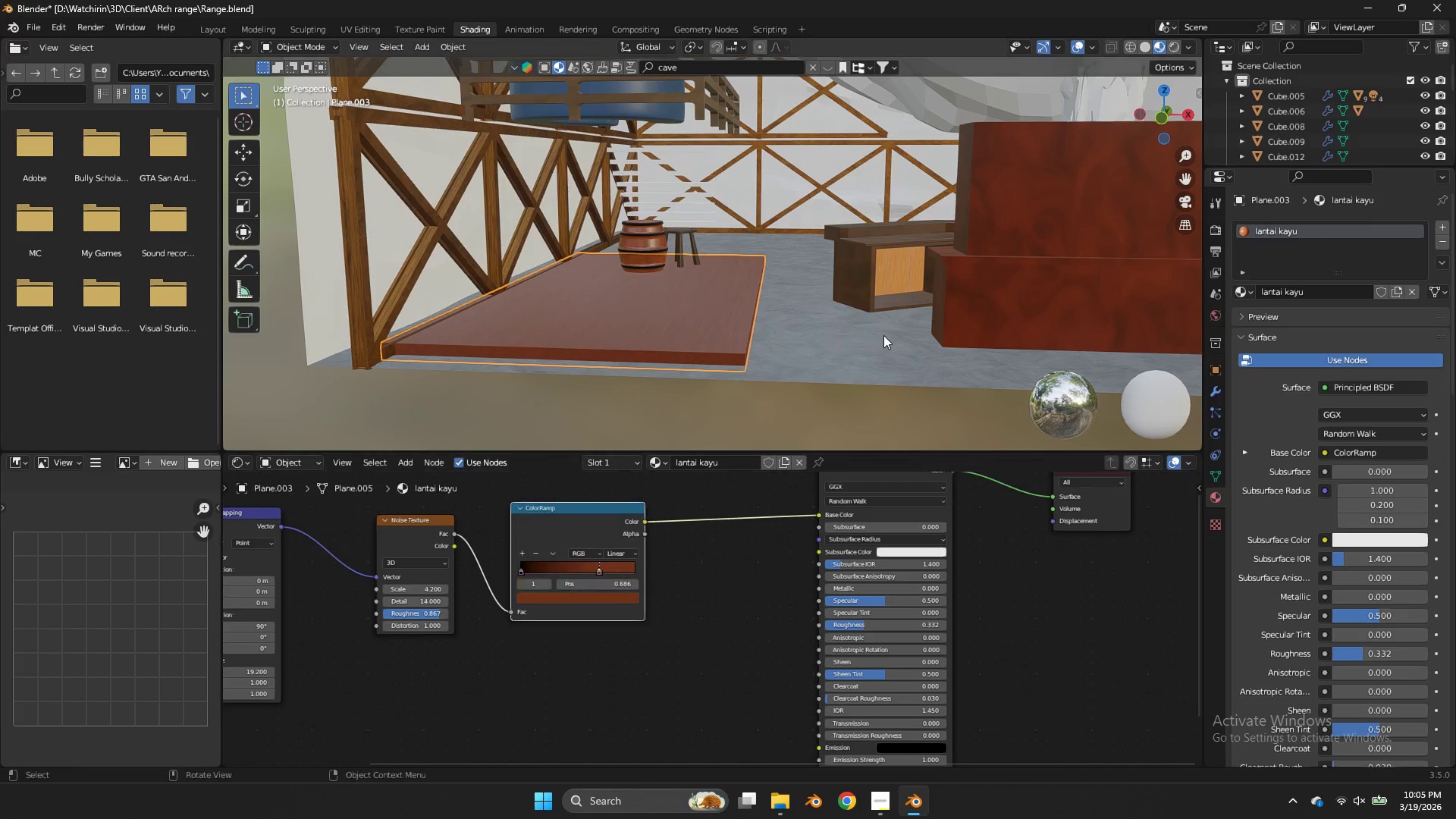 
left_click([883, 335])
 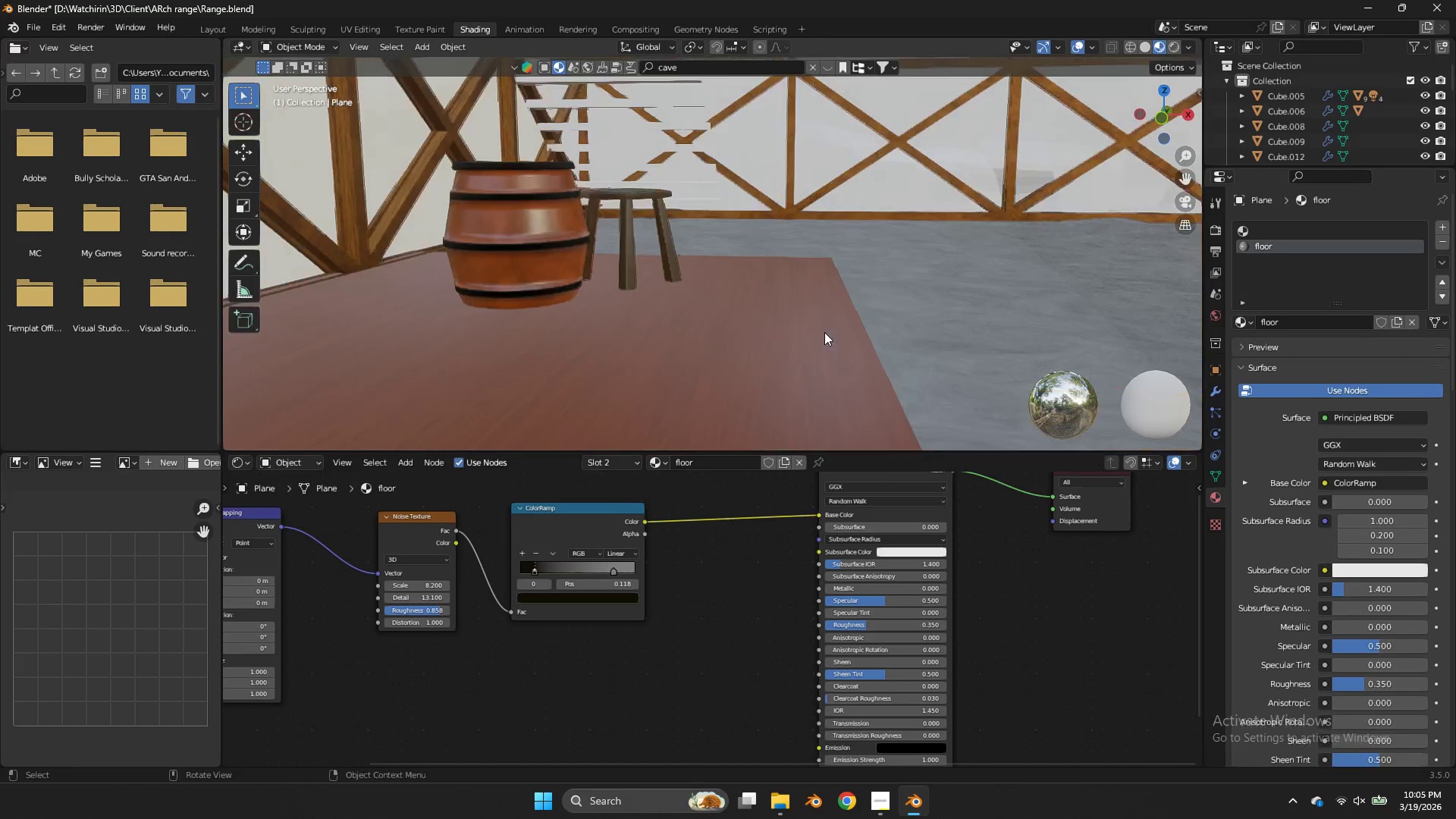 
key(Control+ControlLeft)
 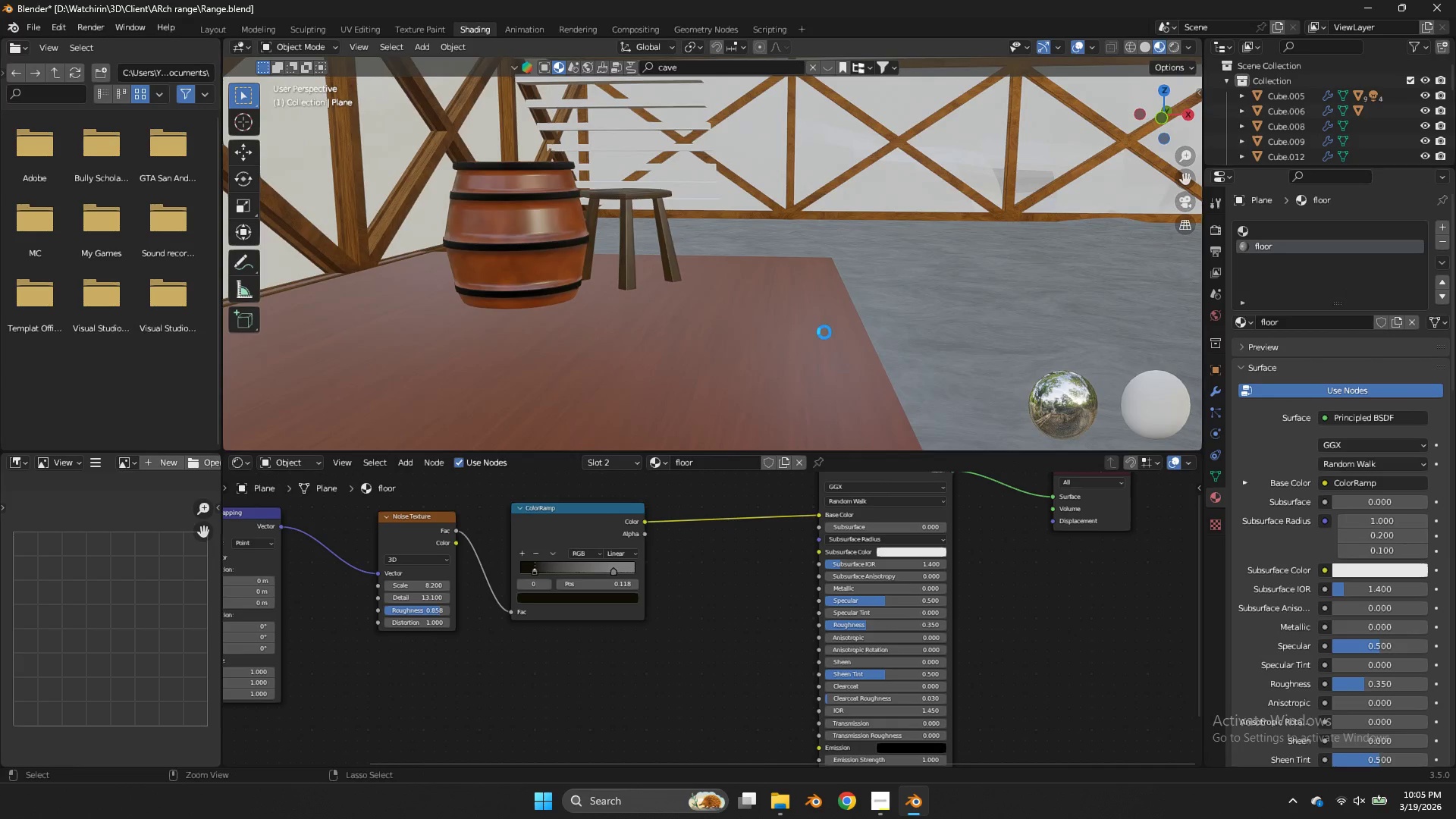 
key(Control+S)
 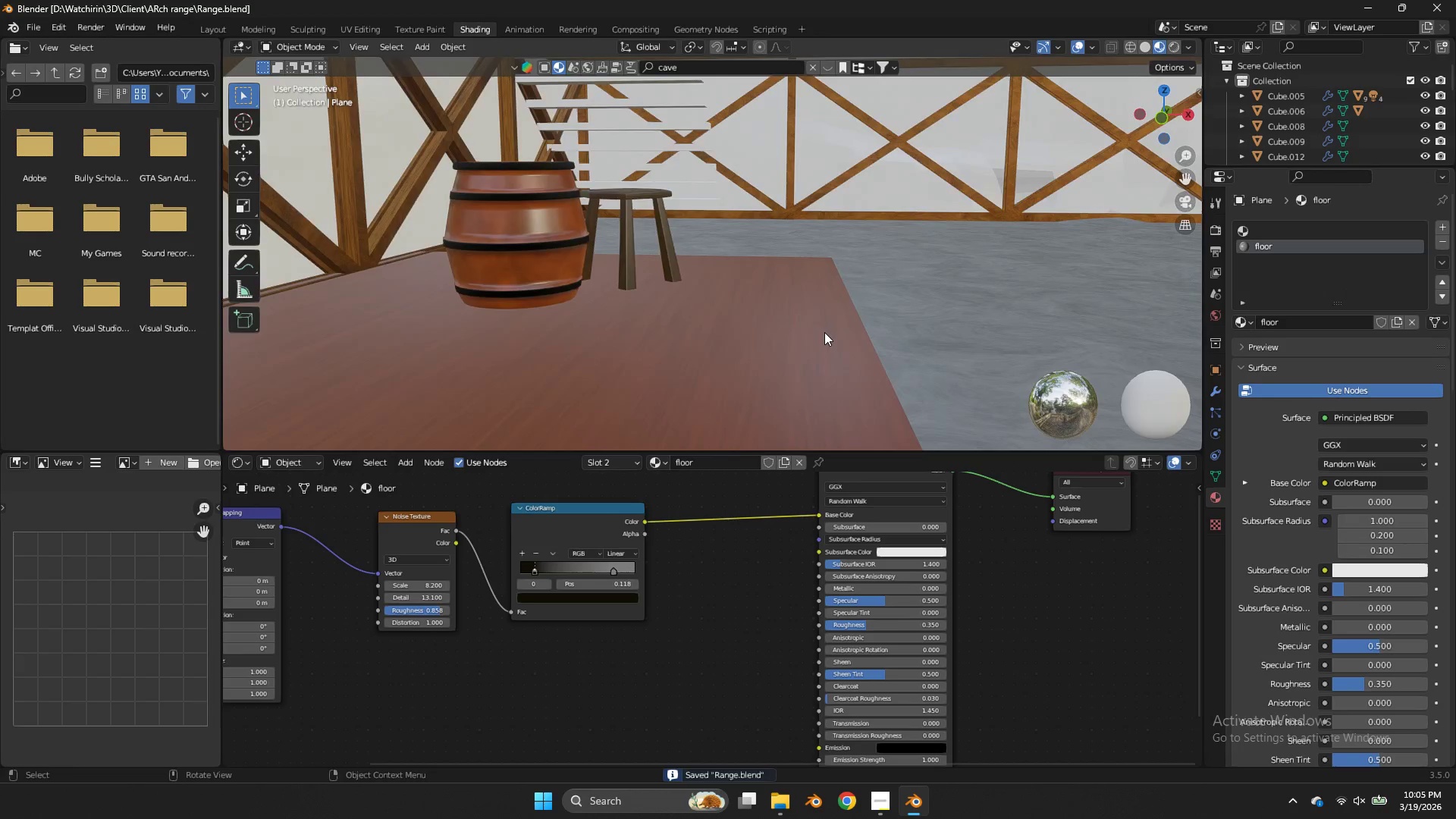 
key(Tab)
 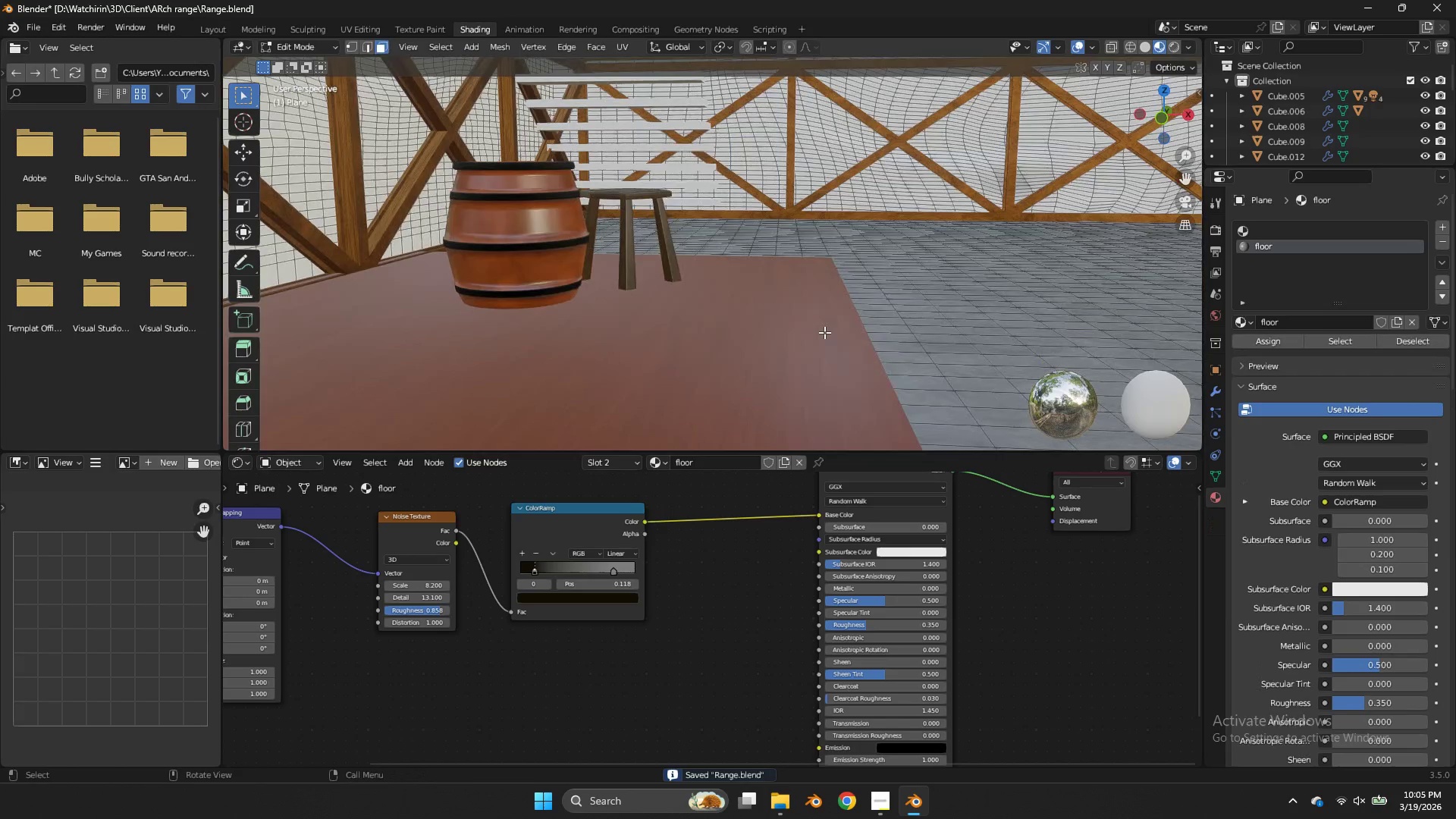 
key(Tab)
 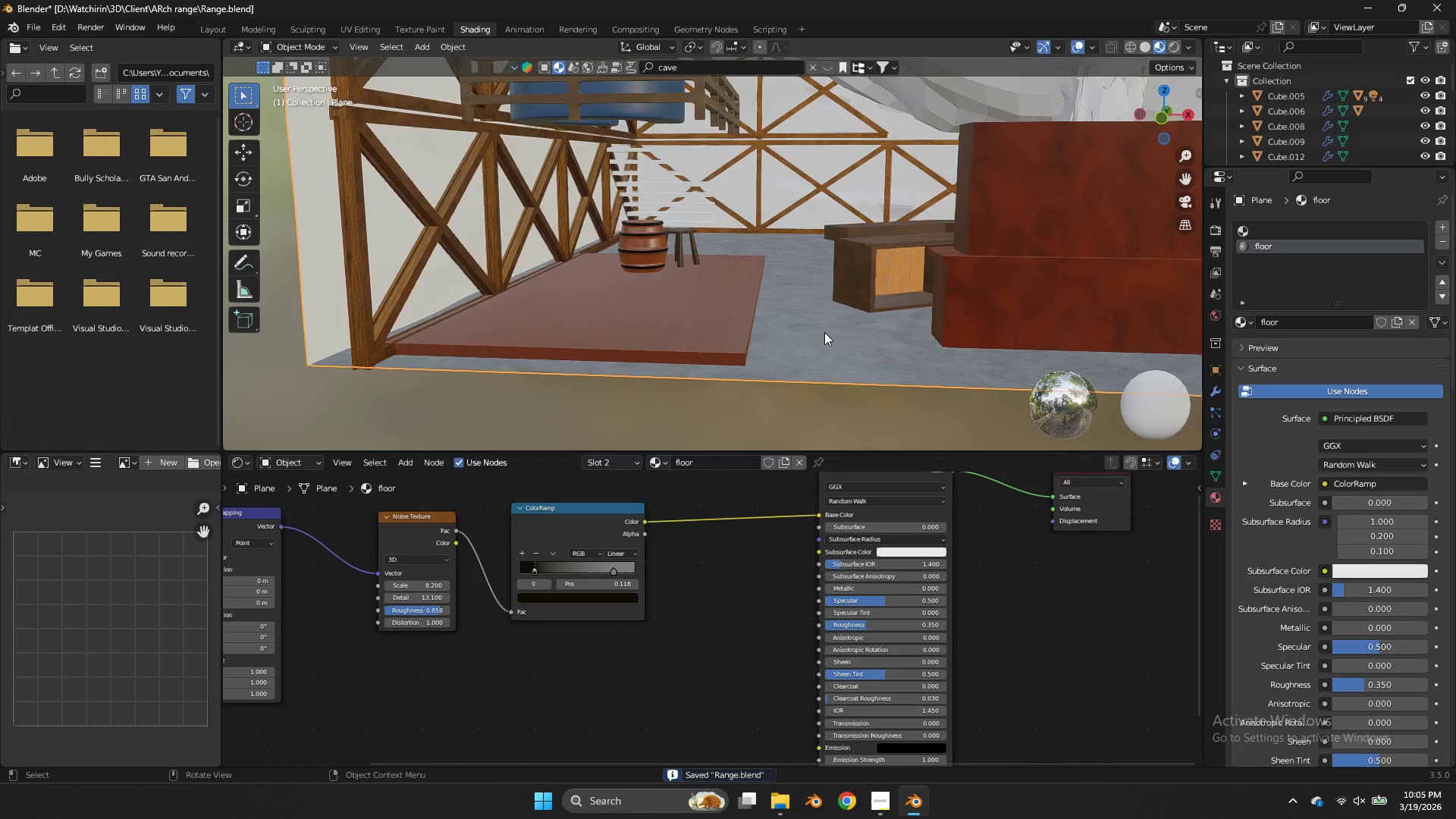 
scroll: coordinate [824, 332], scroll_direction: up, amount: 2.0
 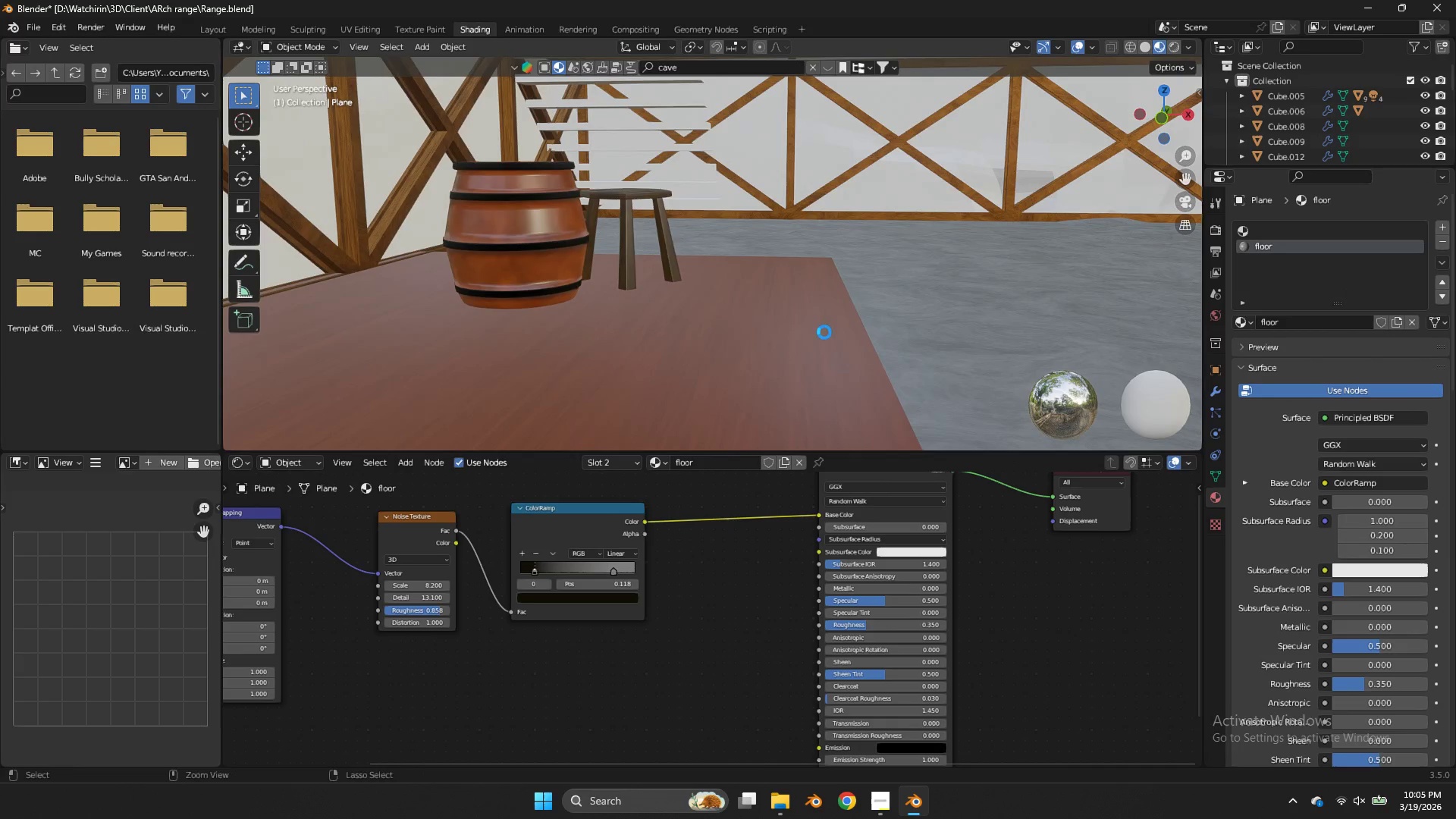 
left_click([678, 240])
 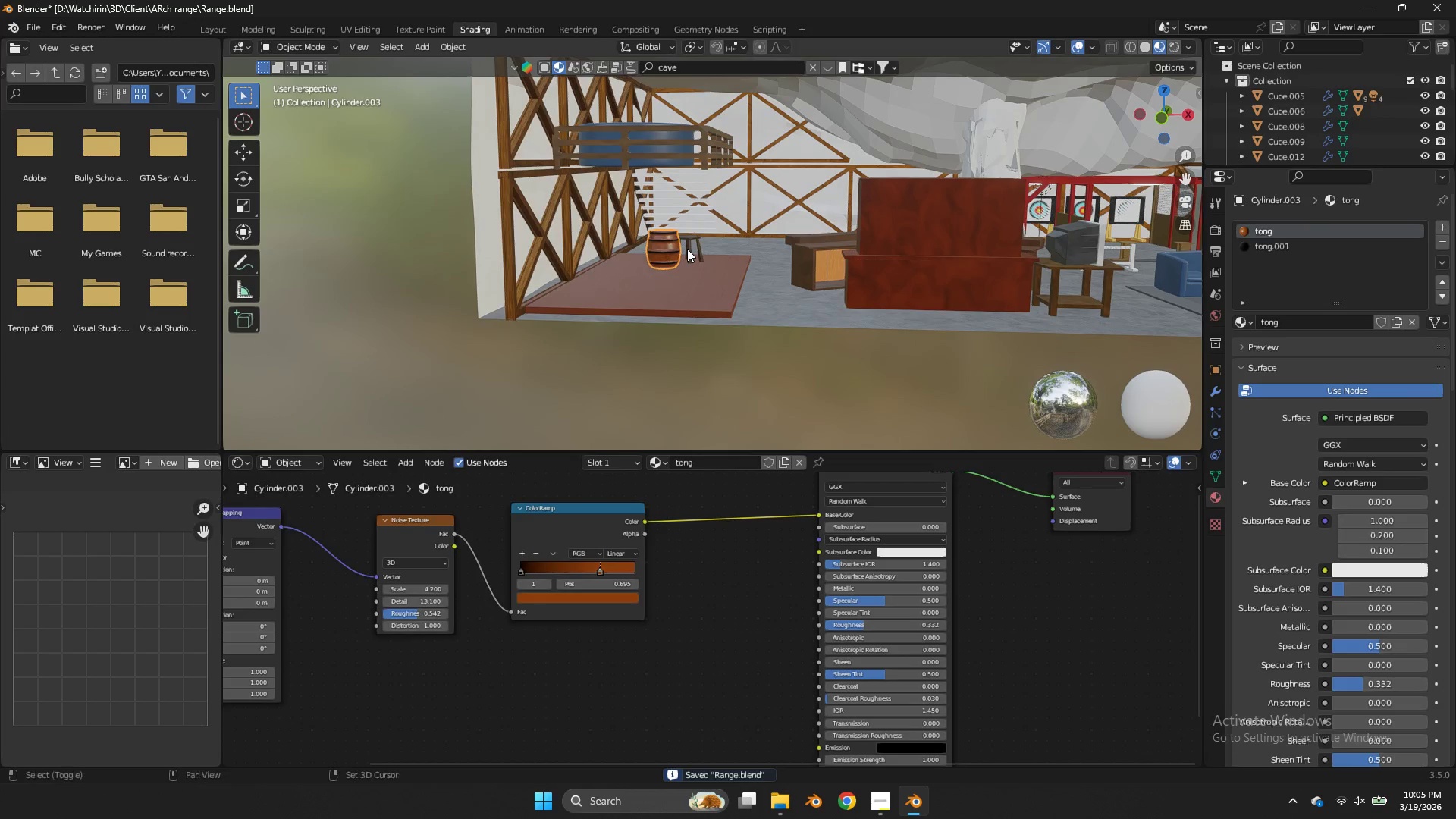 
scroll: coordinate [824, 332], scroll_direction: none, amount: 0.0
 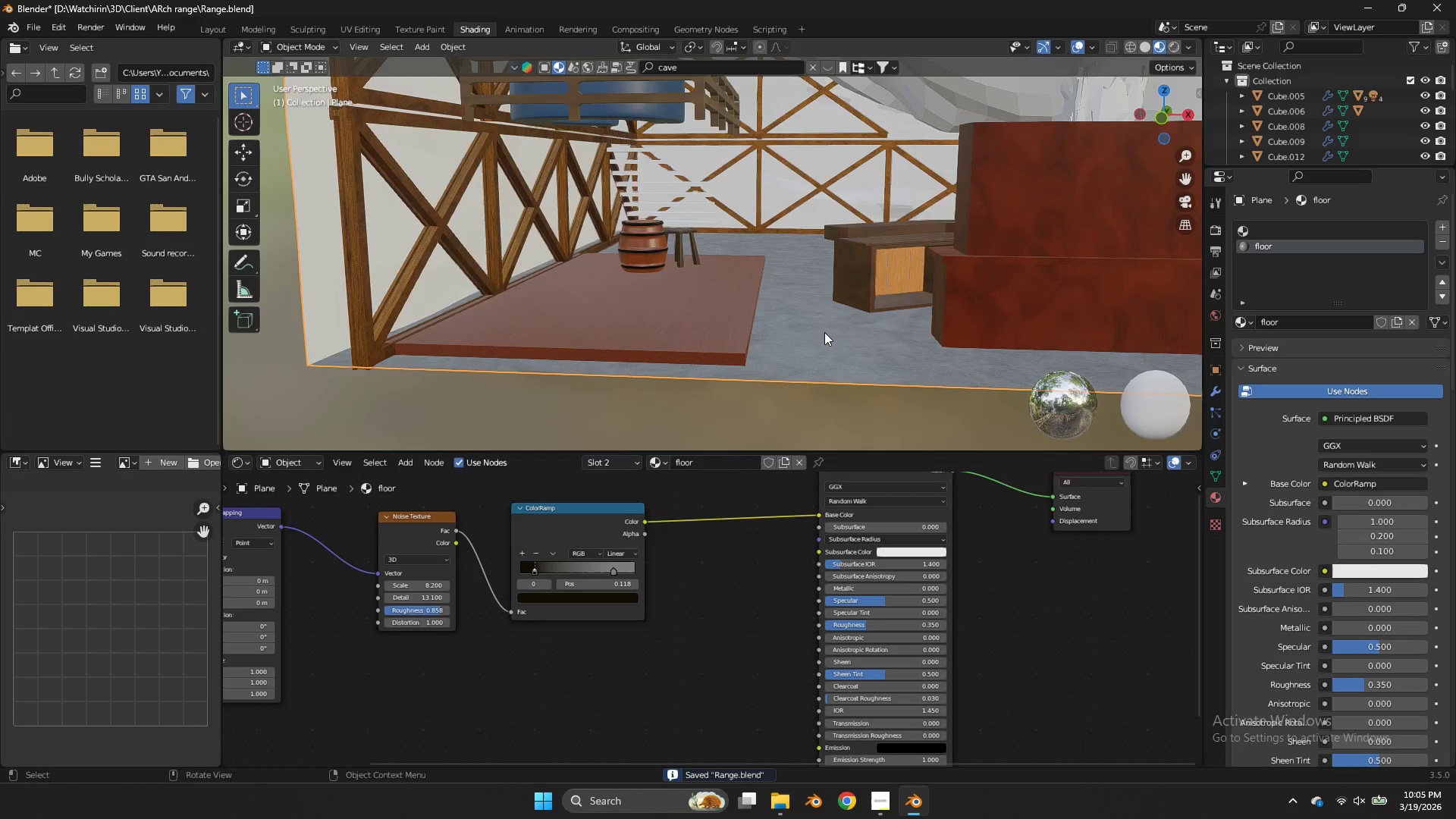 
hold_key(key=ShiftLeft, duration=0.44)
left_click([687, 249])
 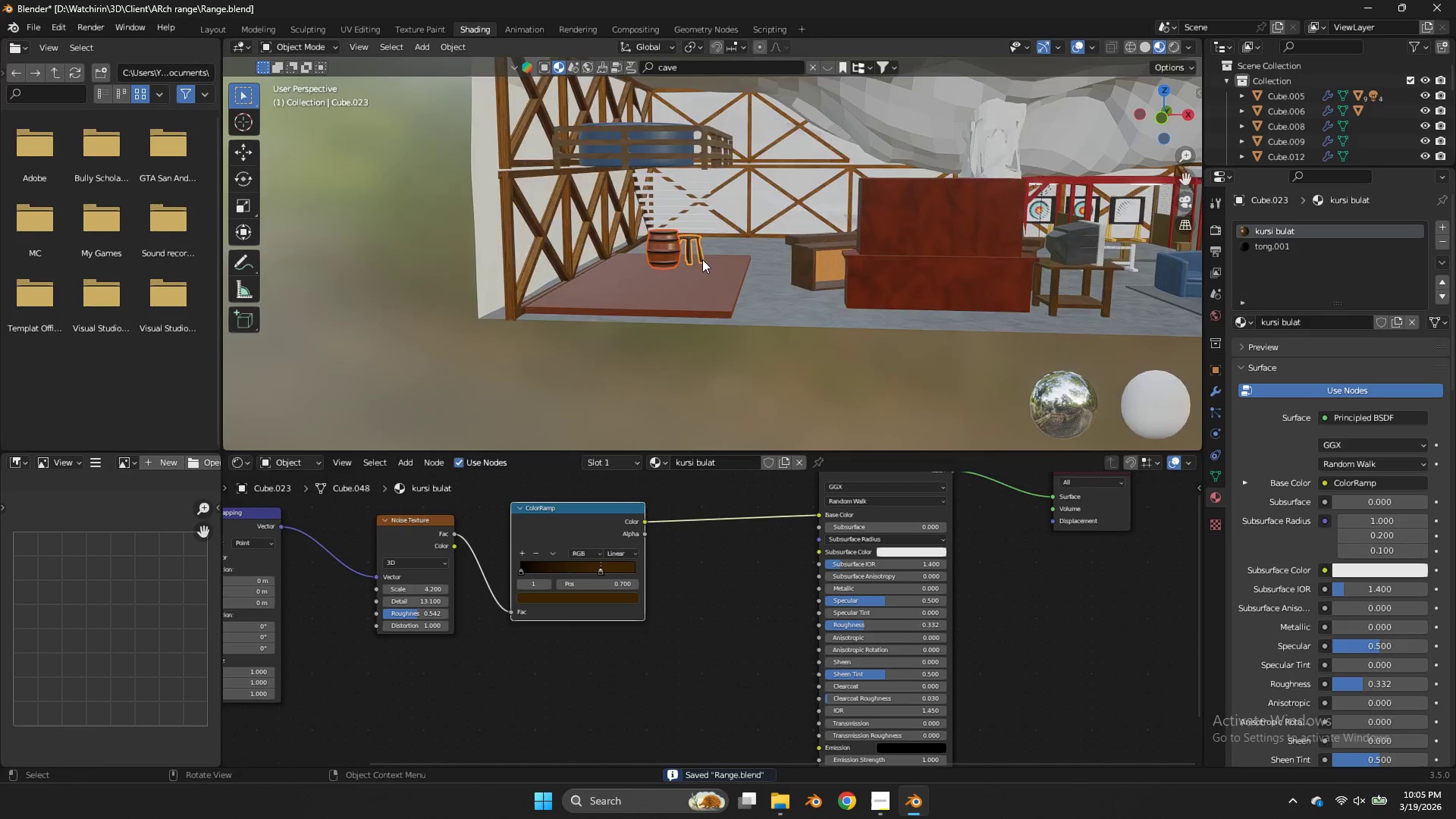 
scroll: coordinate [824, 332], scroll_direction: down, amount: 3.0
 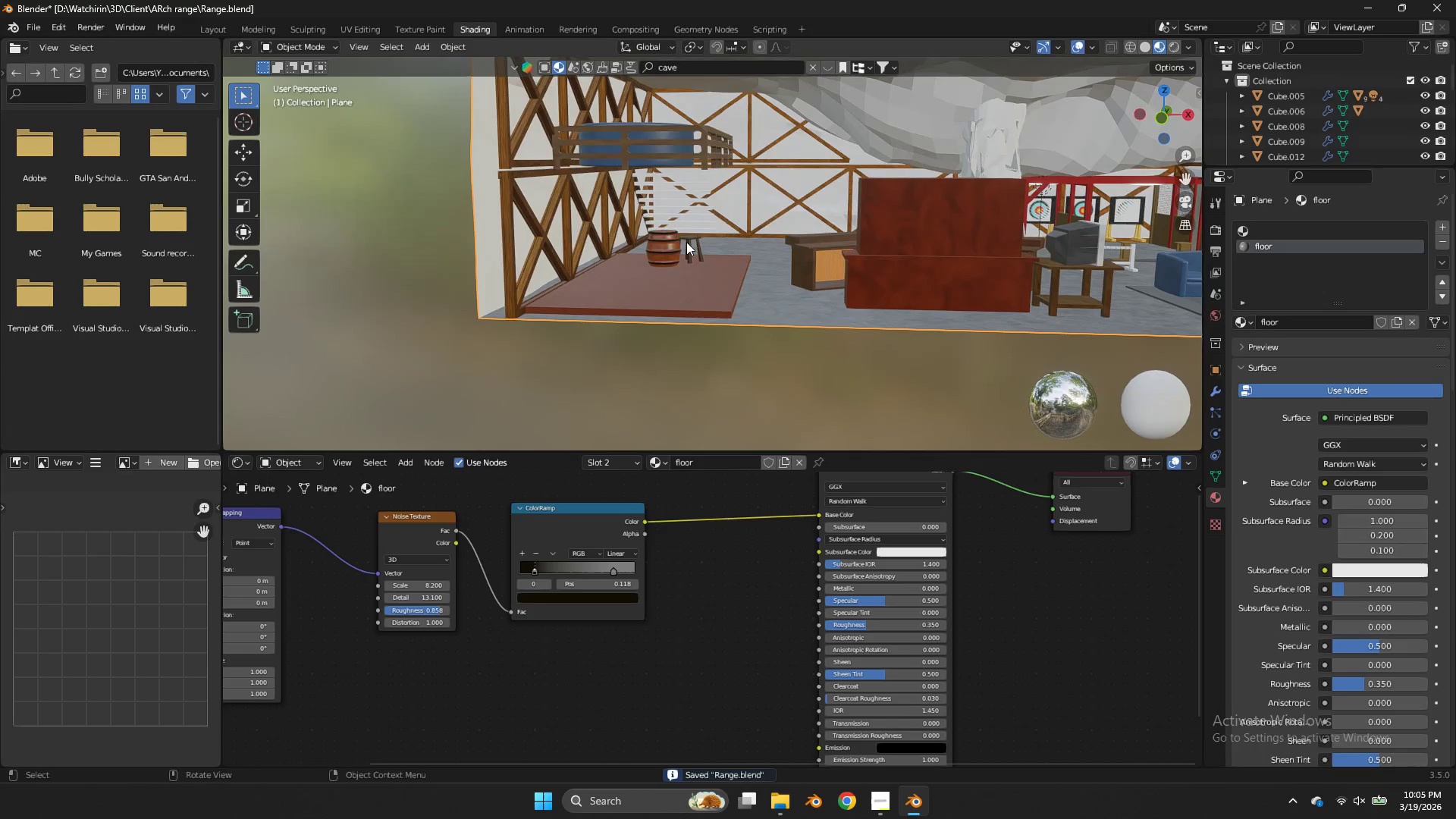 
type(gz)
 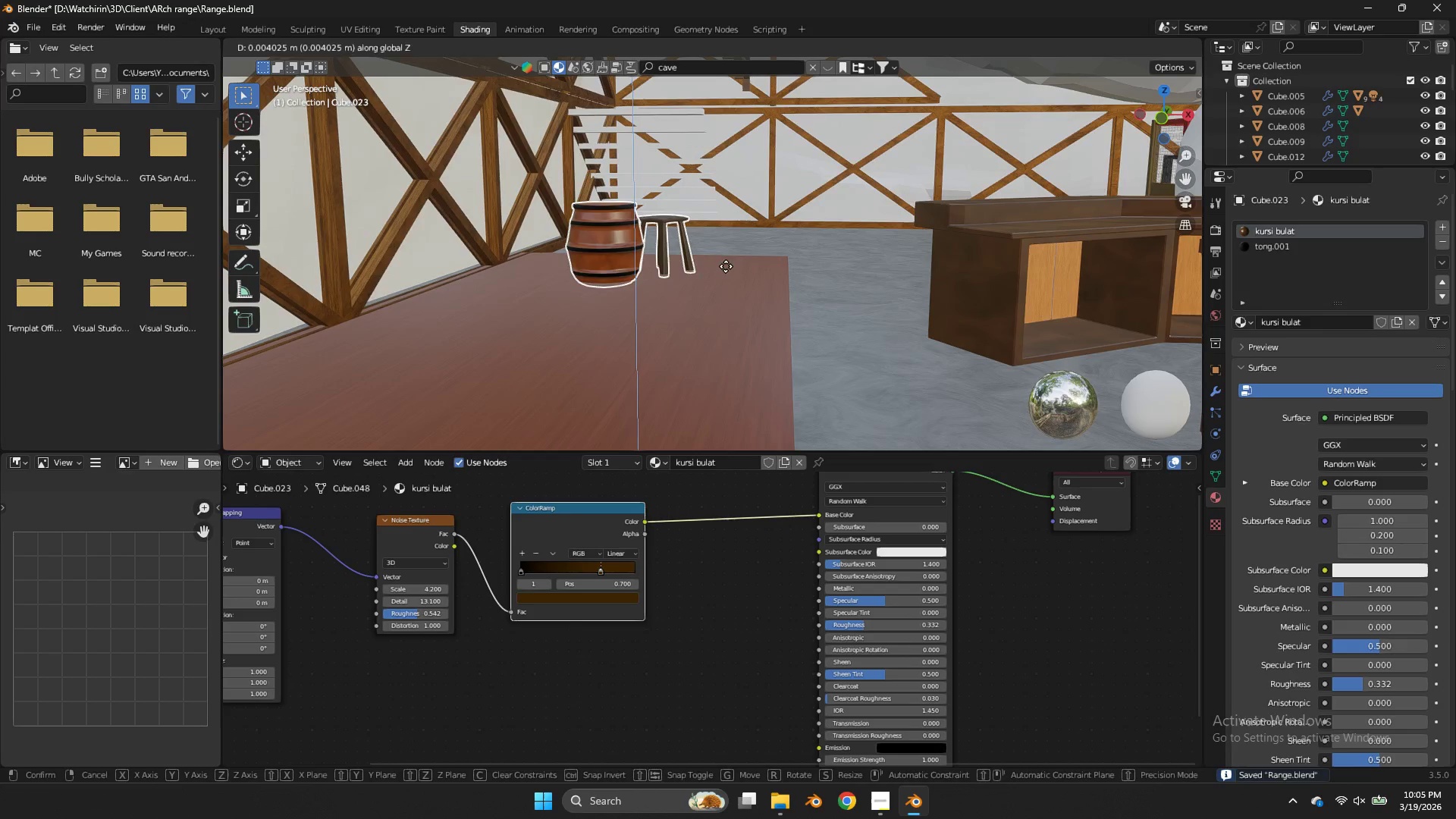 
hold_key(key=ShiftLeft, duration=1.36)
 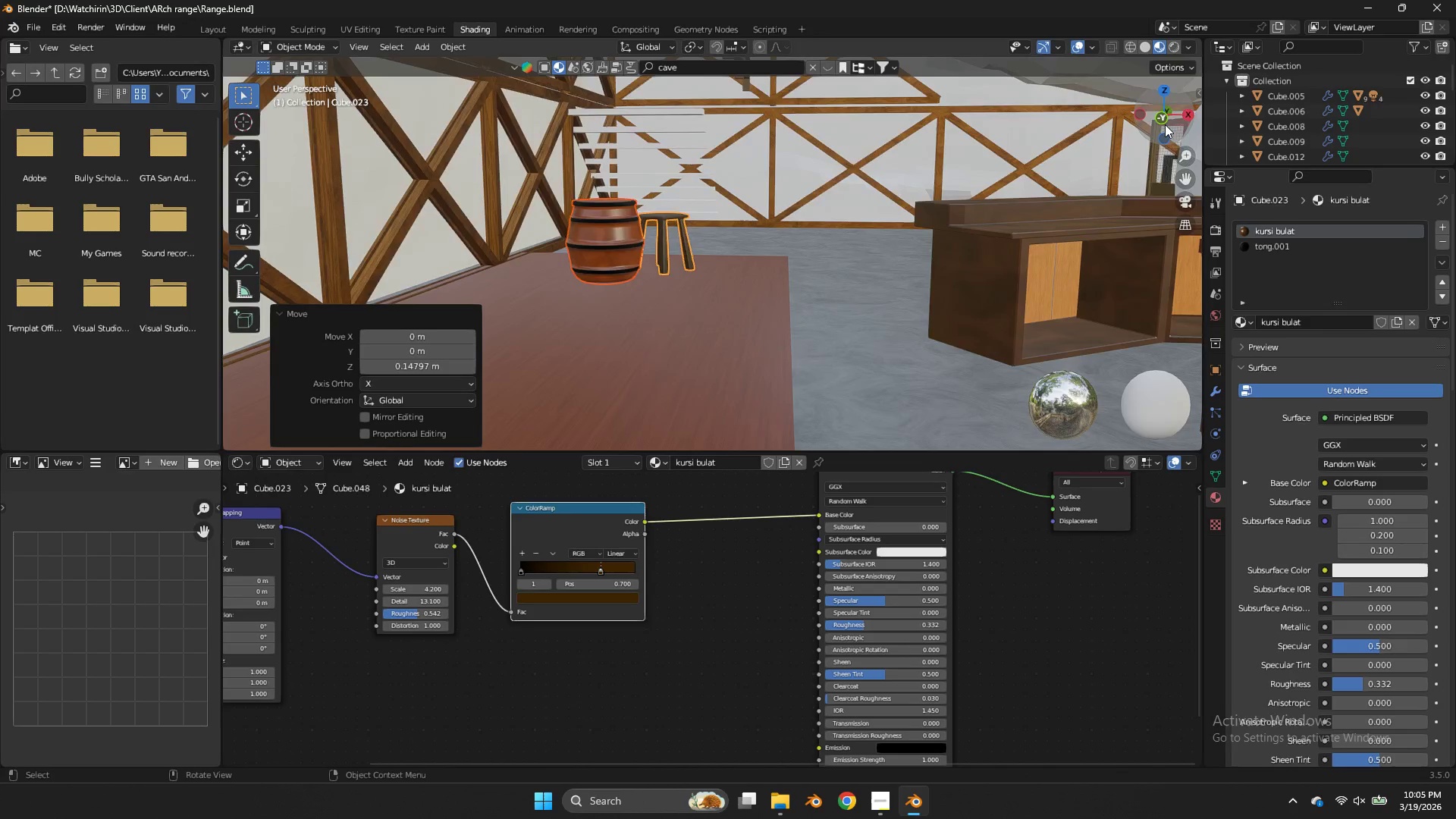 
scroll: coordinate [702, 259], scroll_direction: up, amount: 2.0
 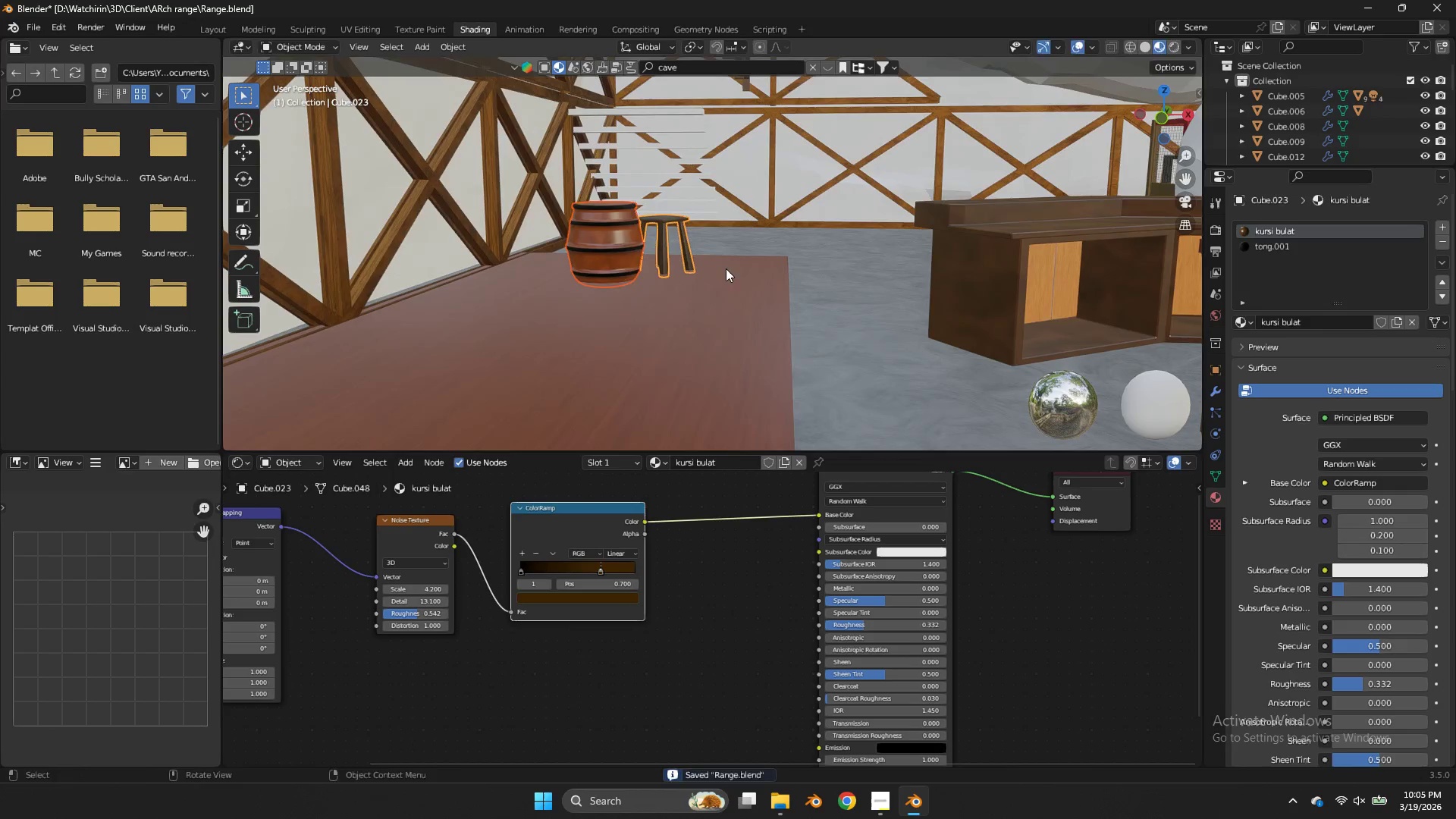 
left_click([1166, 124])
 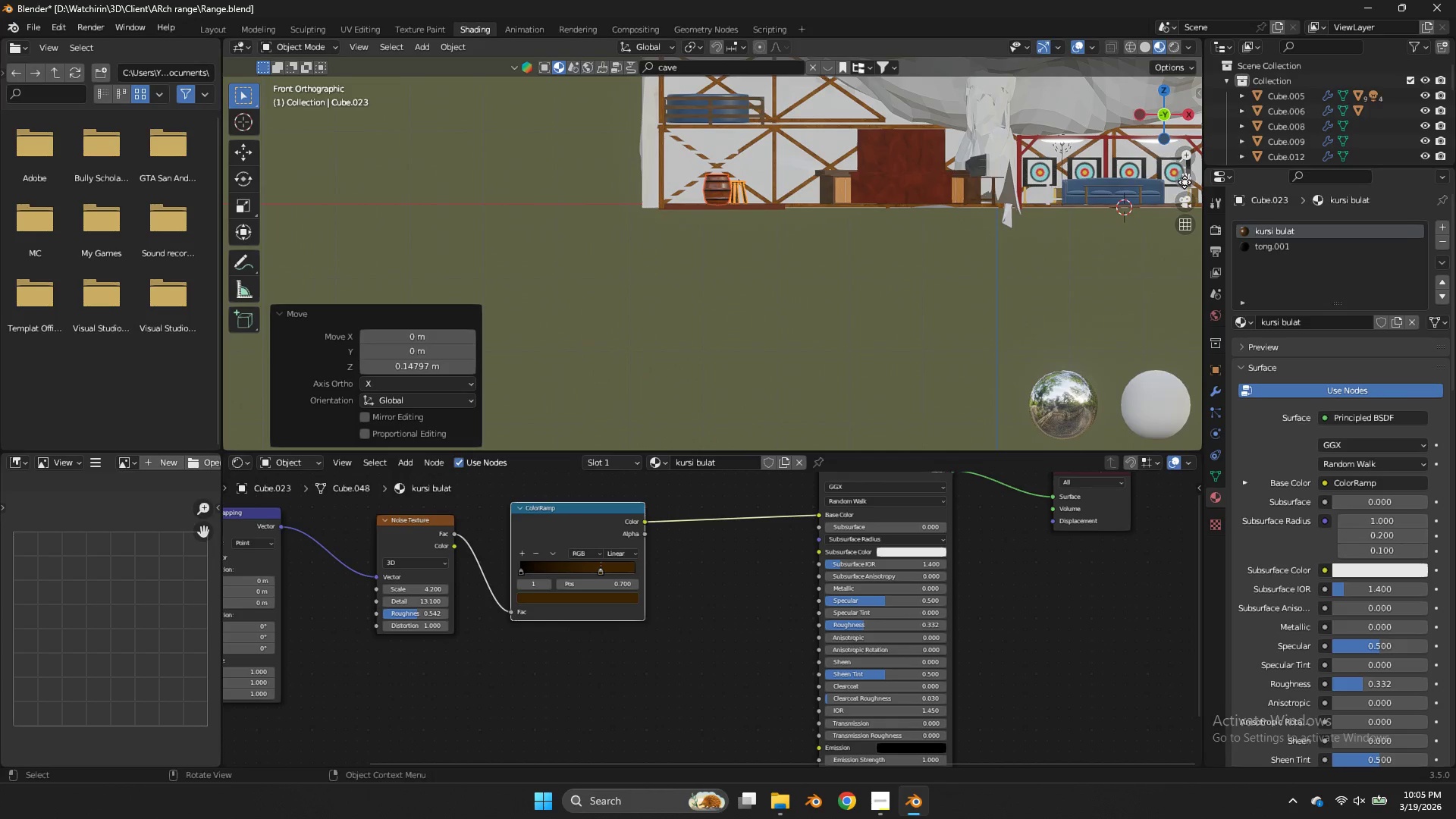 
left_click_drag(start_coordinate=[1185, 182], to_coordinate=[1178, 208])
 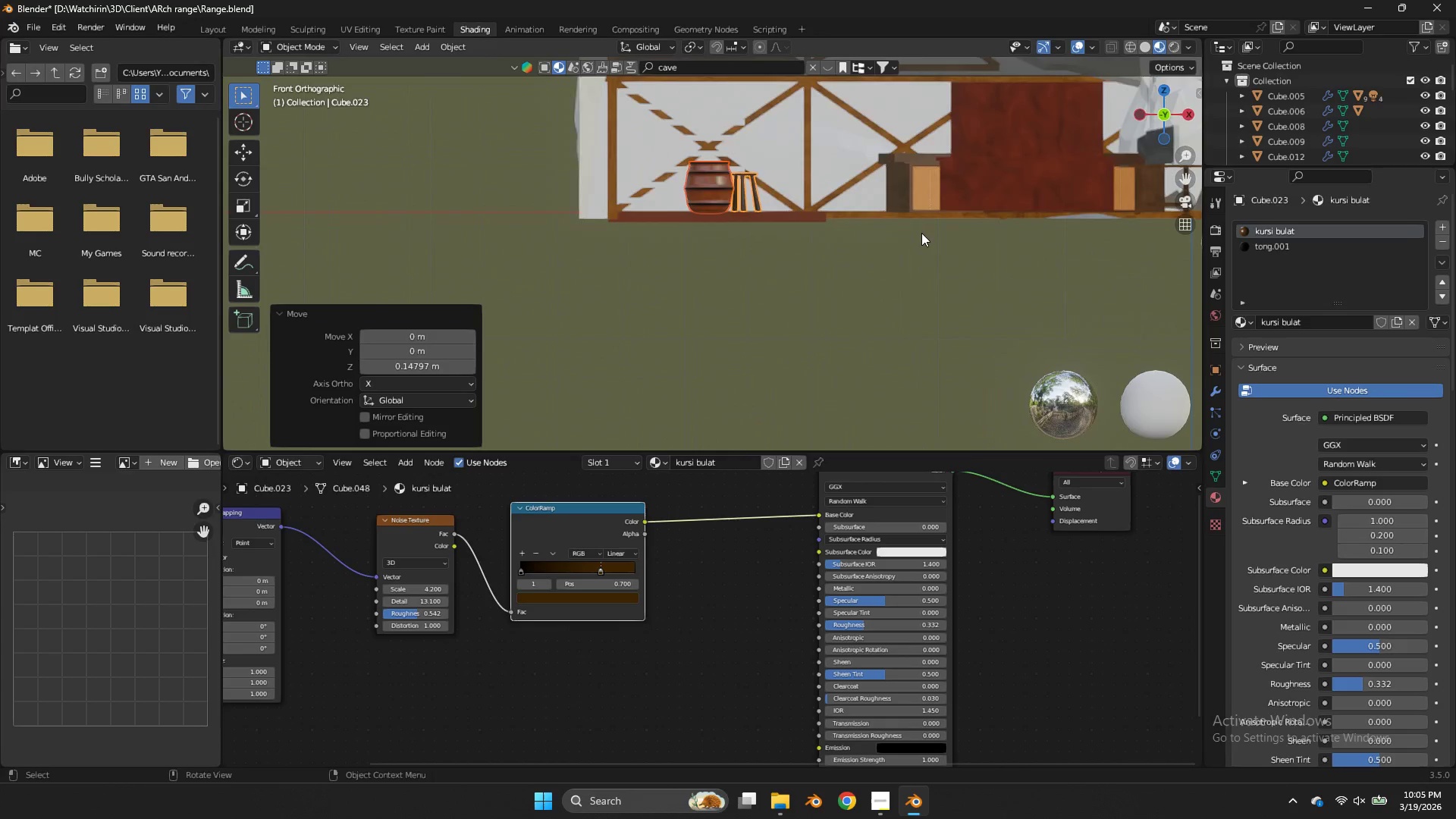 
type(gz)
 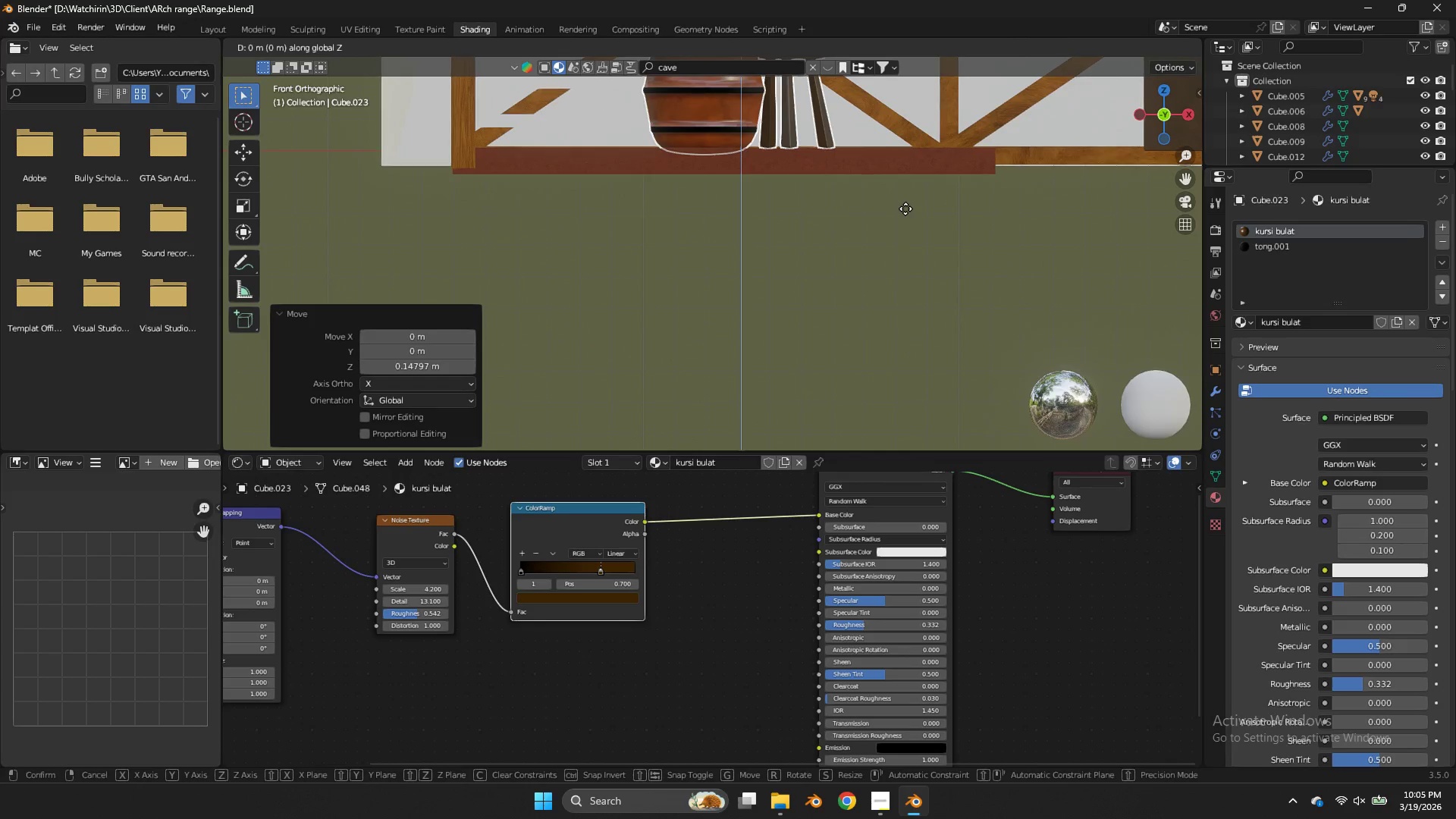 
hold_key(key=ShiftLeft, duration=0.34)
 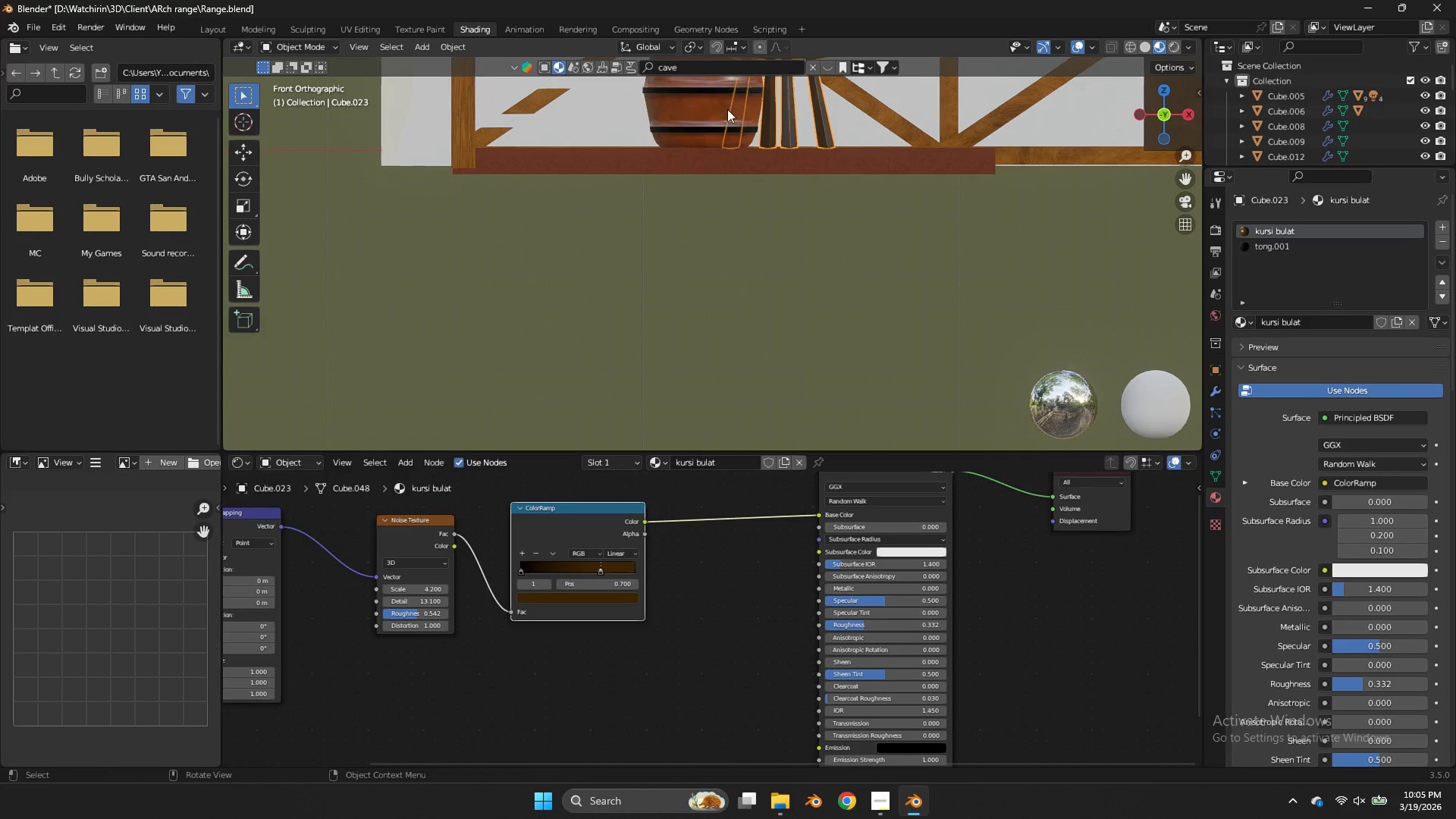 
triple_click([727, 109])
 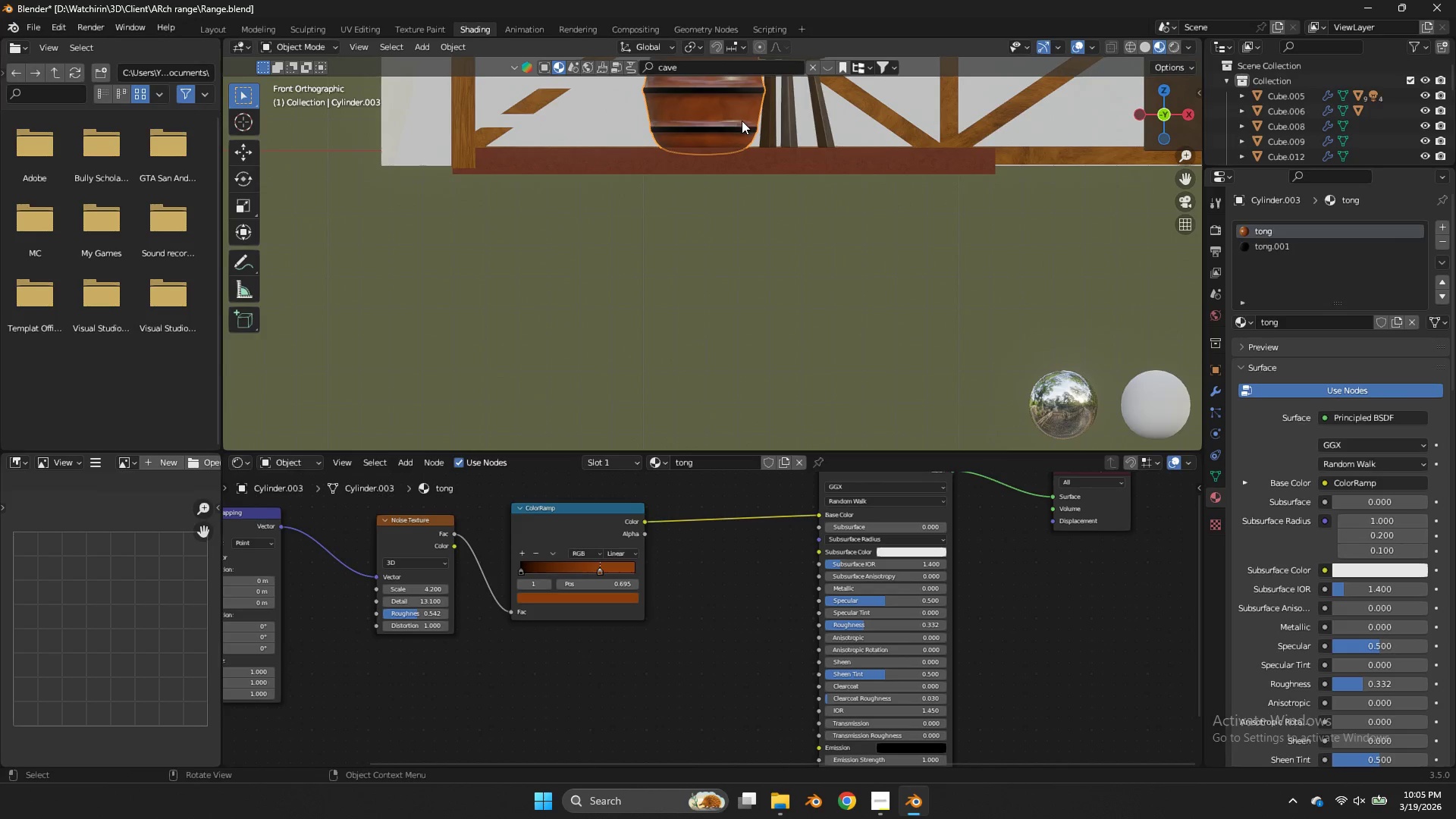 
scroll: coordinate [907, 211], scroll_direction: up, amount: 8.0
 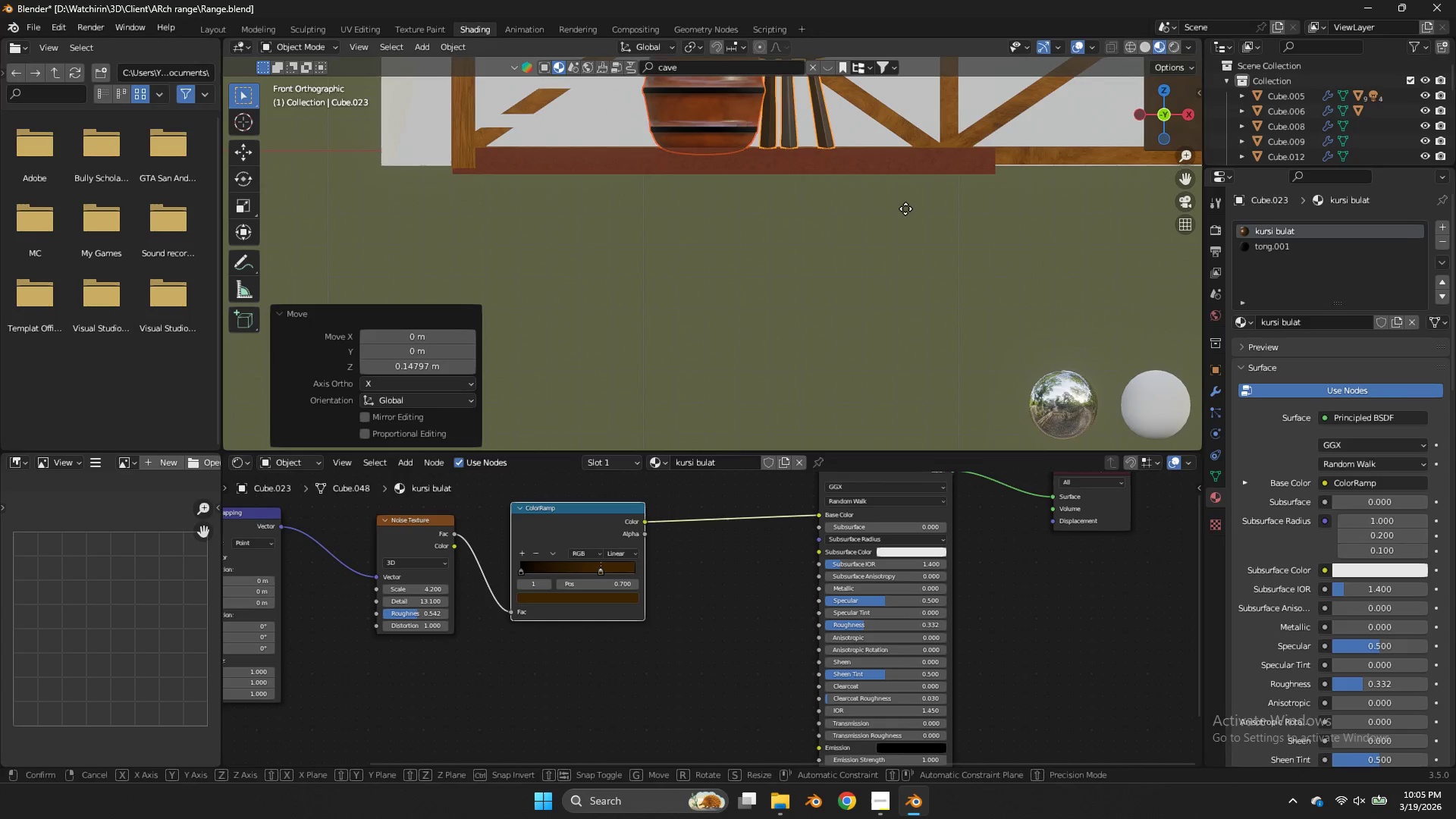 
type(gz)
 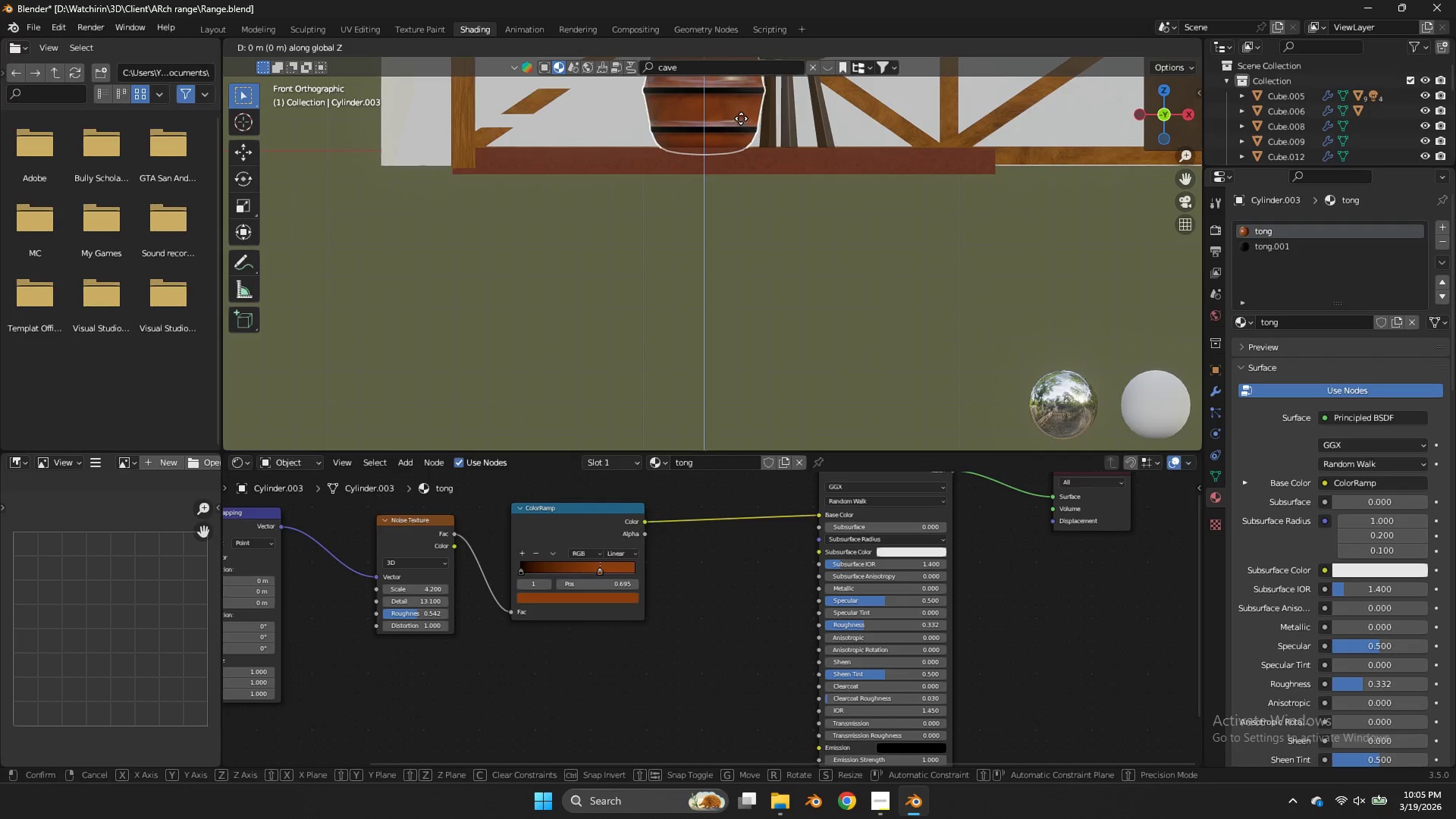 
hold_key(key=ShiftLeft, duration=0.81)
left_click([746, 100])
 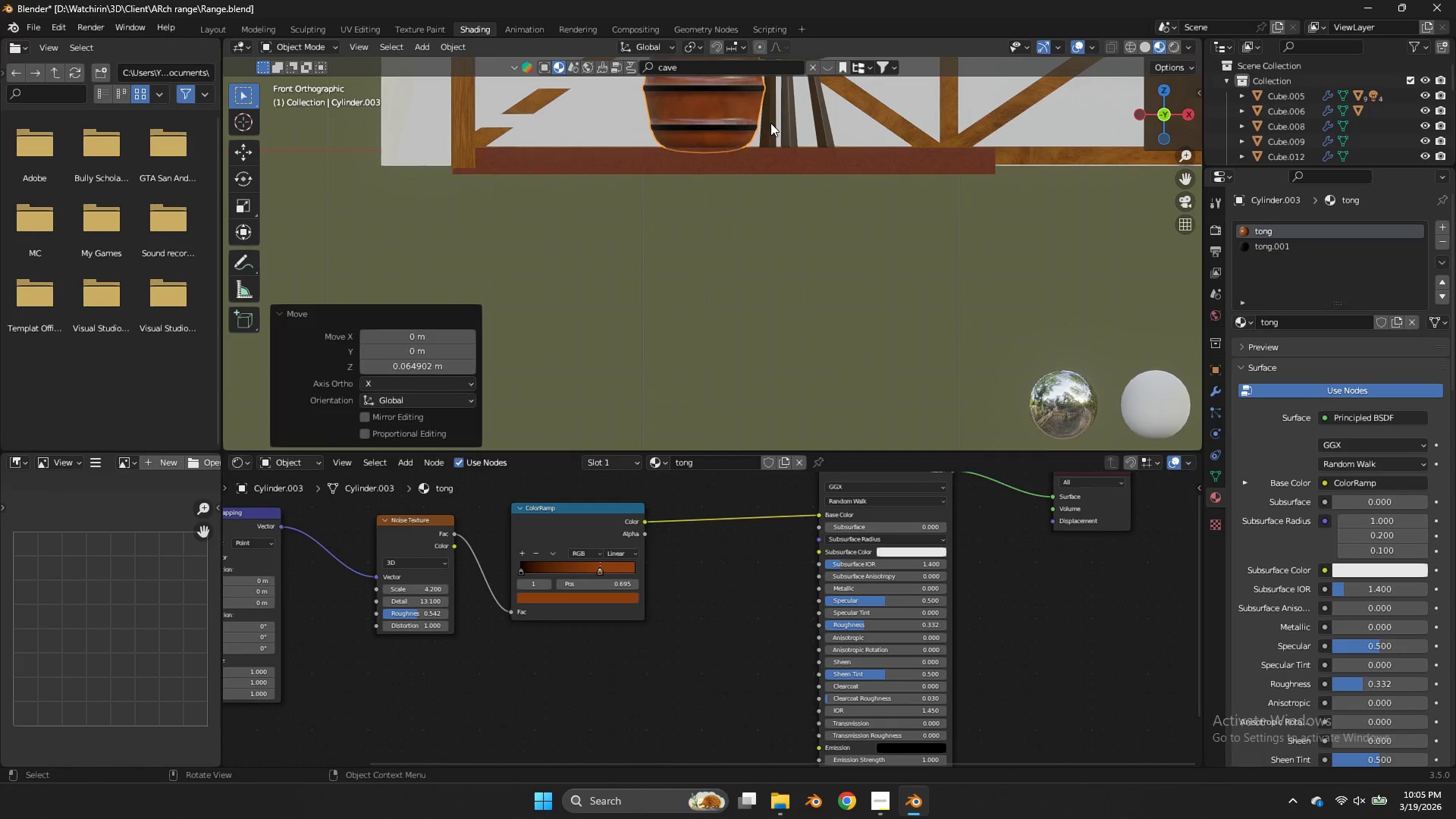 
key(Tab)
 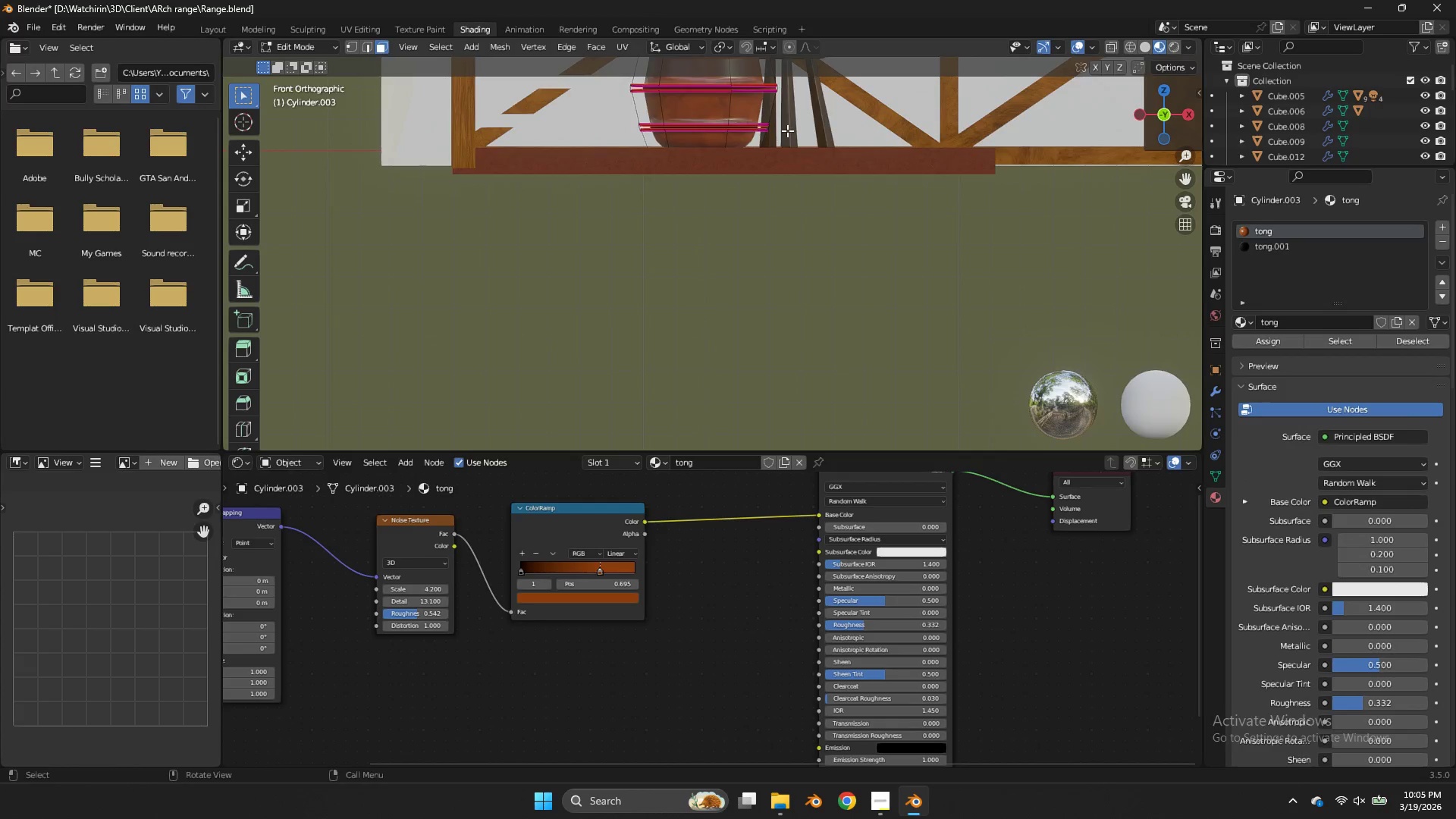 
key(Z)
 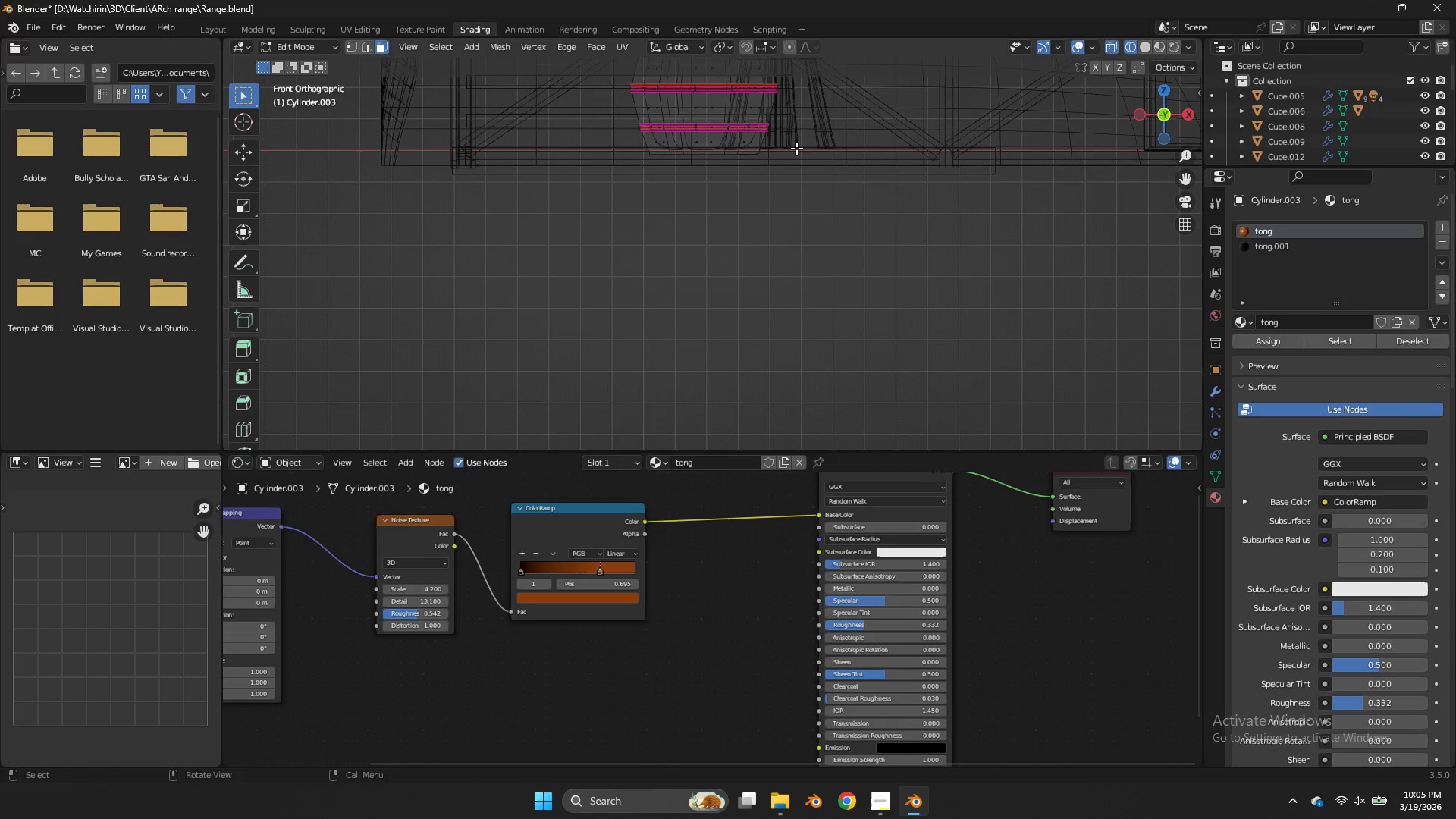 
left_click_drag(start_coordinate=[796, 148], to_coordinate=[585, 183])
 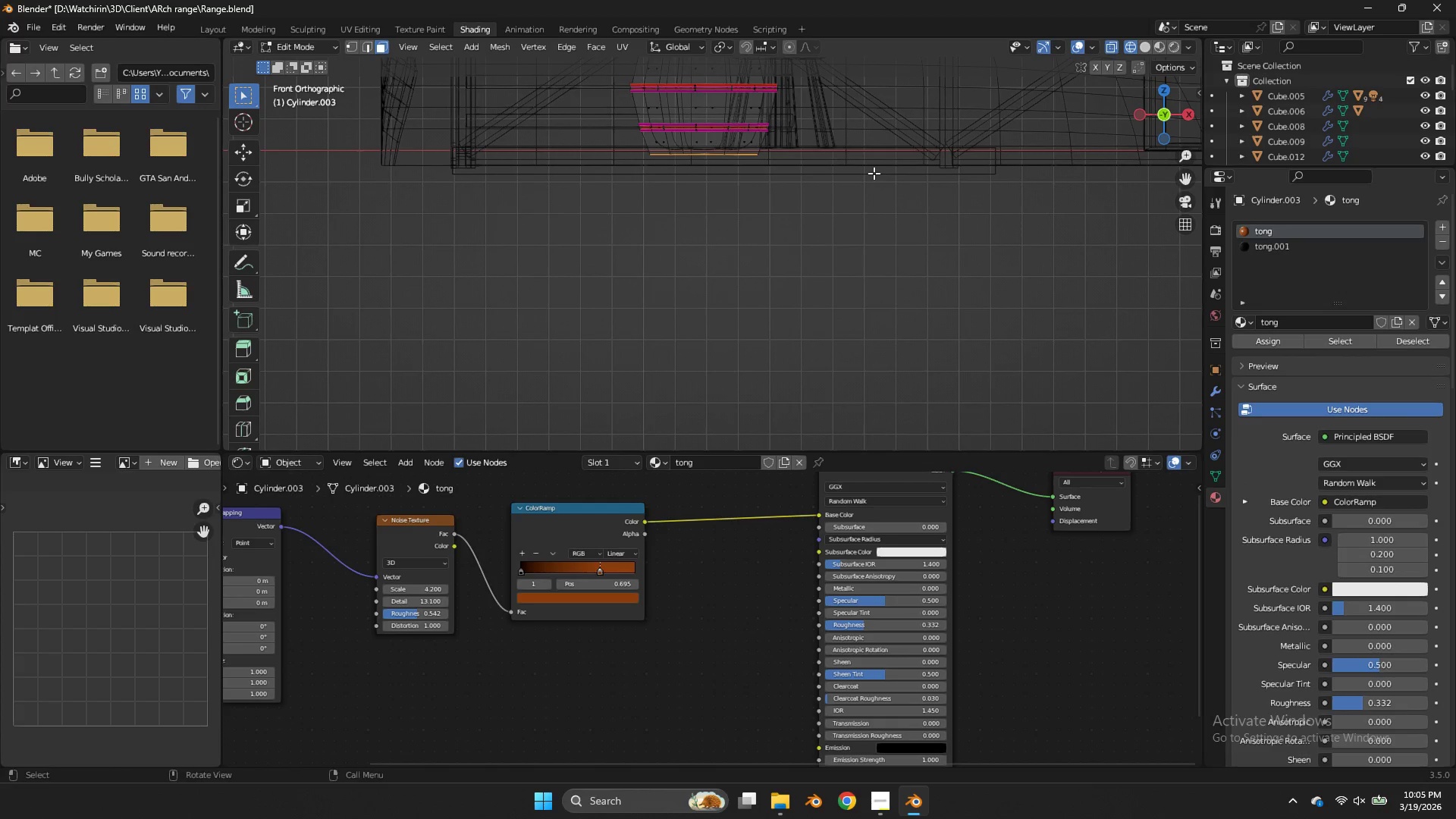 
key(Shift+E)
 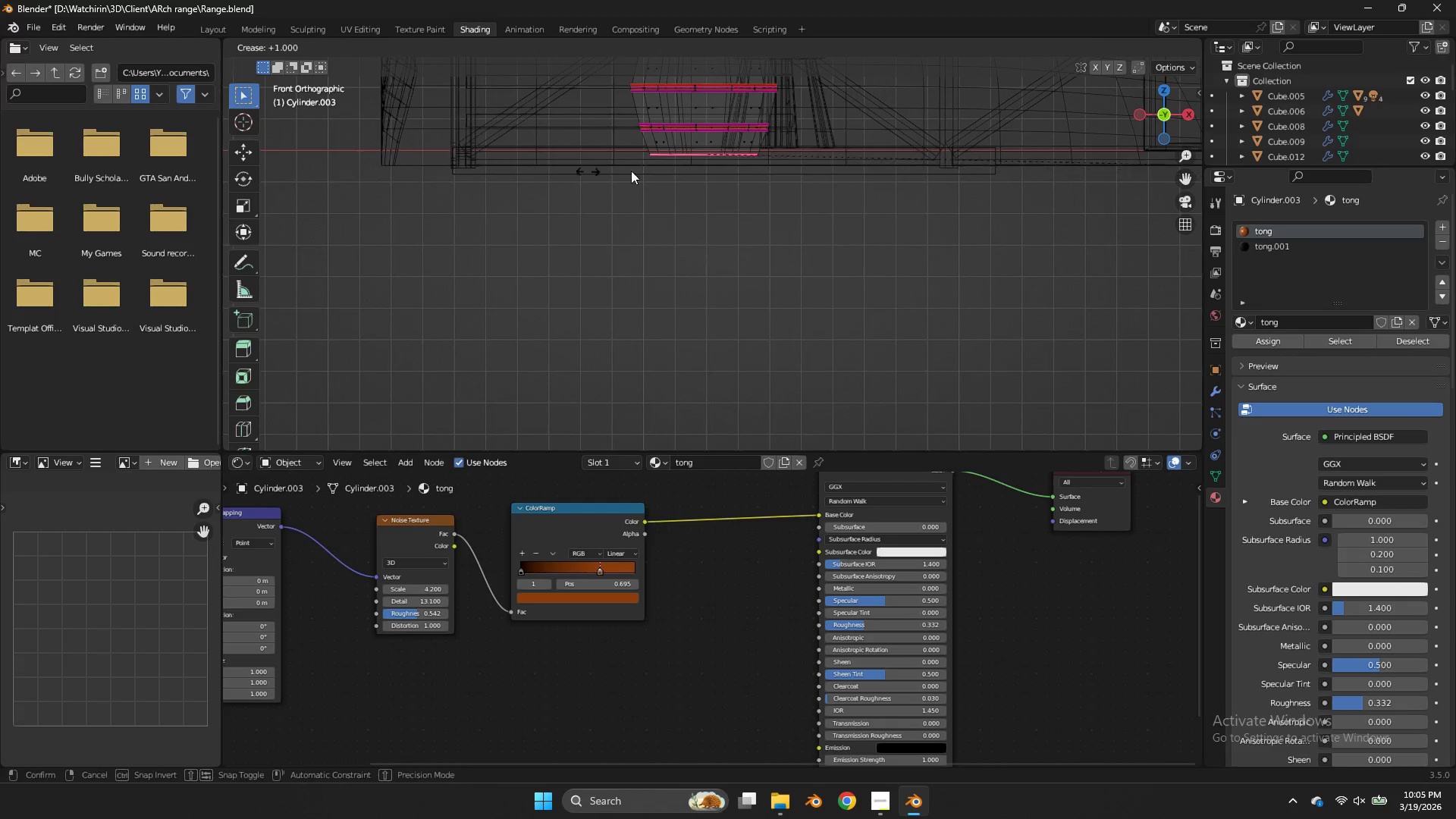 
left_click([654, 171])
 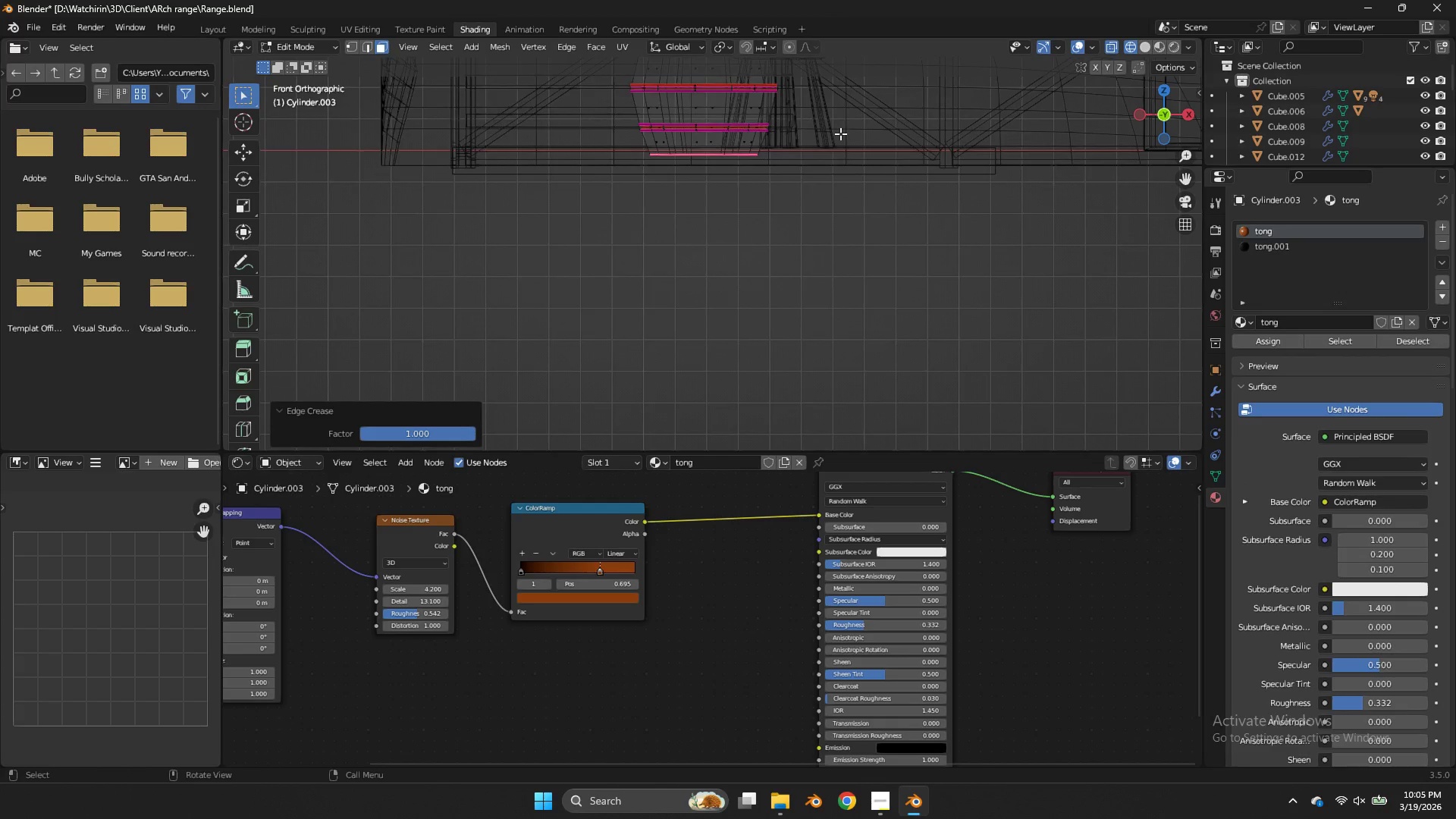 
key(Tab)
type(gz)
 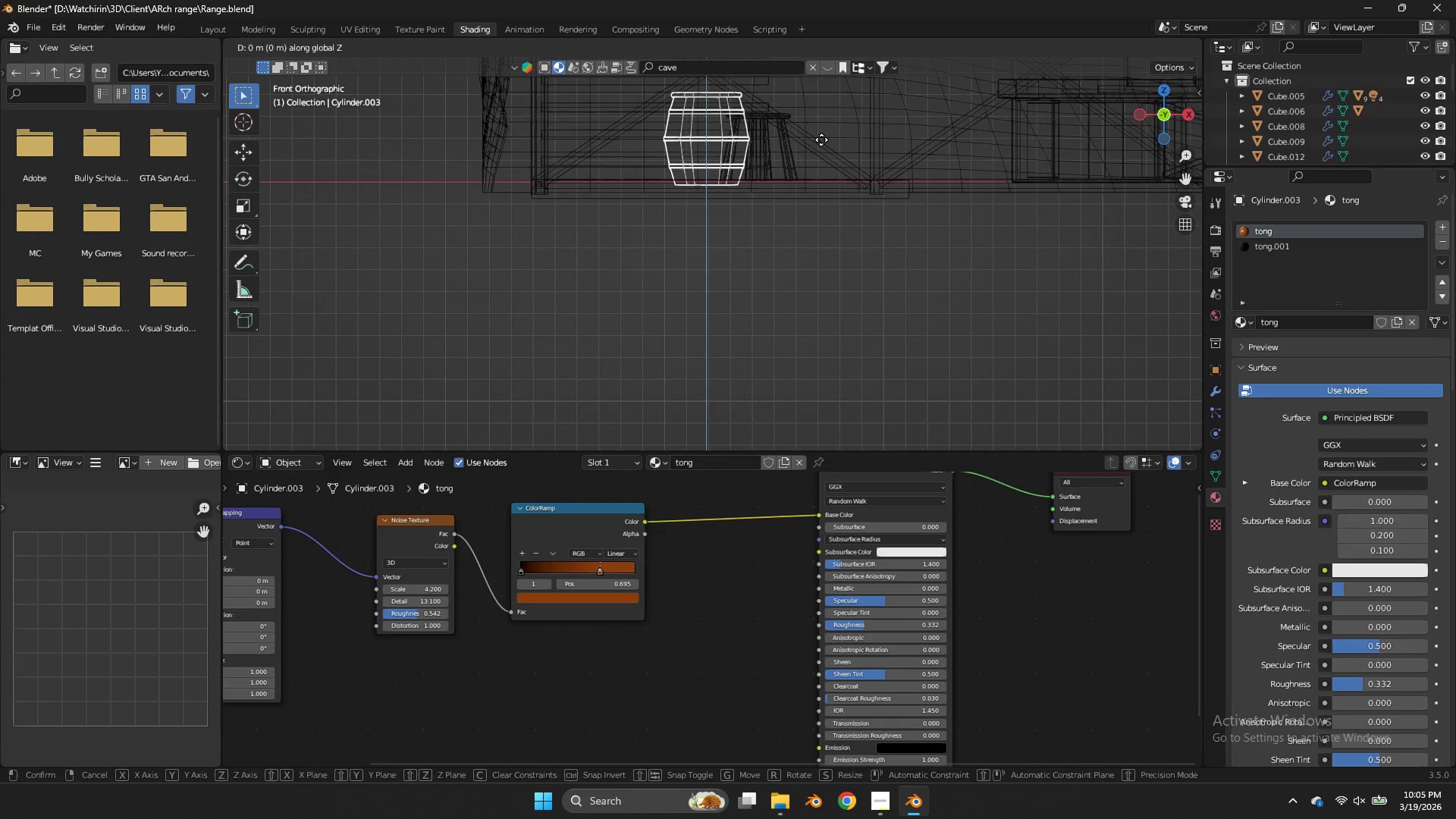 
hold_key(key=ShiftLeft, duration=1.02)
 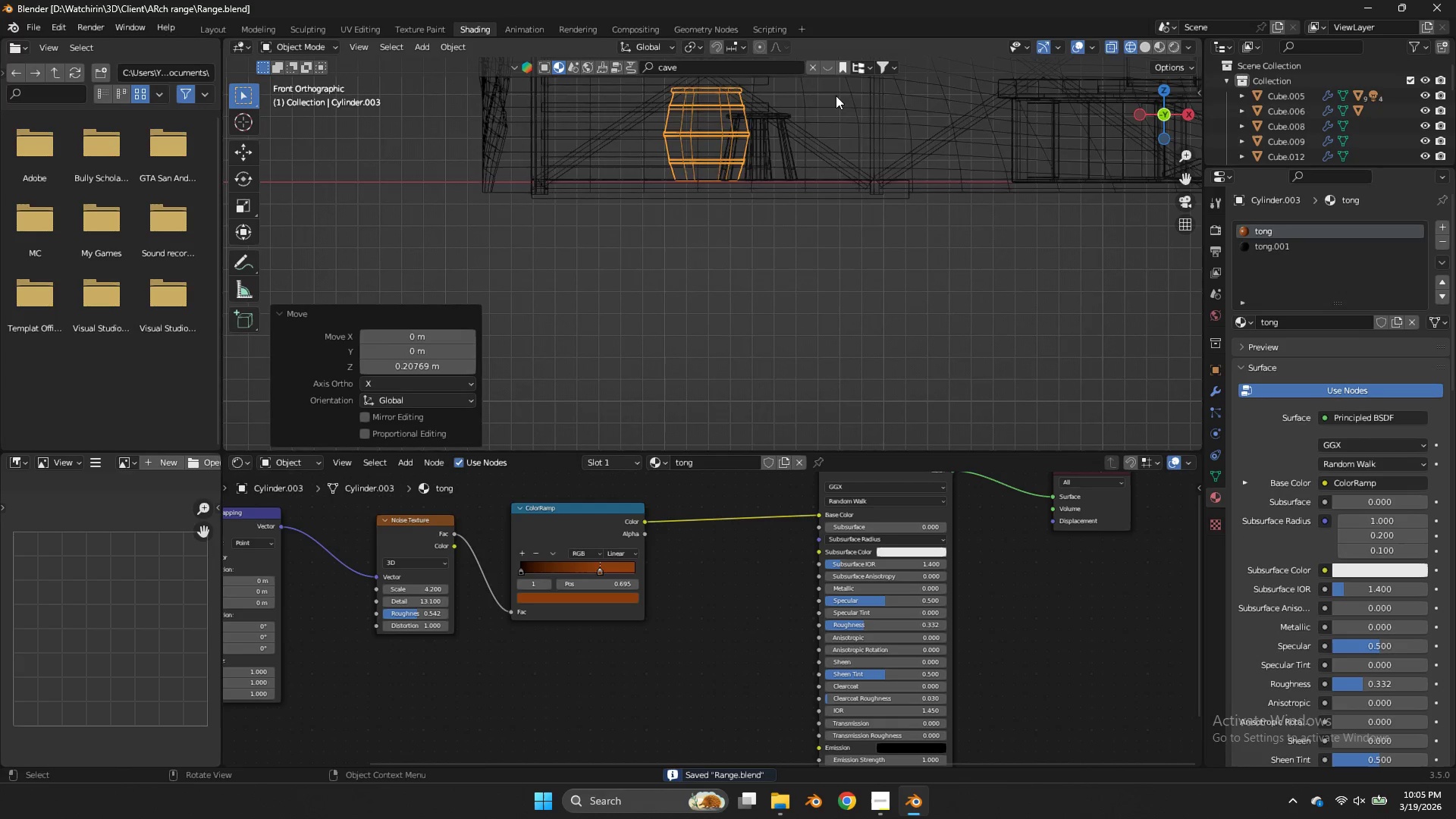 
scroll: coordinate [840, 133], scroll_direction: down, amount: 2.0
 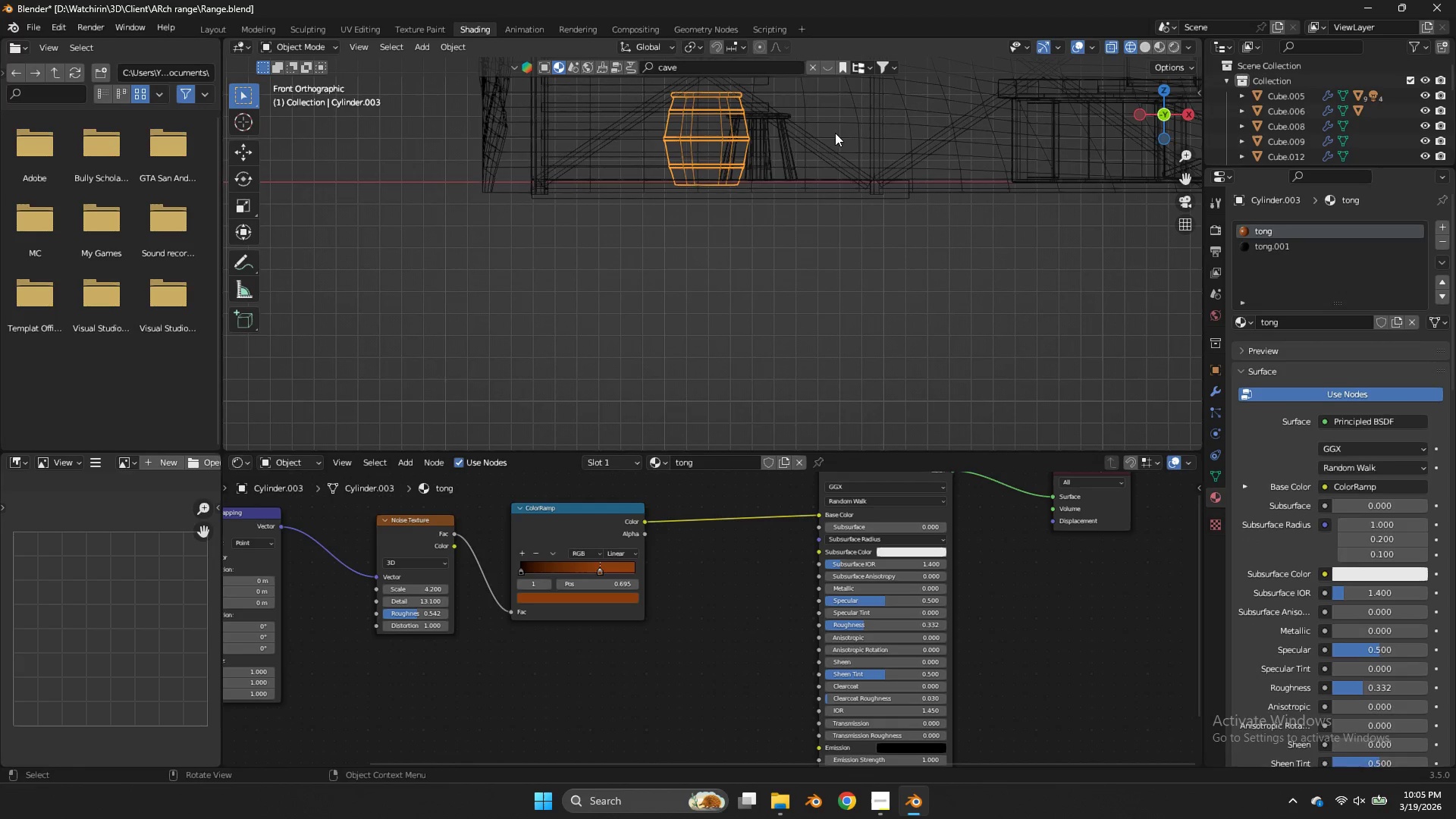 
left_click([821, 94])
 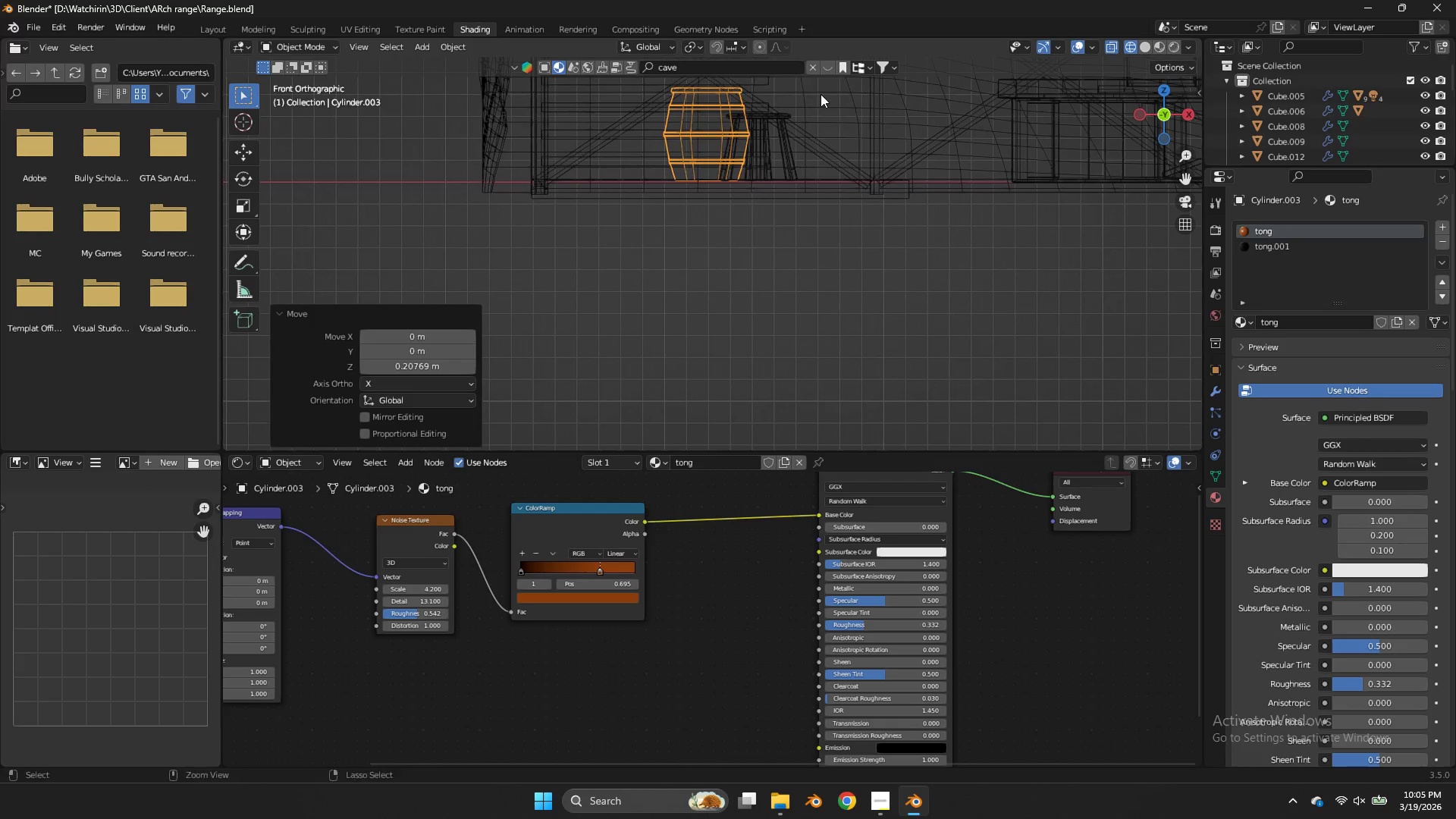 
key(Control+ControlLeft)
 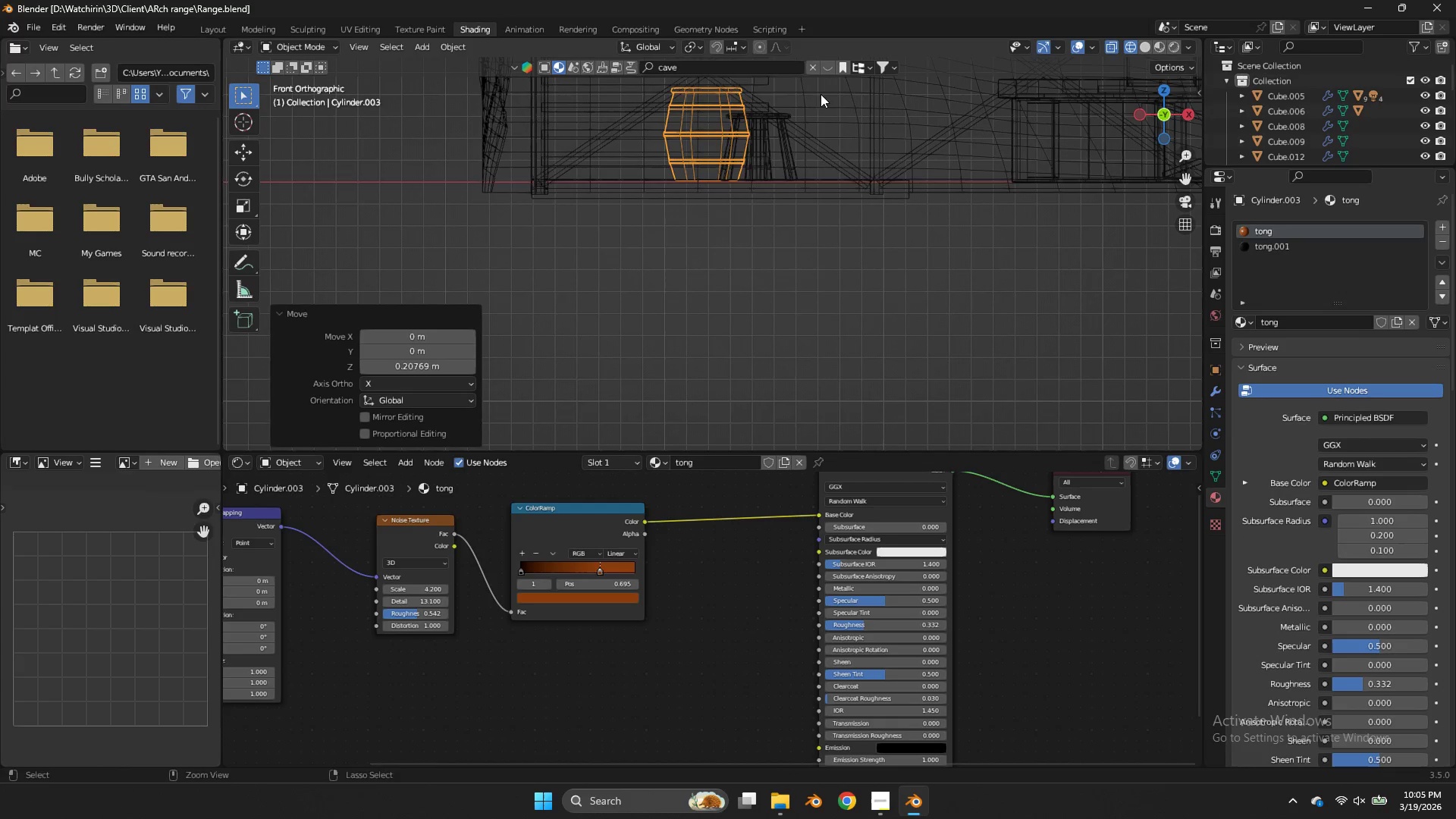 
key(Control+S)
 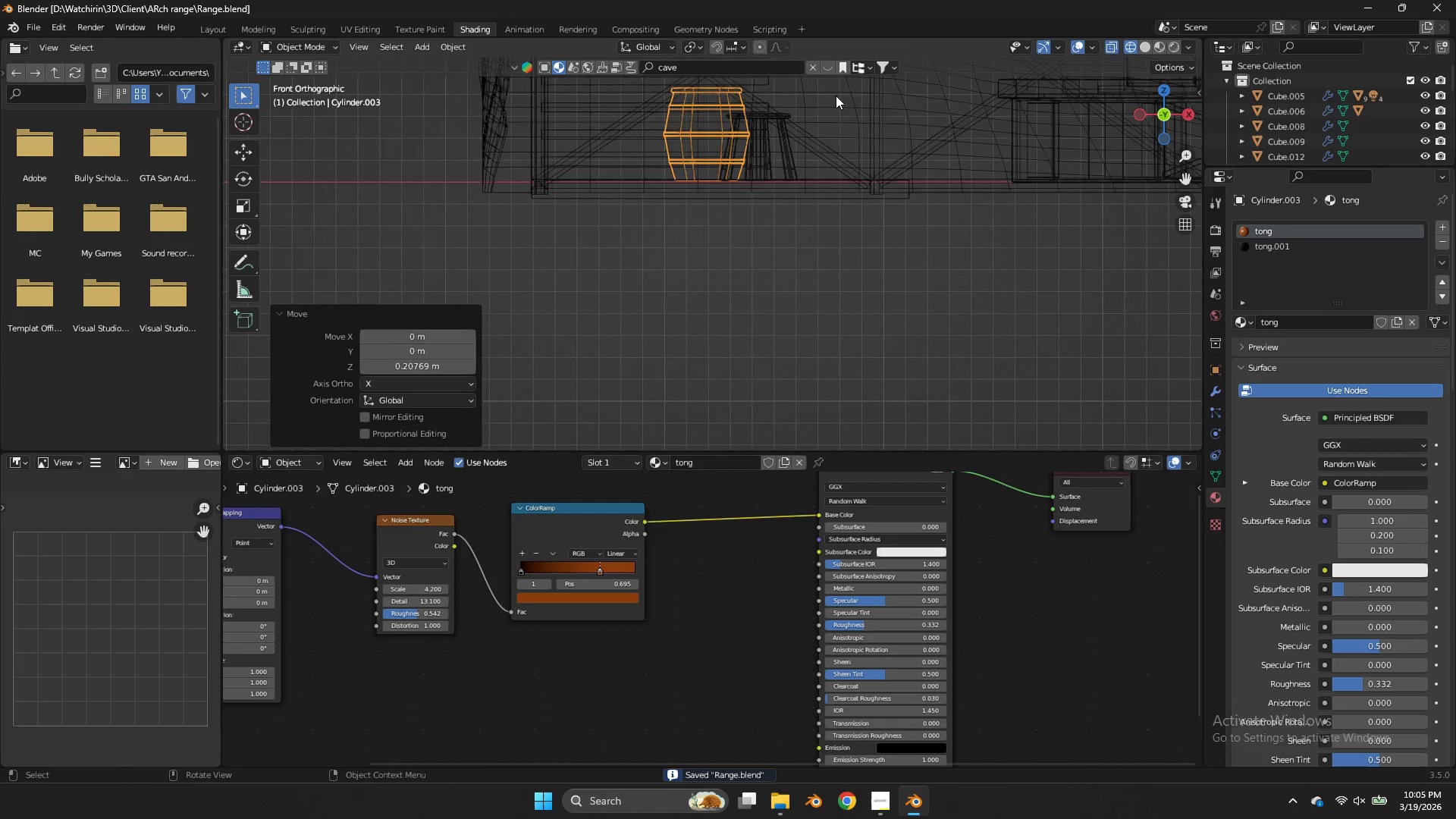 
key(Z)
 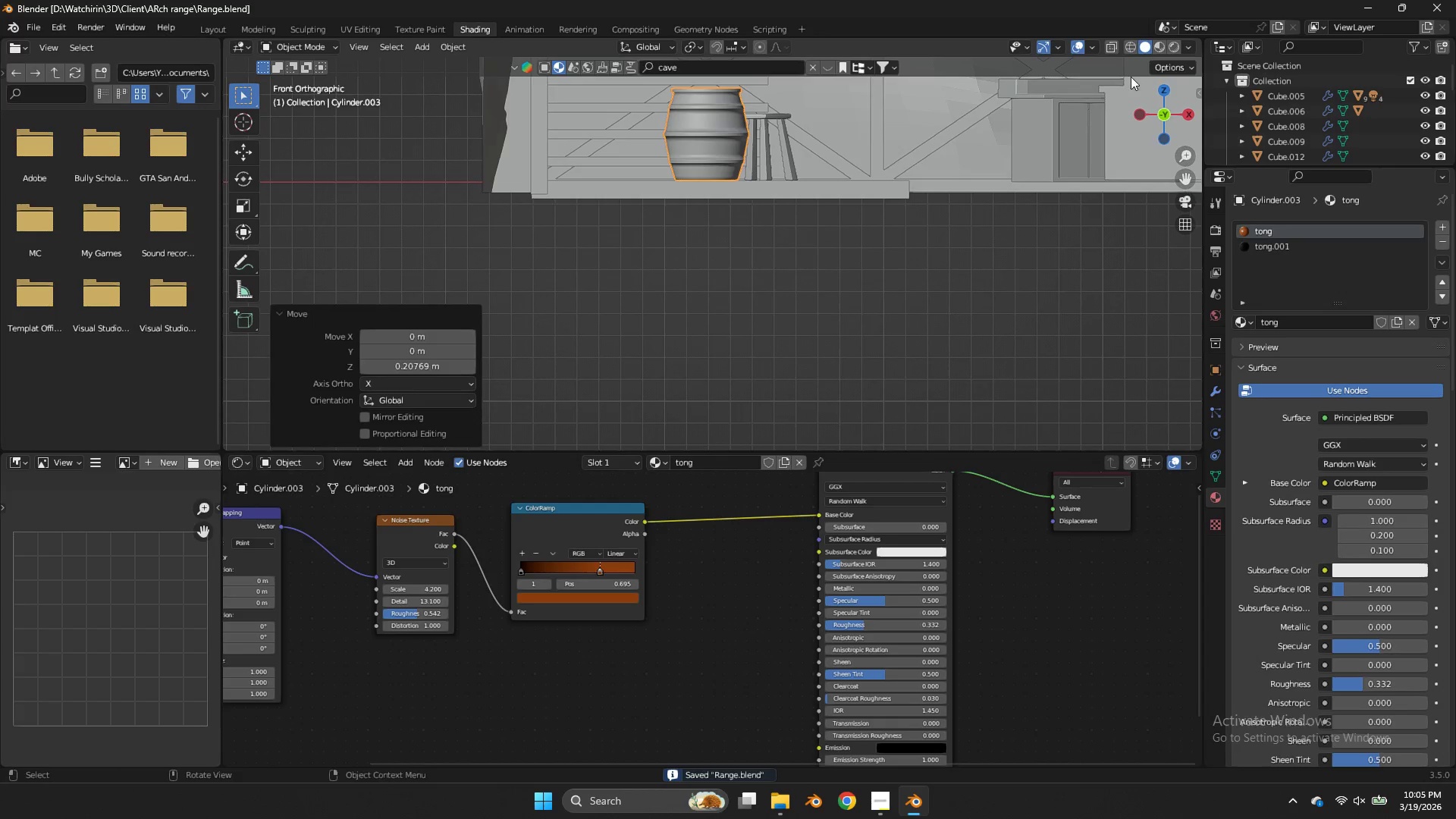 
key(Tab)
 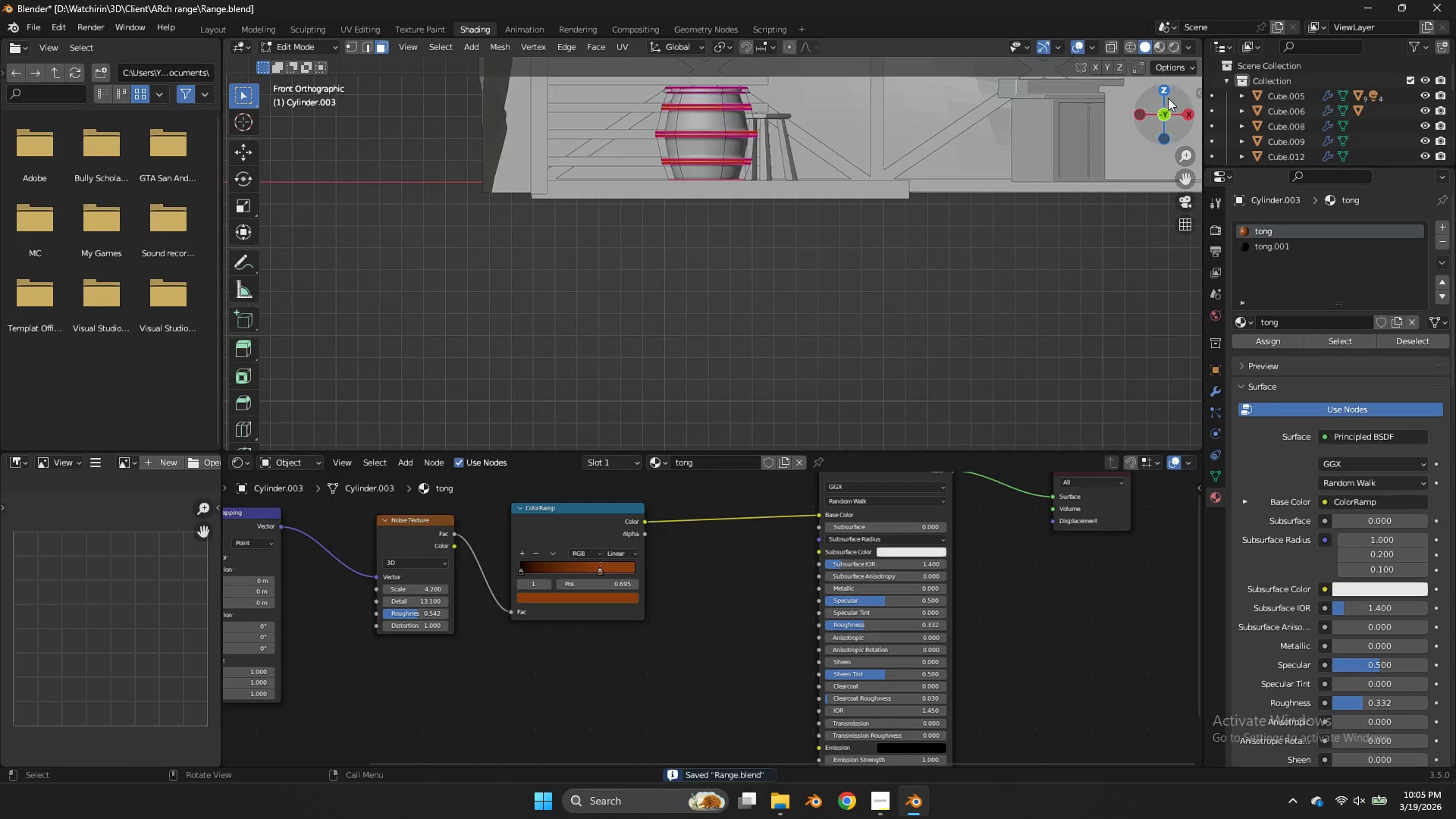 
left_click_drag(start_coordinate=[1168, 100], to_coordinate=[1160, 122])
 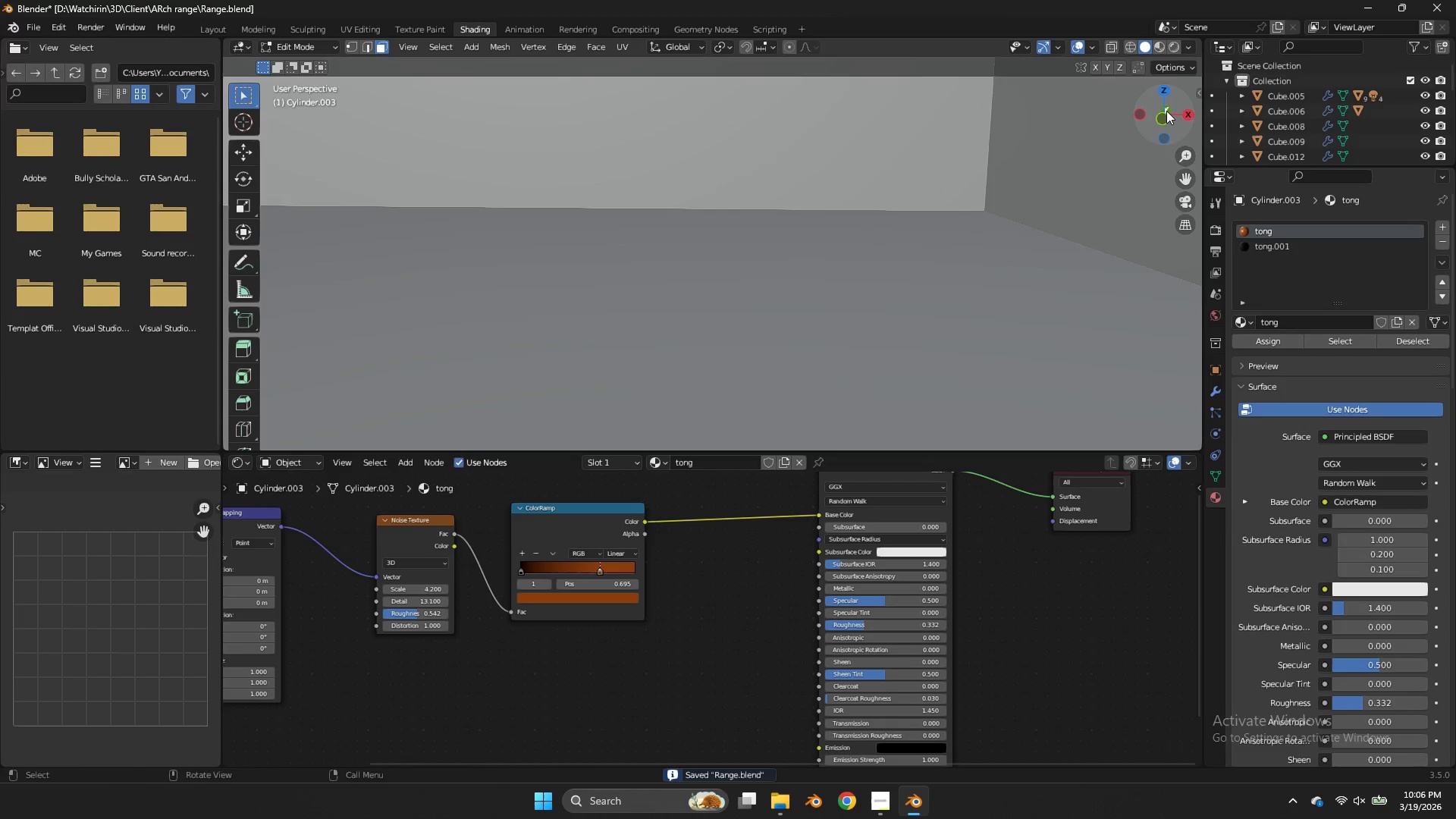 
type(zz)
 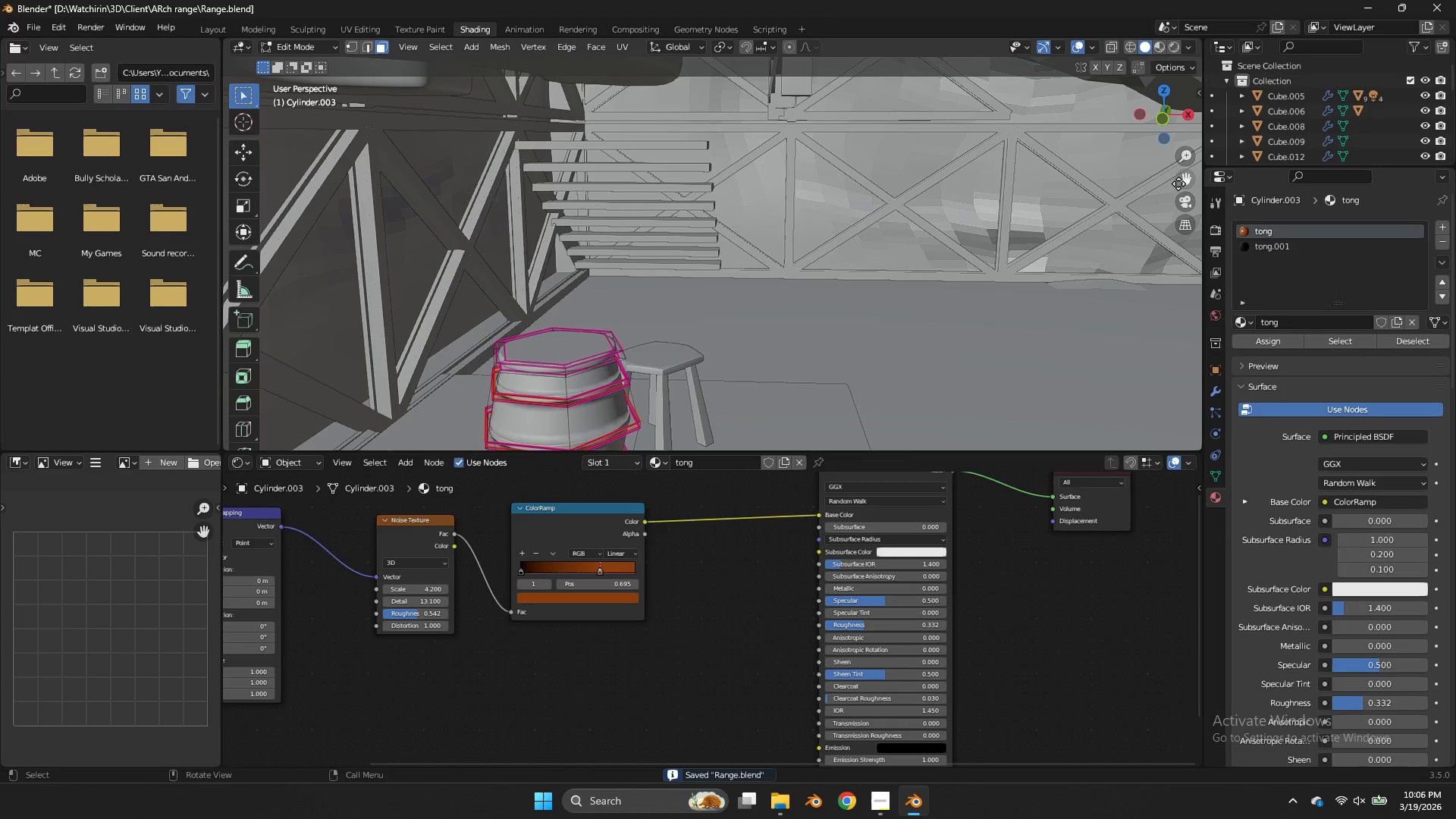 
left_click_drag(start_coordinate=[1182, 184], to_coordinate=[241, 144])
 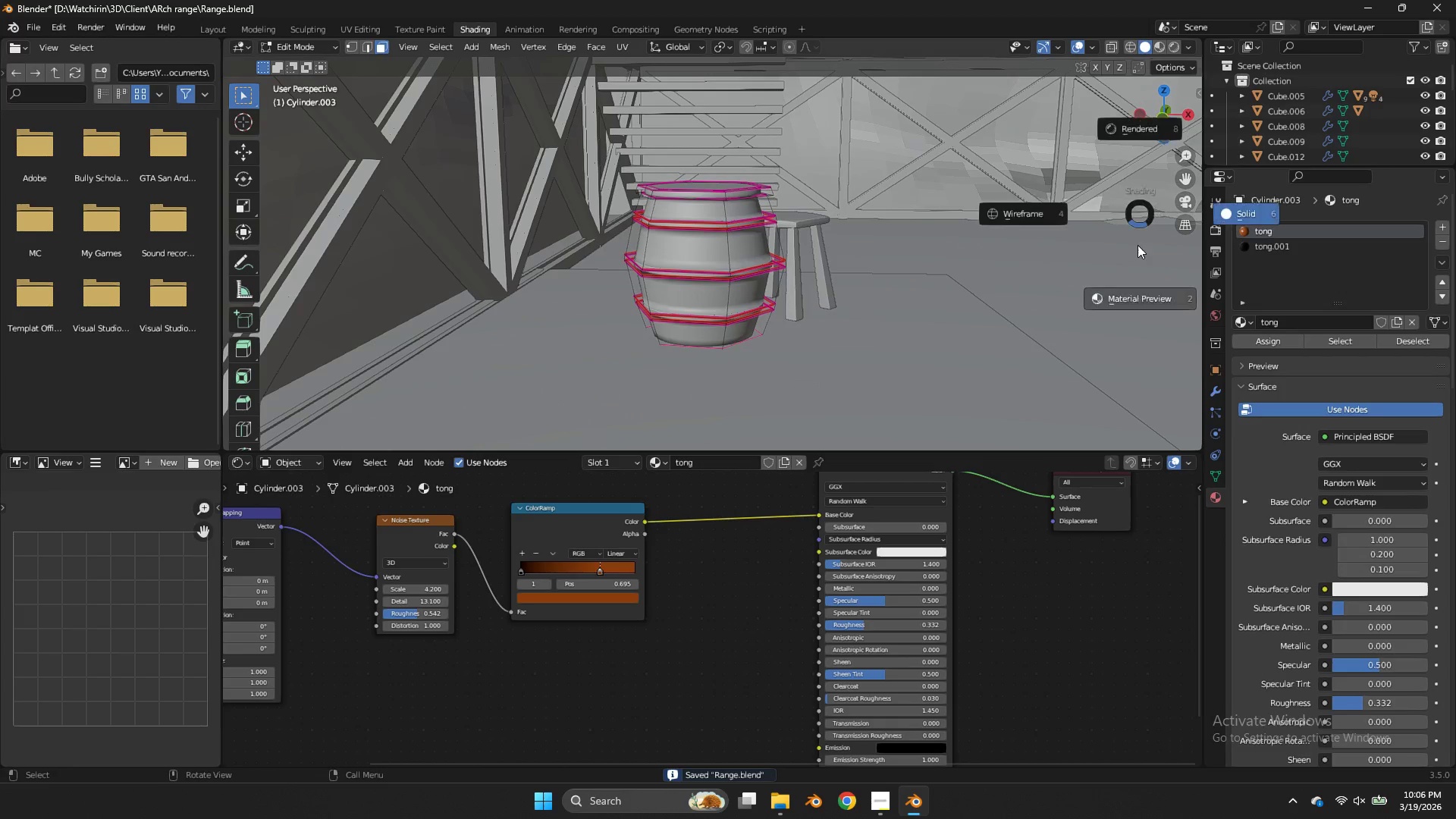 
scroll: coordinate [1166, 111], scroll_direction: down, amount: 5.0
 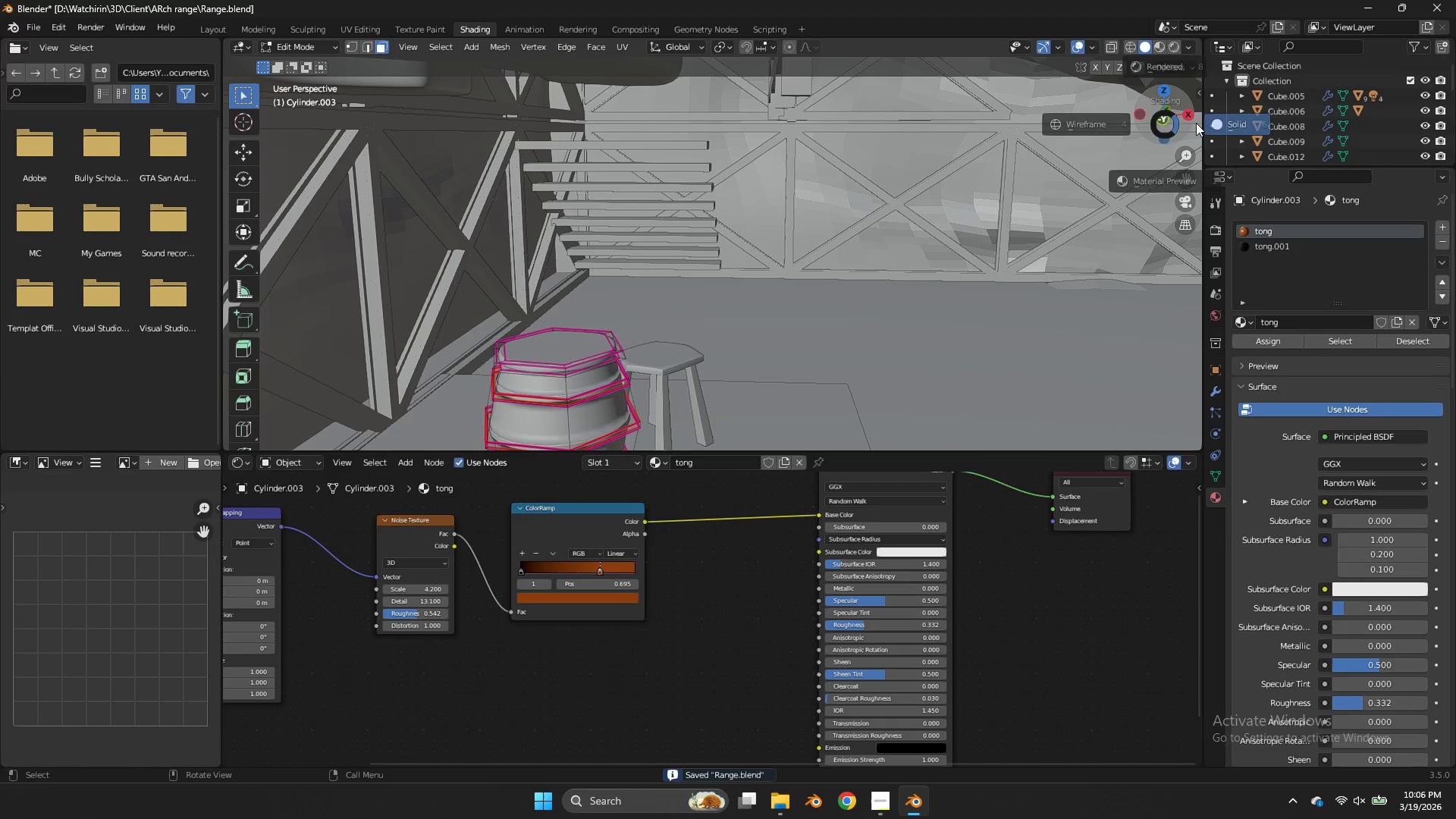 
key(Z)
 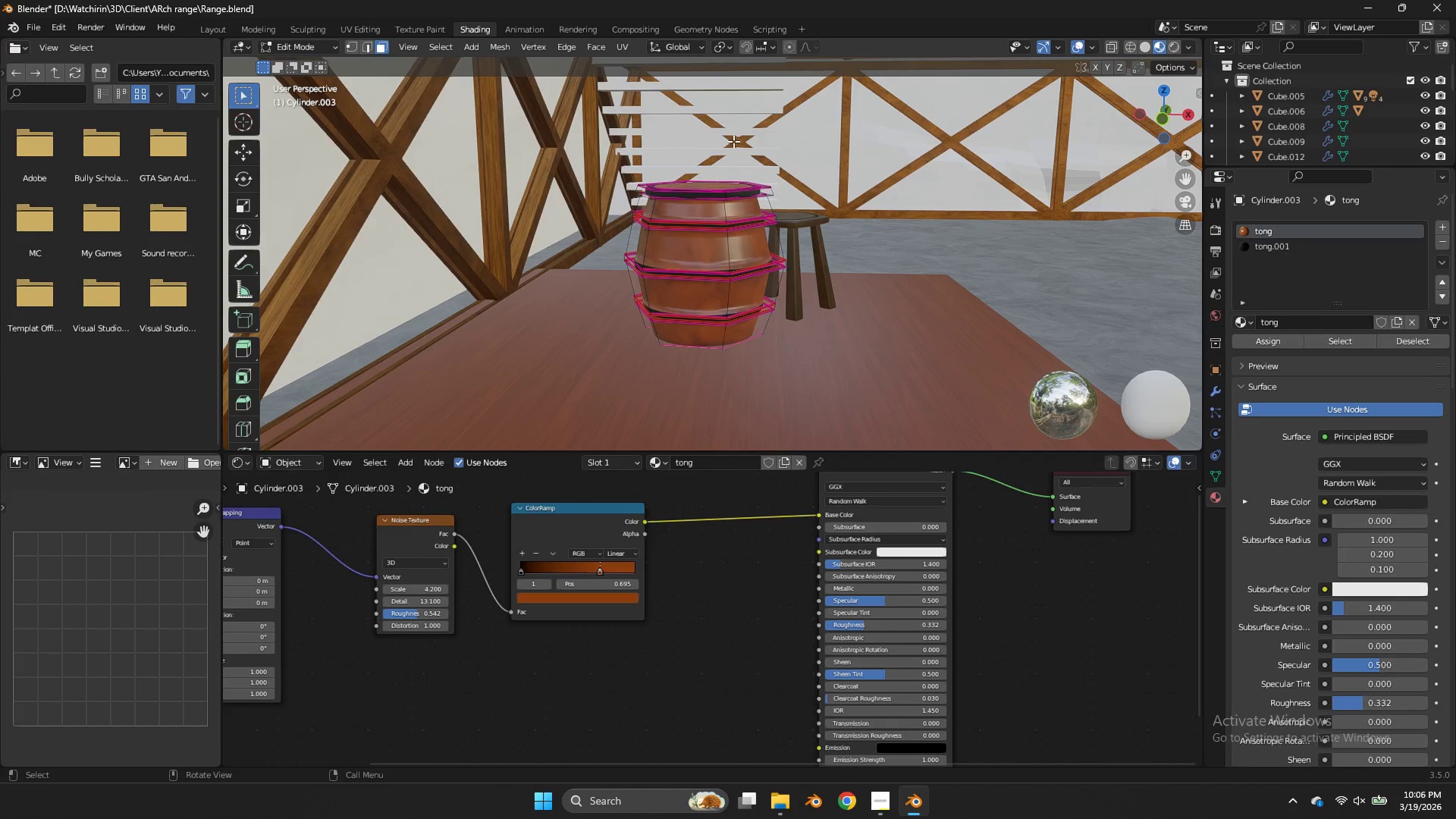 
key(Control+Tab)
 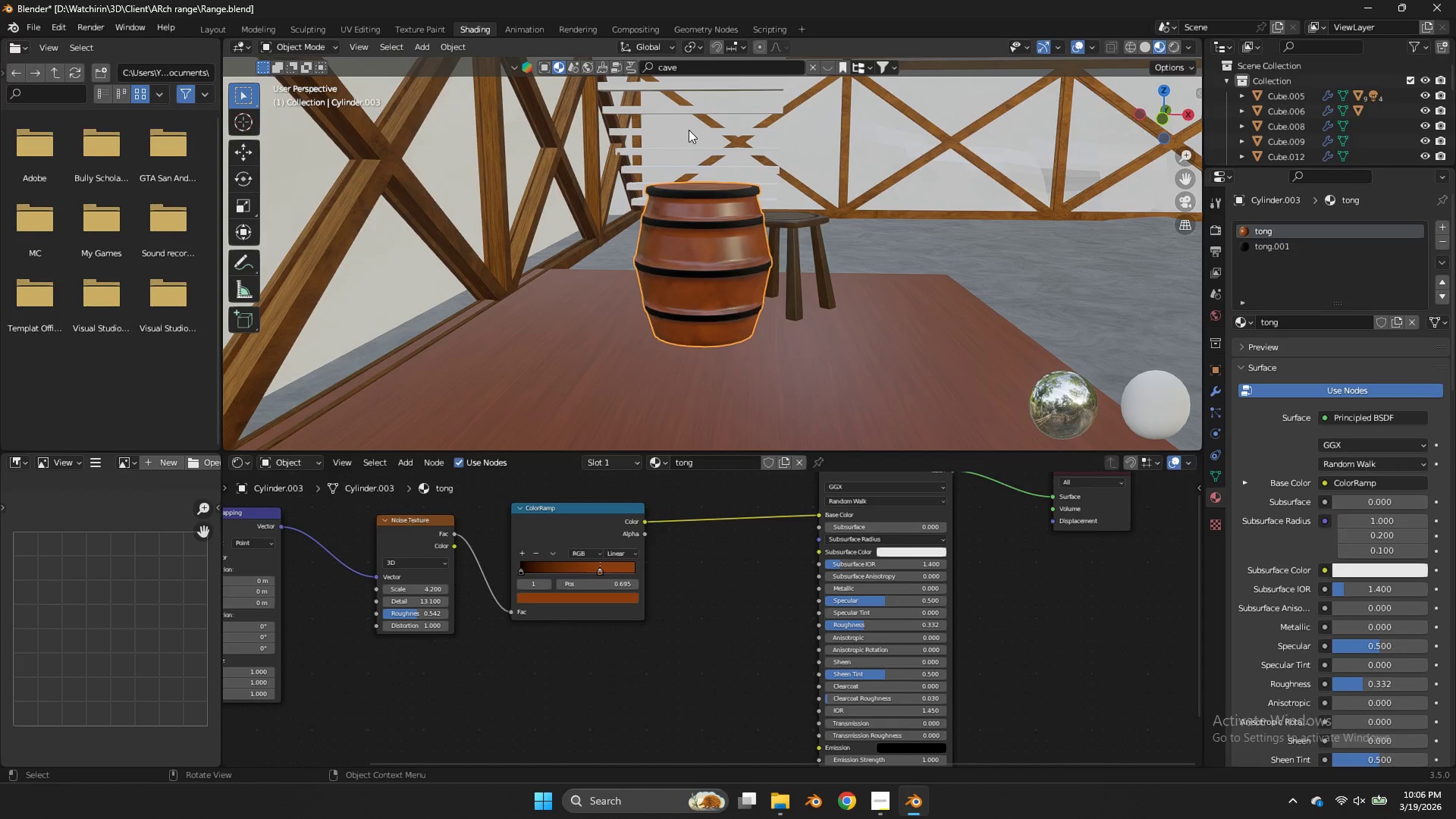 
left_click([689, 130])
 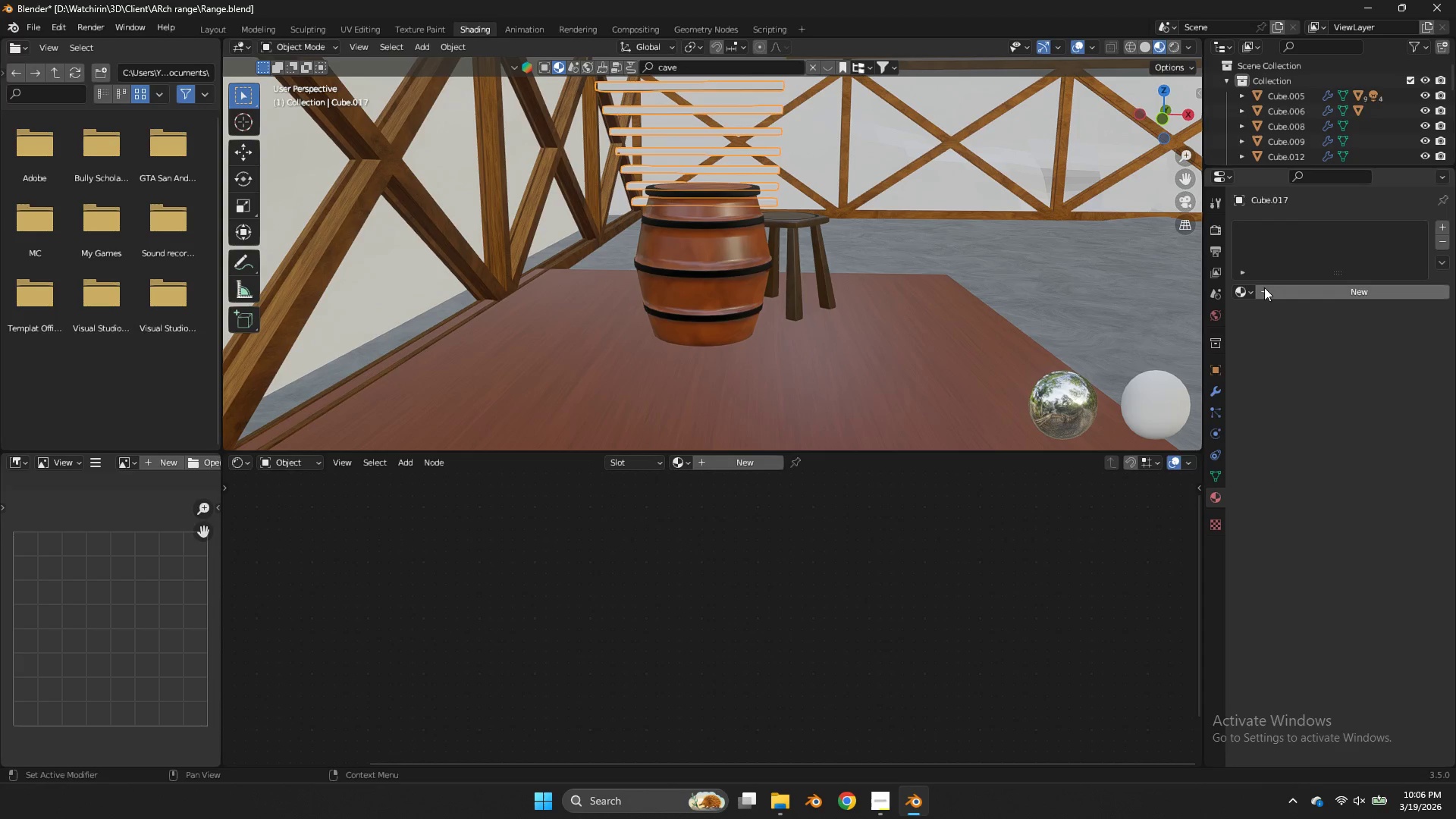 
left_click([1254, 287])
 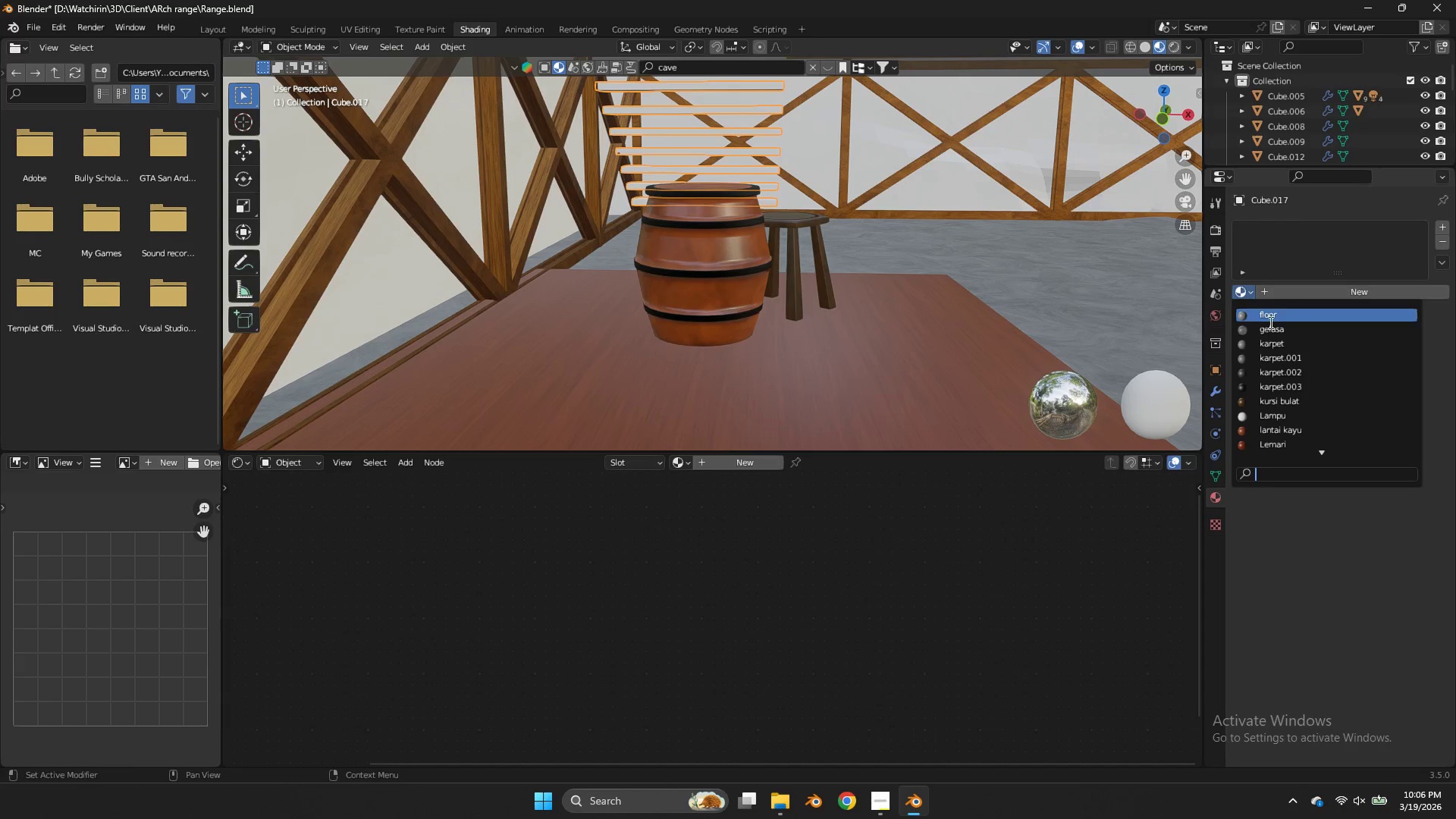 
left_click([1307, 424])
 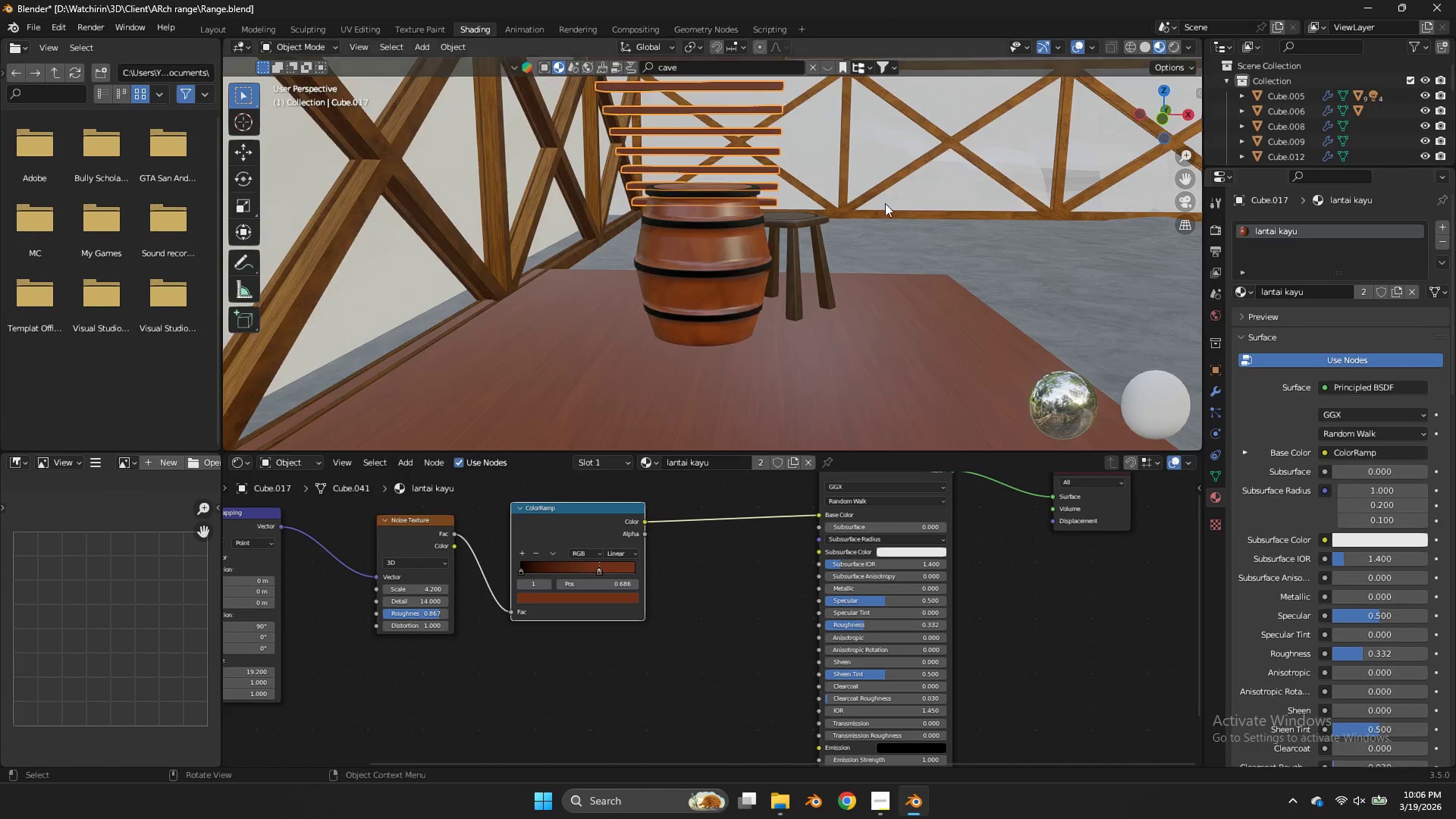 
left_click([877, 212])
 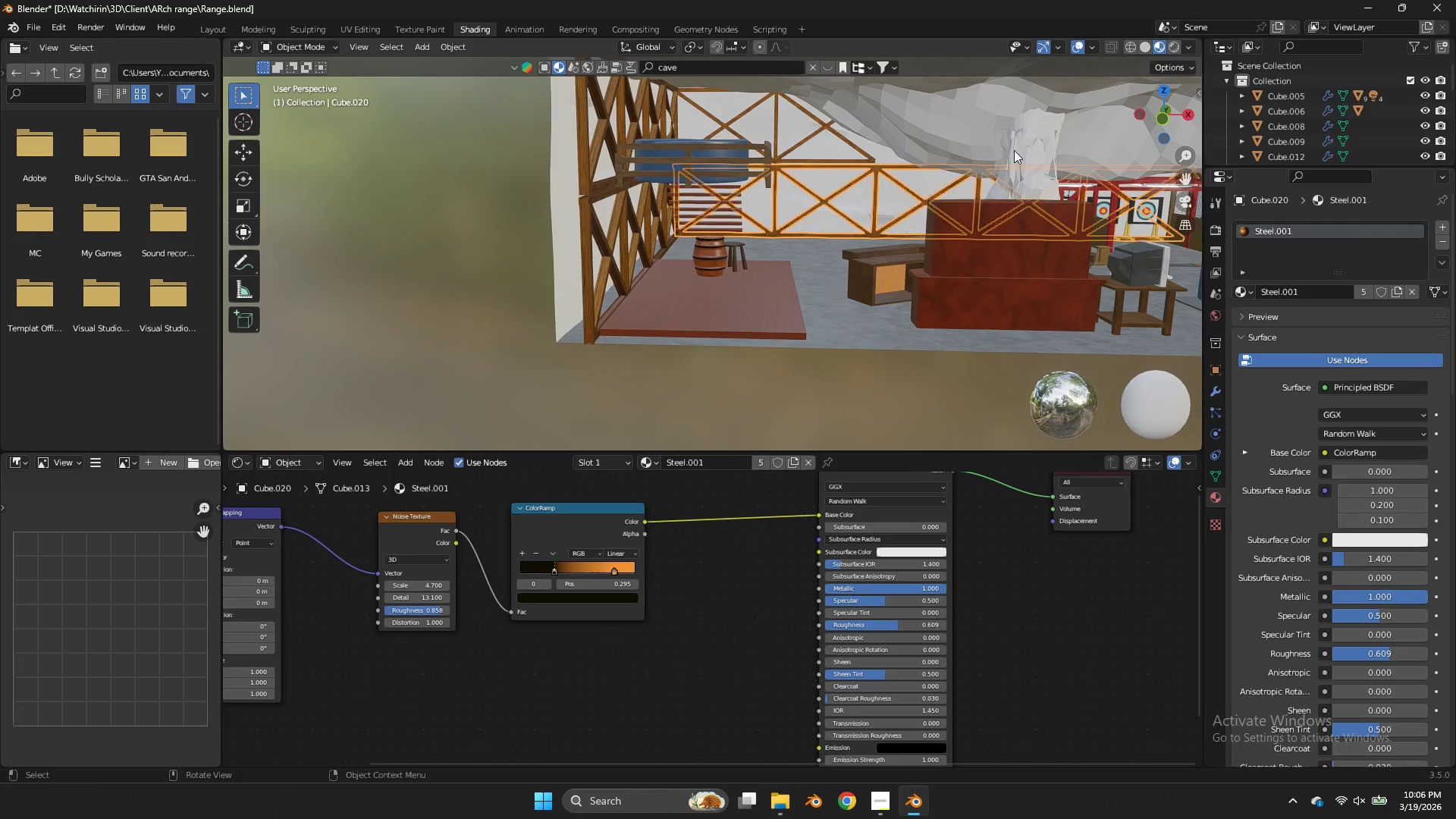 
scroll: coordinate [1287, 353], scroll_direction: down, amount: 4.0
 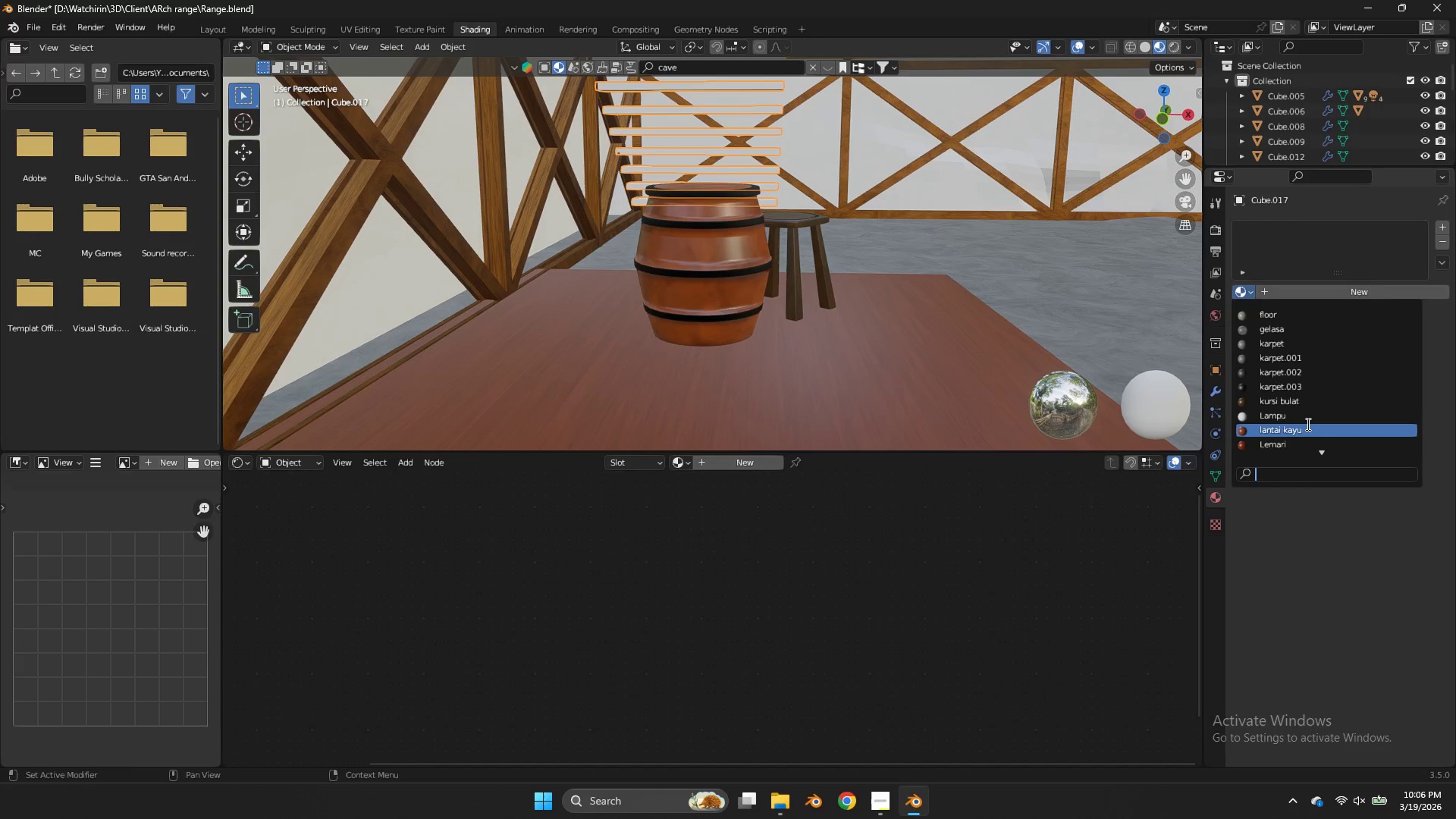 
key(Control+ControlLeft)
 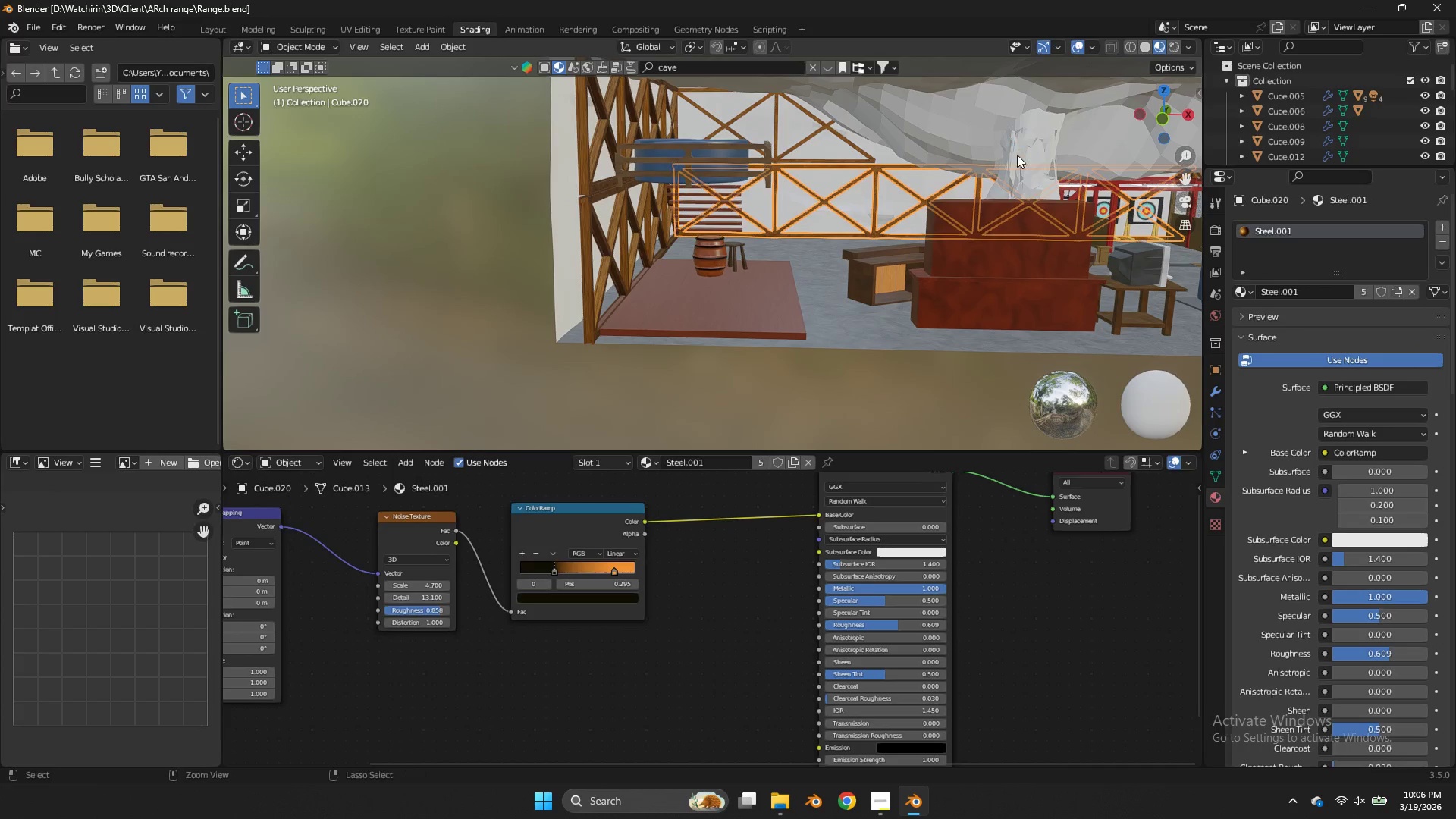 
key(Control+S)
 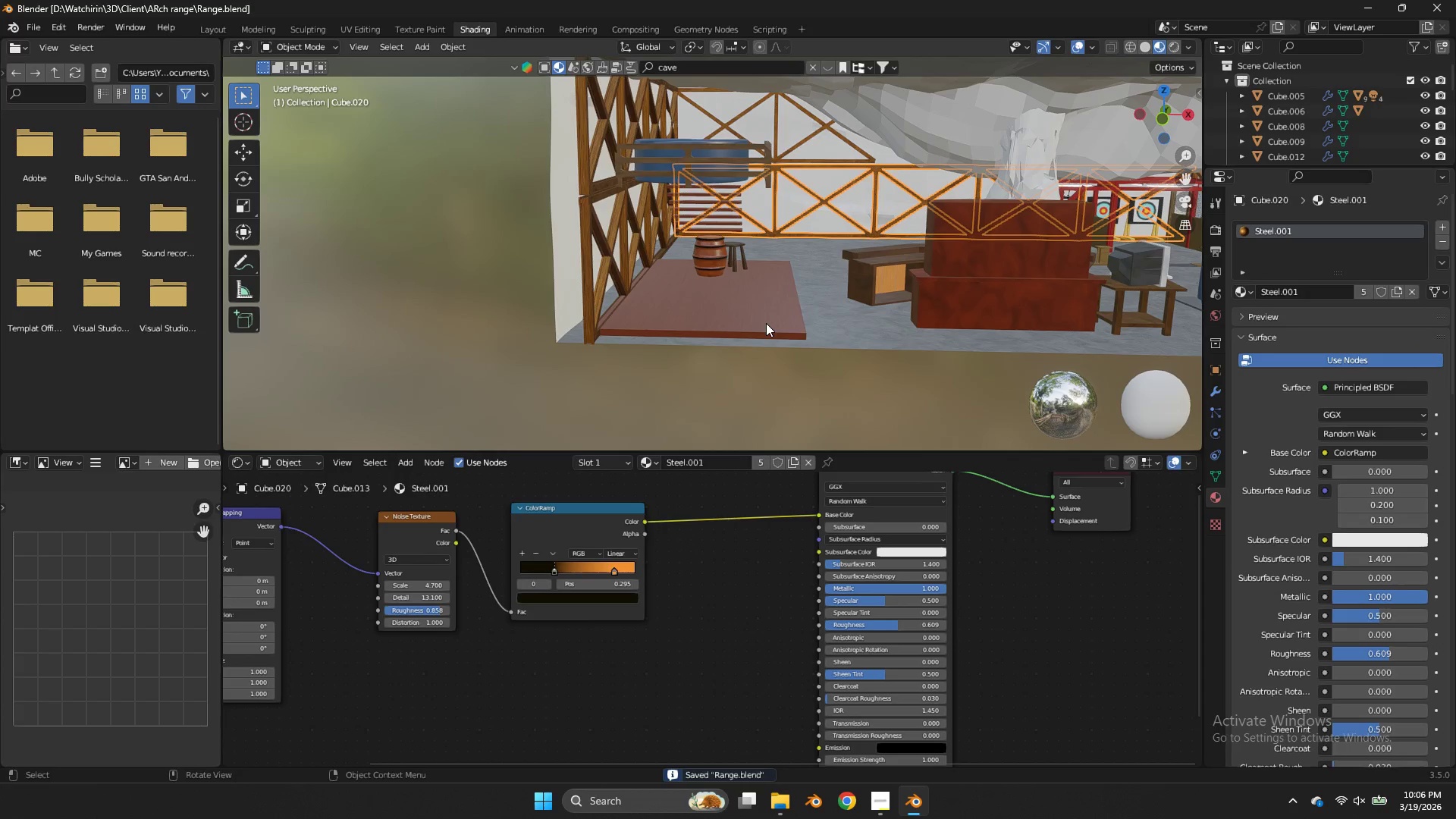 
left_click([766, 323])
 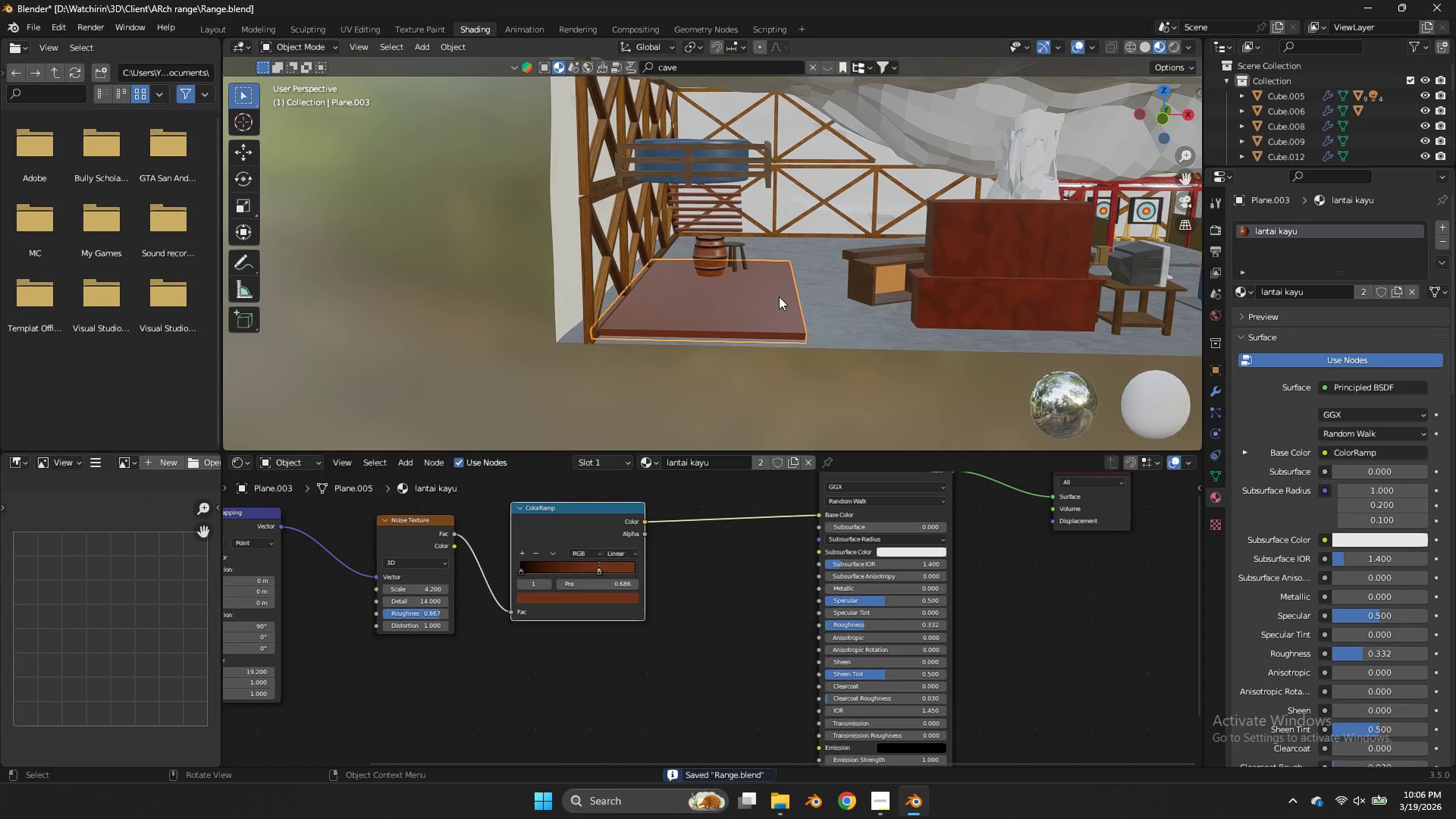 
scroll: coordinate [885, 203], scroll_direction: down, amount: 3.0
 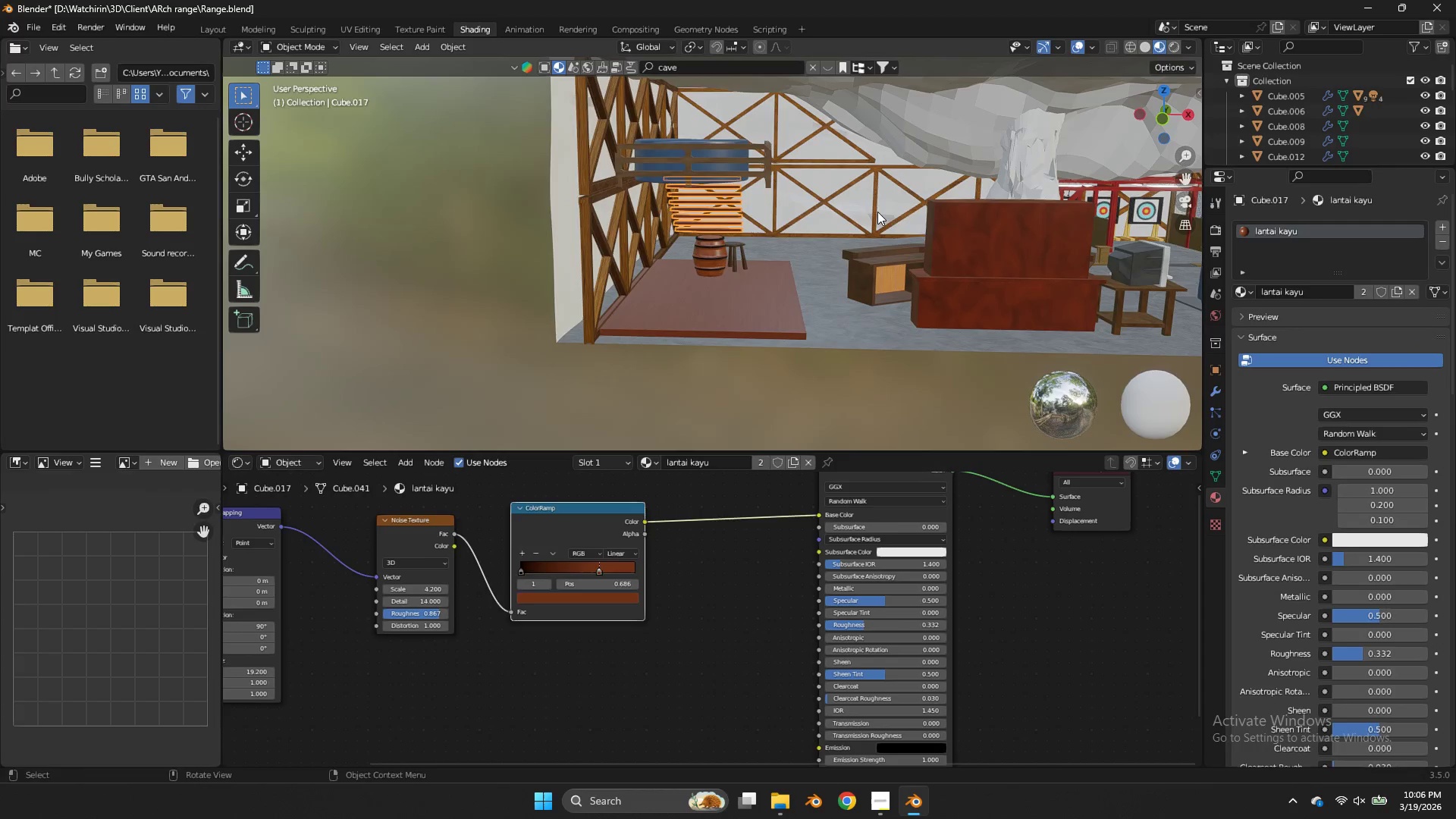 
type(Dz)
 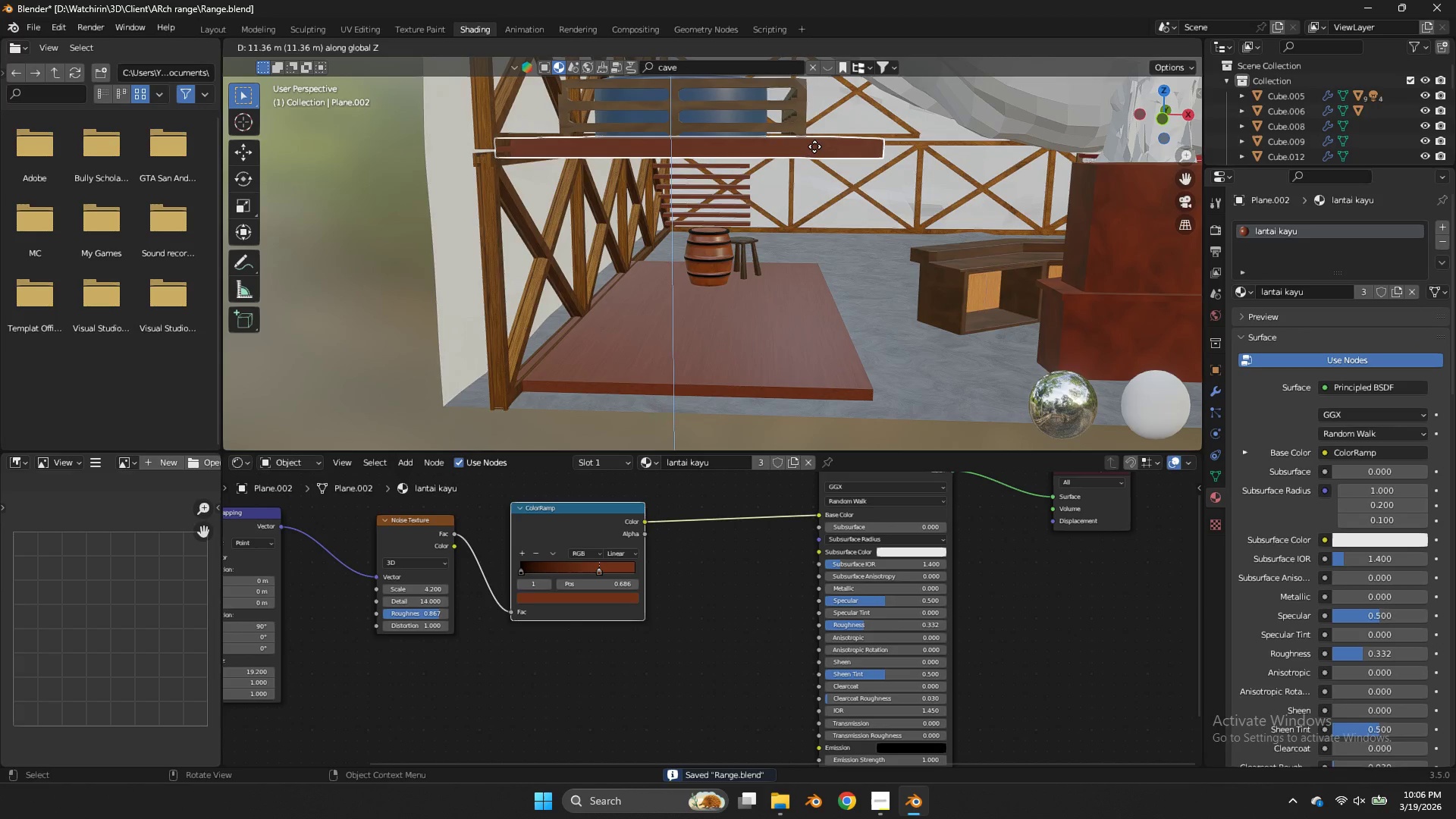 
scroll: coordinate [779, 297], scroll_direction: up, amount: 1.0
 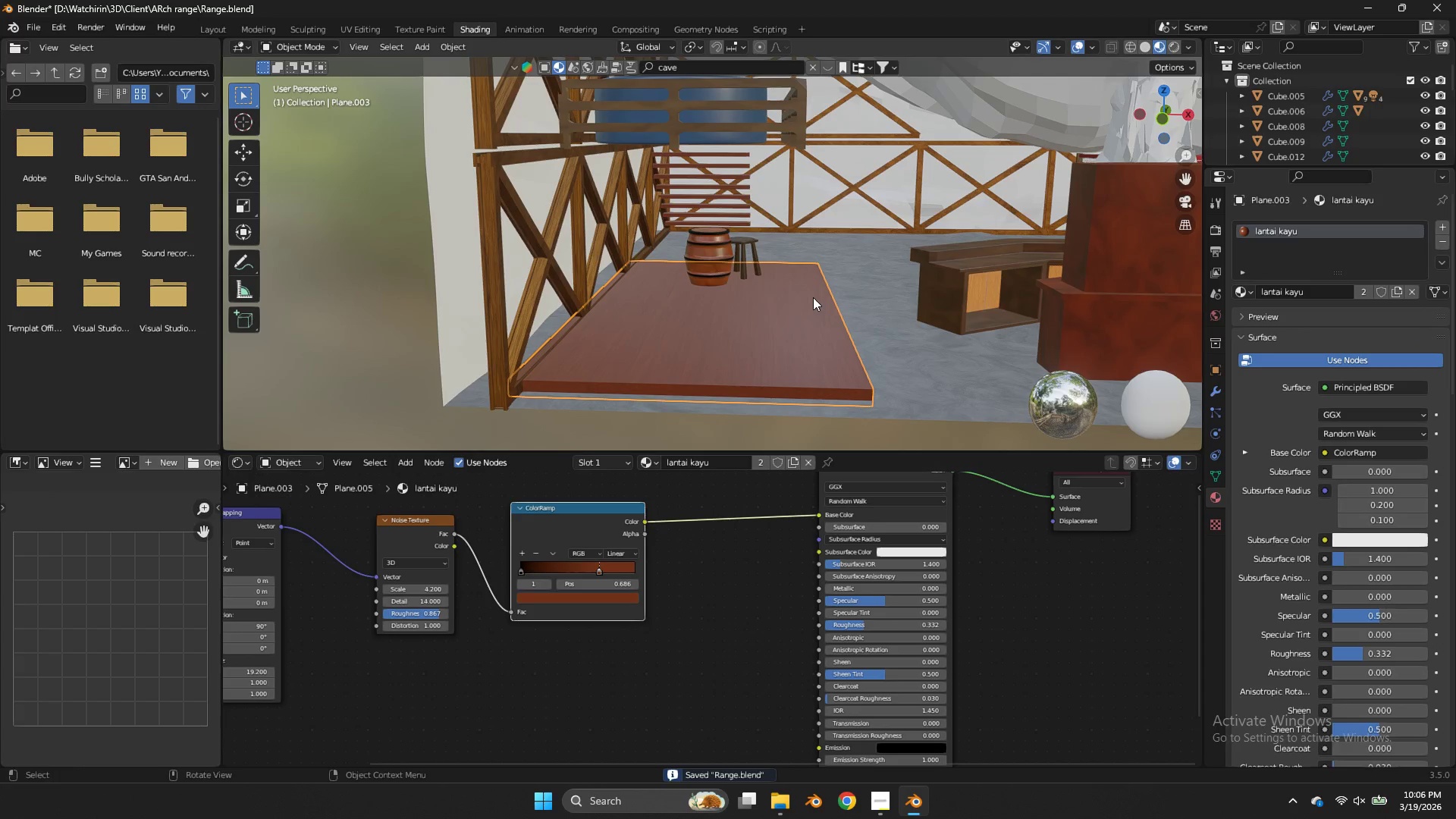 
left_click([814, 146])
 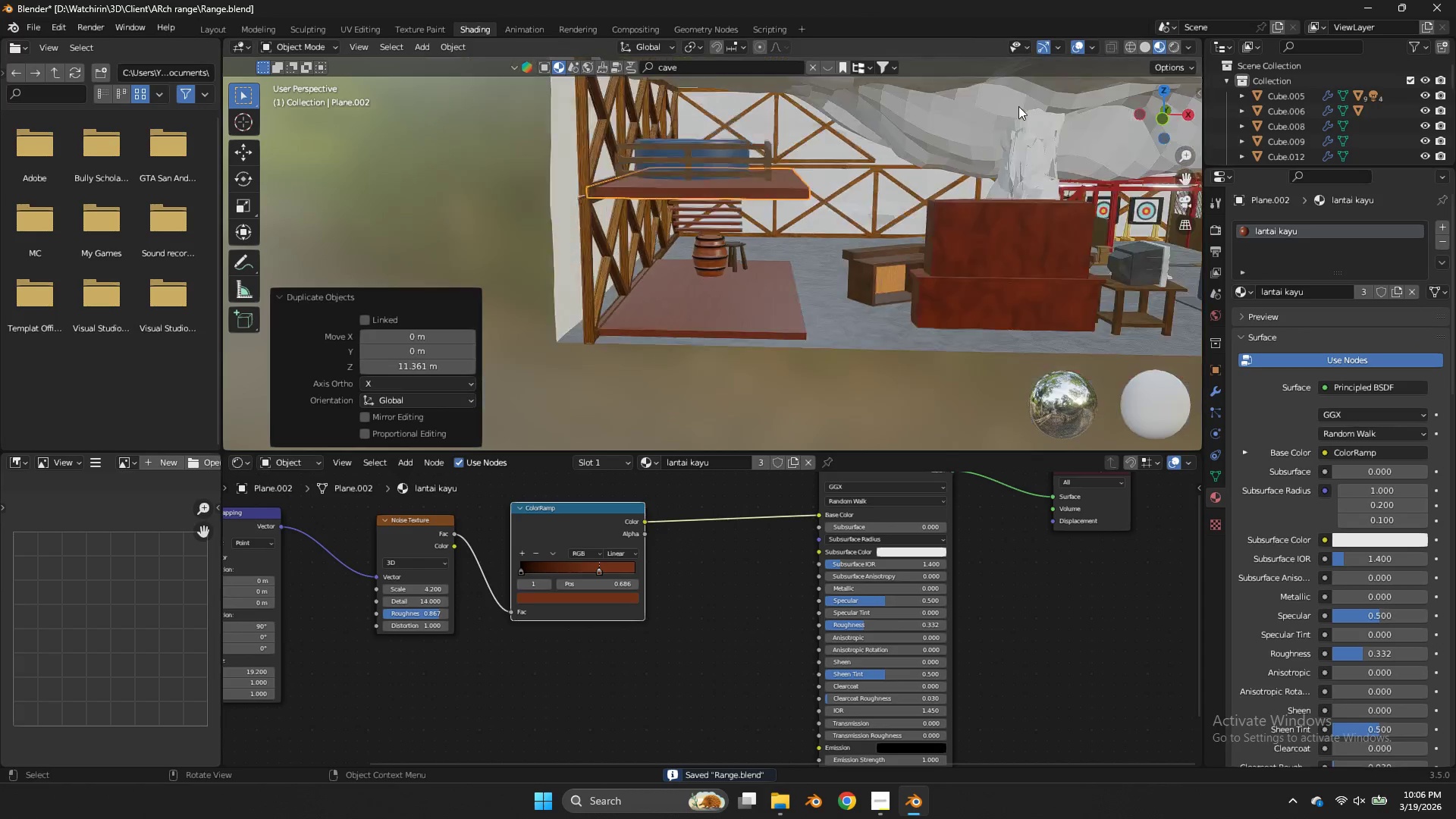 
left_click_drag(start_coordinate=[1134, 134], to_coordinate=[1134, 143])
 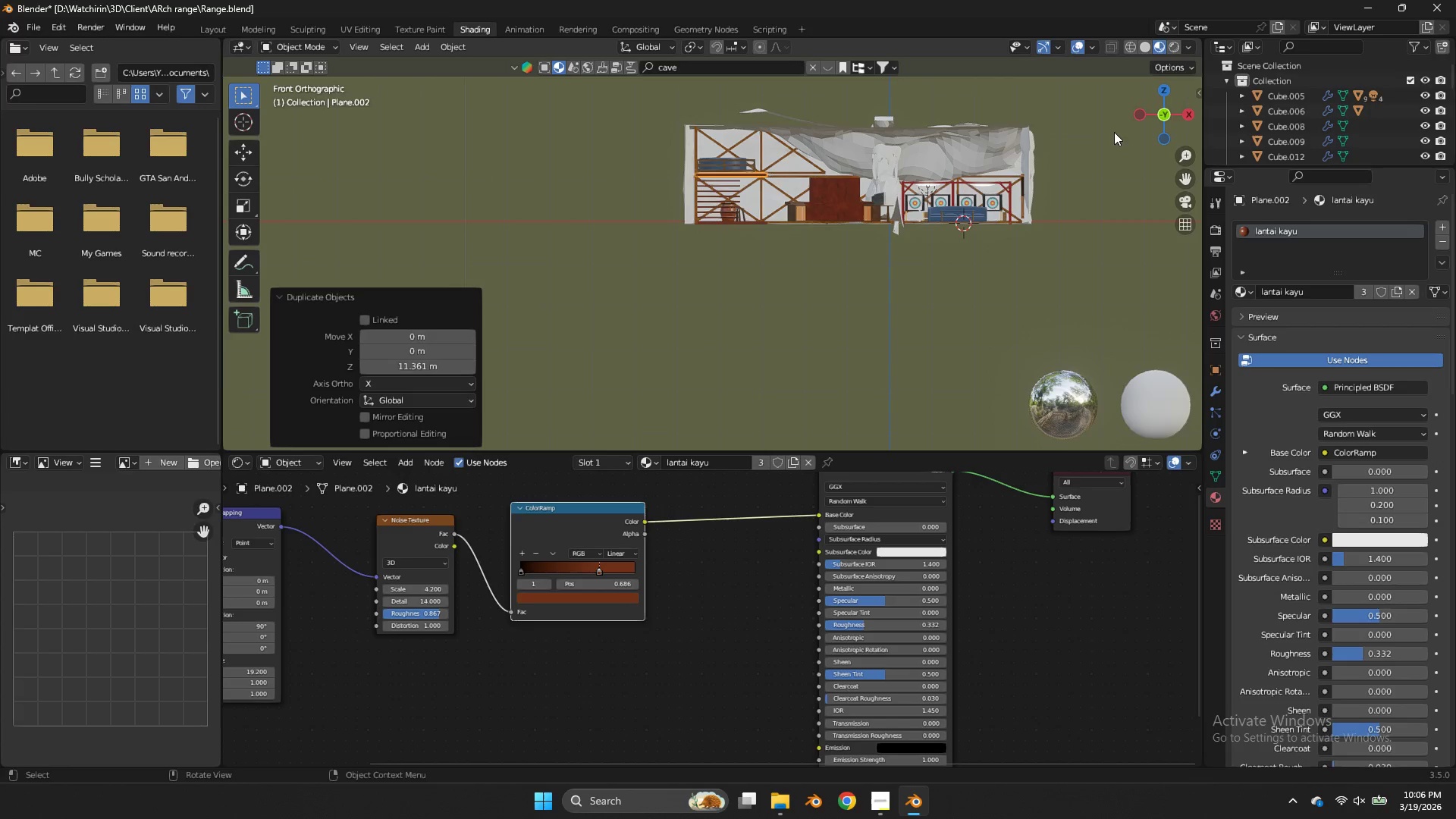 
key(Tab)
 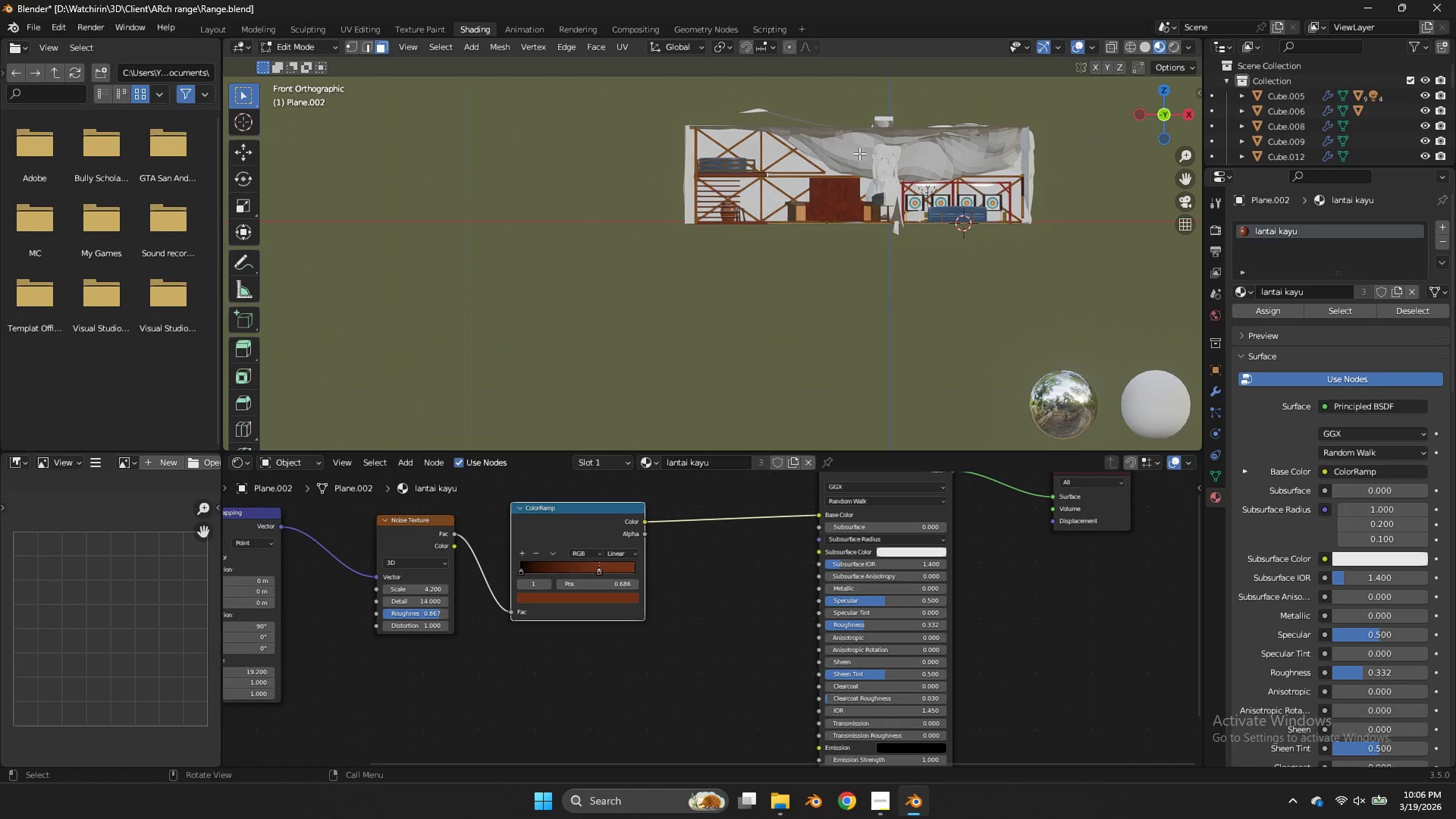 
scroll: coordinate [1018, 106], scroll_direction: down, amount: 2.0
 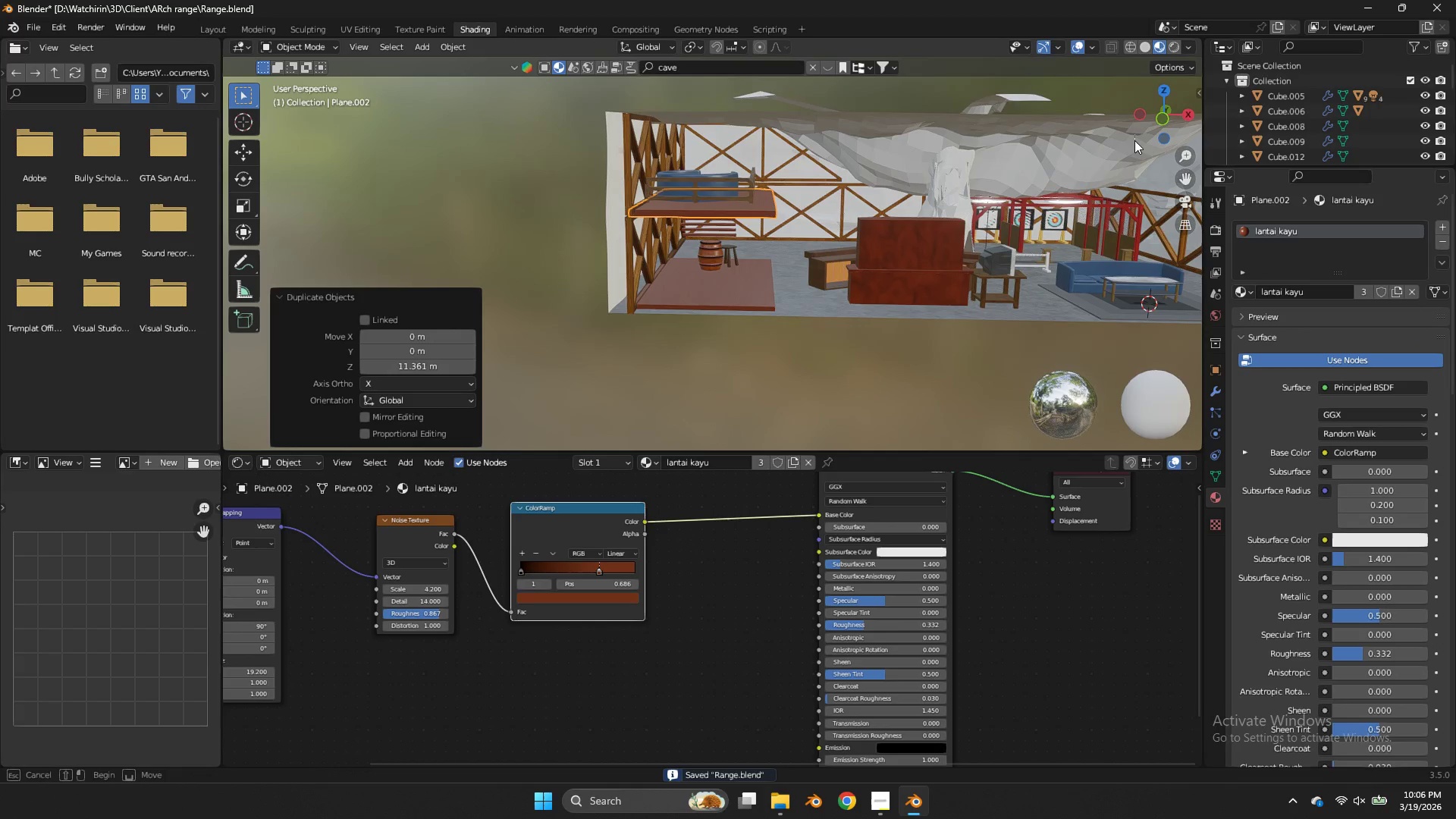 
left_click_drag(start_coordinate=[1172, 101], to_coordinate=[1149, 138])
 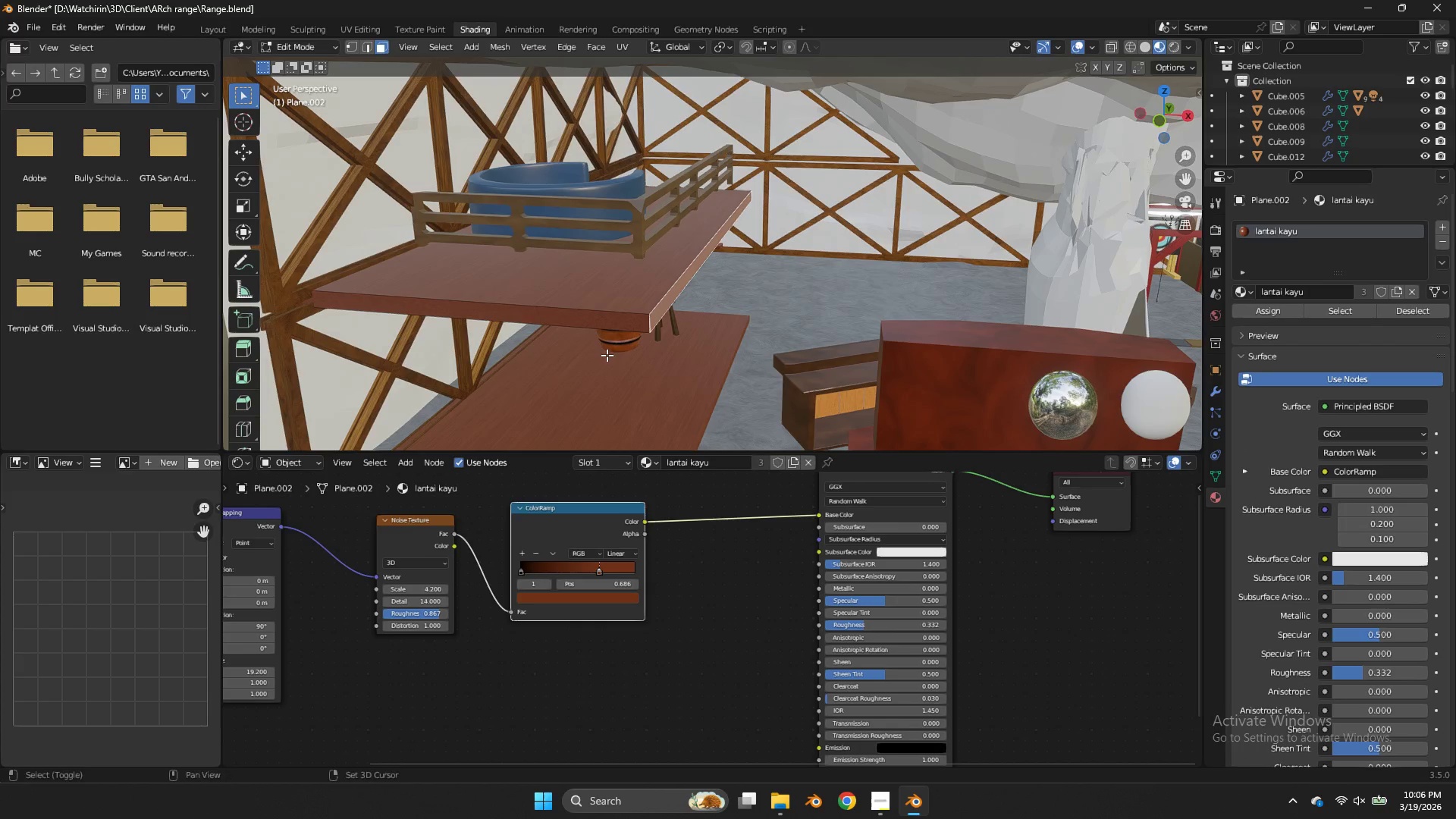 
hold_key(key=ShiftLeft, duration=0.75)
left_click([601, 325])
 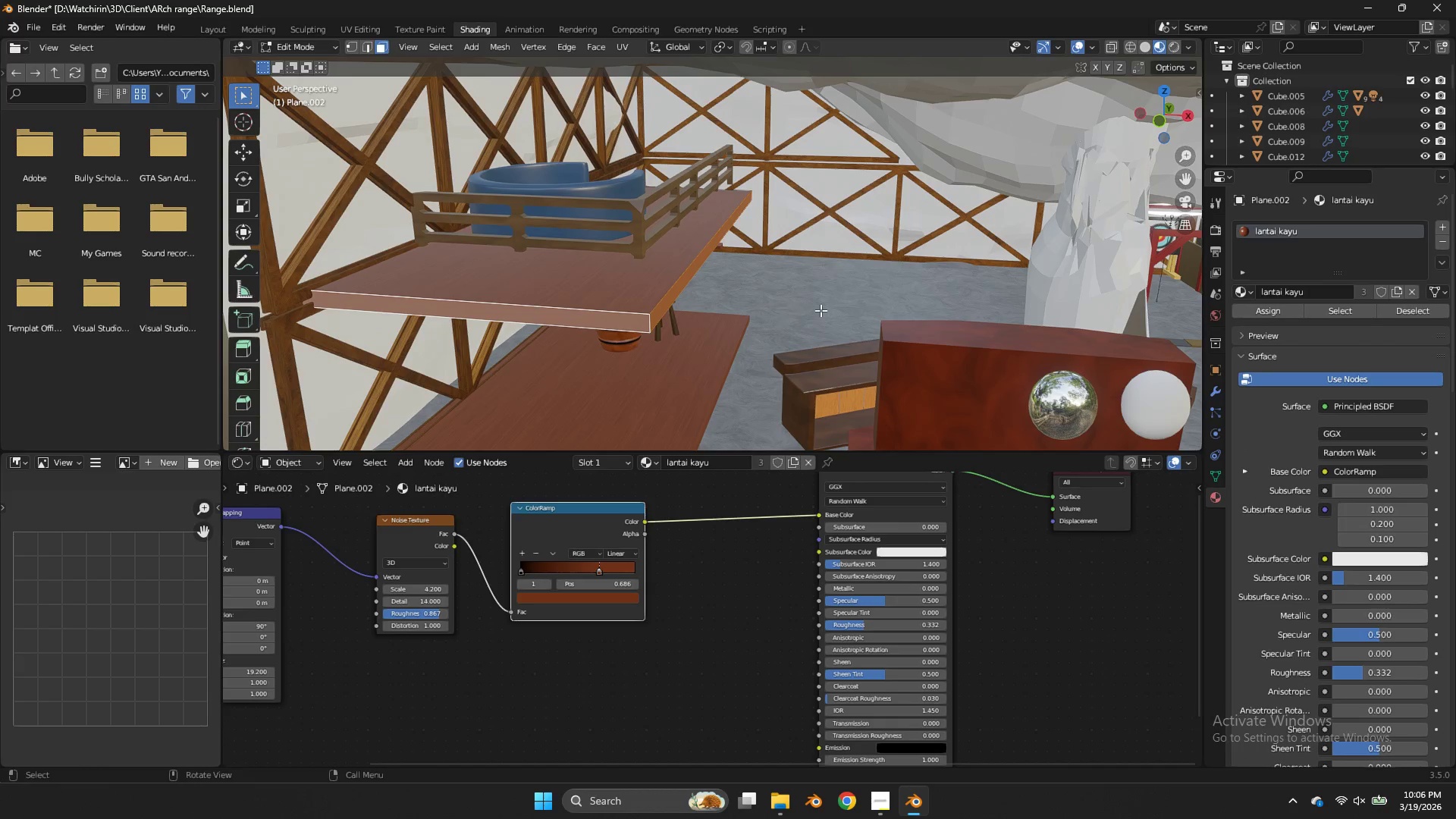 
scroll: coordinate [1055, 100], scroll_direction: up, amount: 2.0
 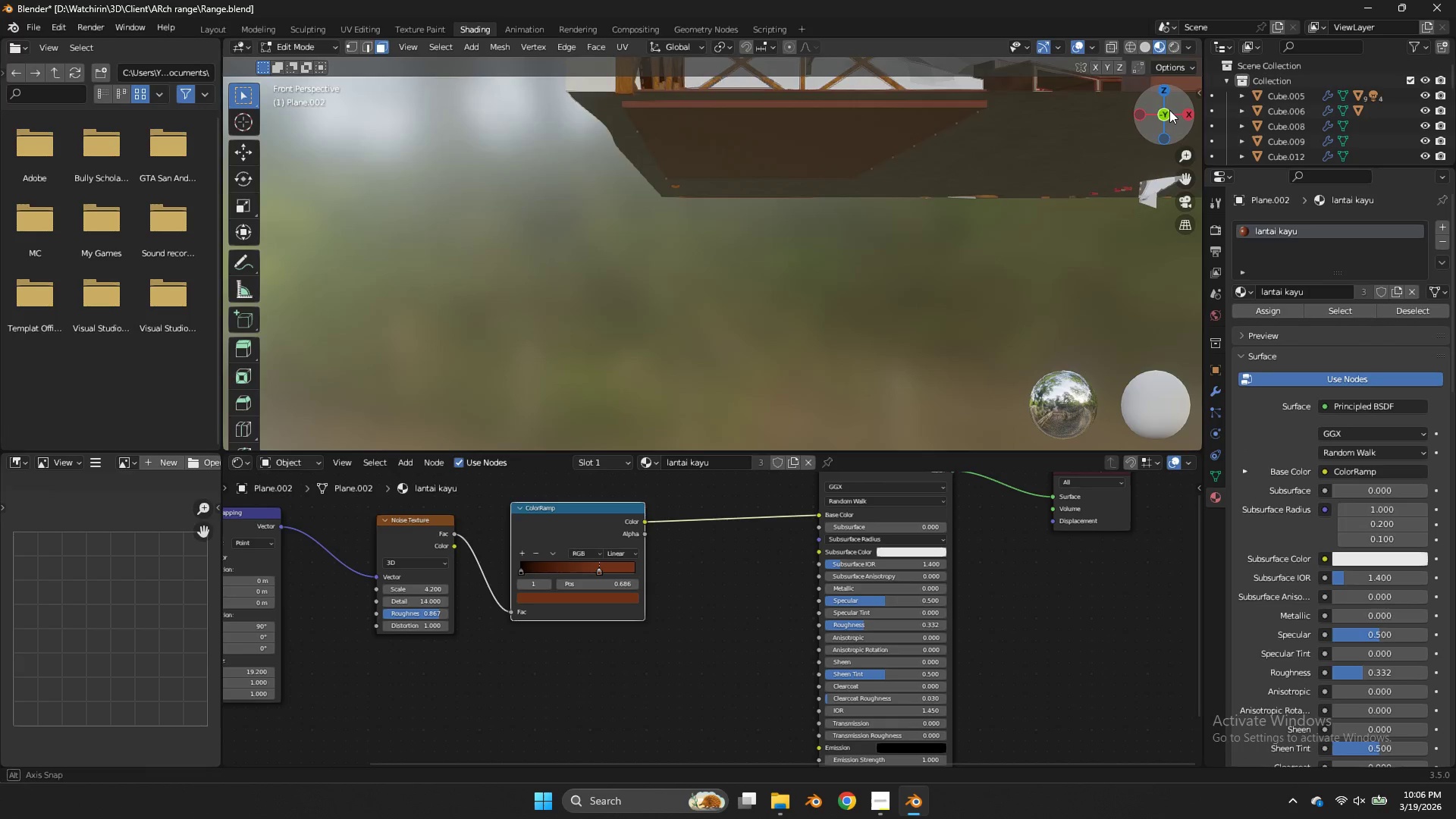 
type(sx)
 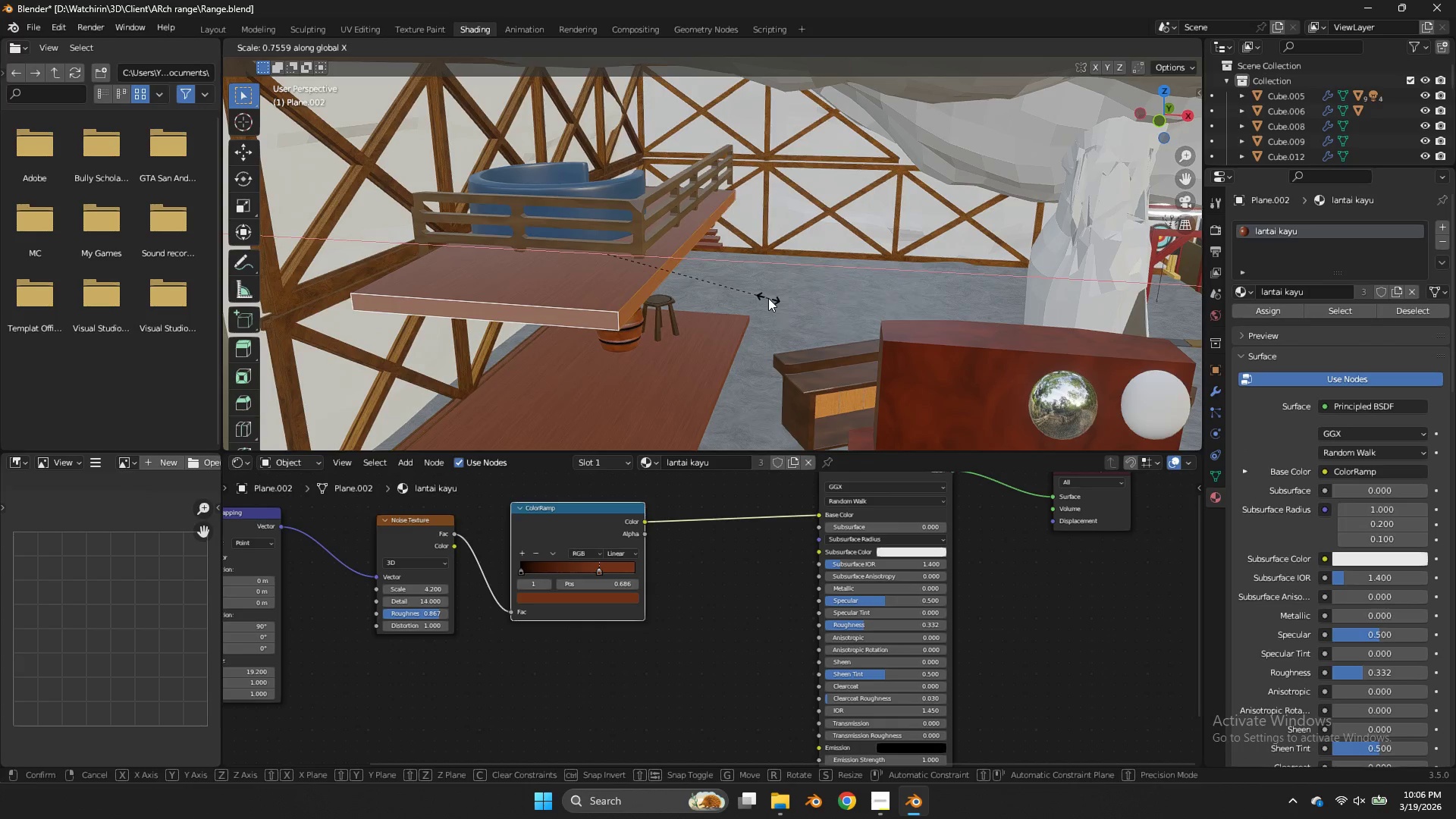 
right_click([768, 298])
 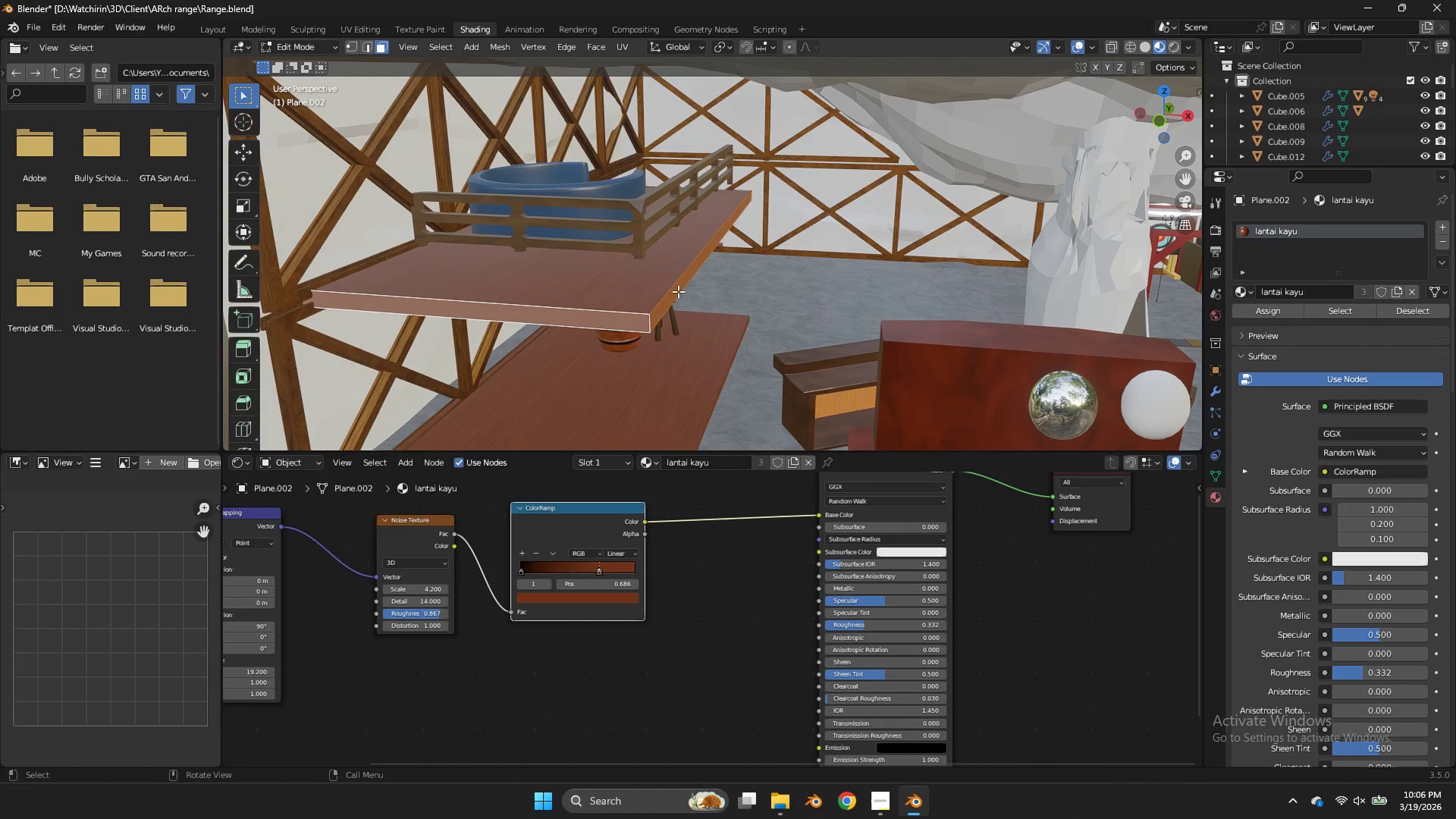 
left_click([677, 290])
 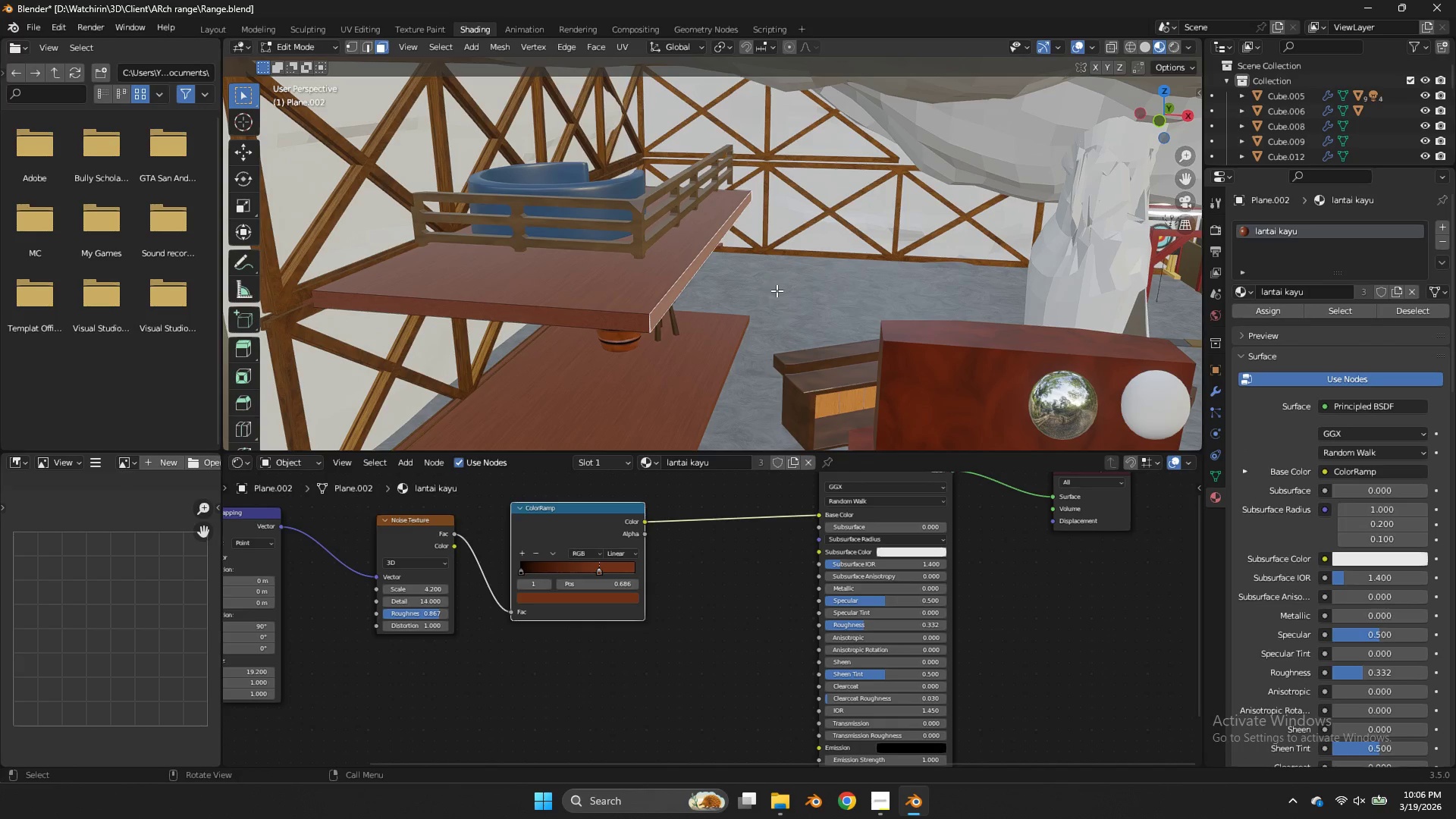 
type(sxgx)
 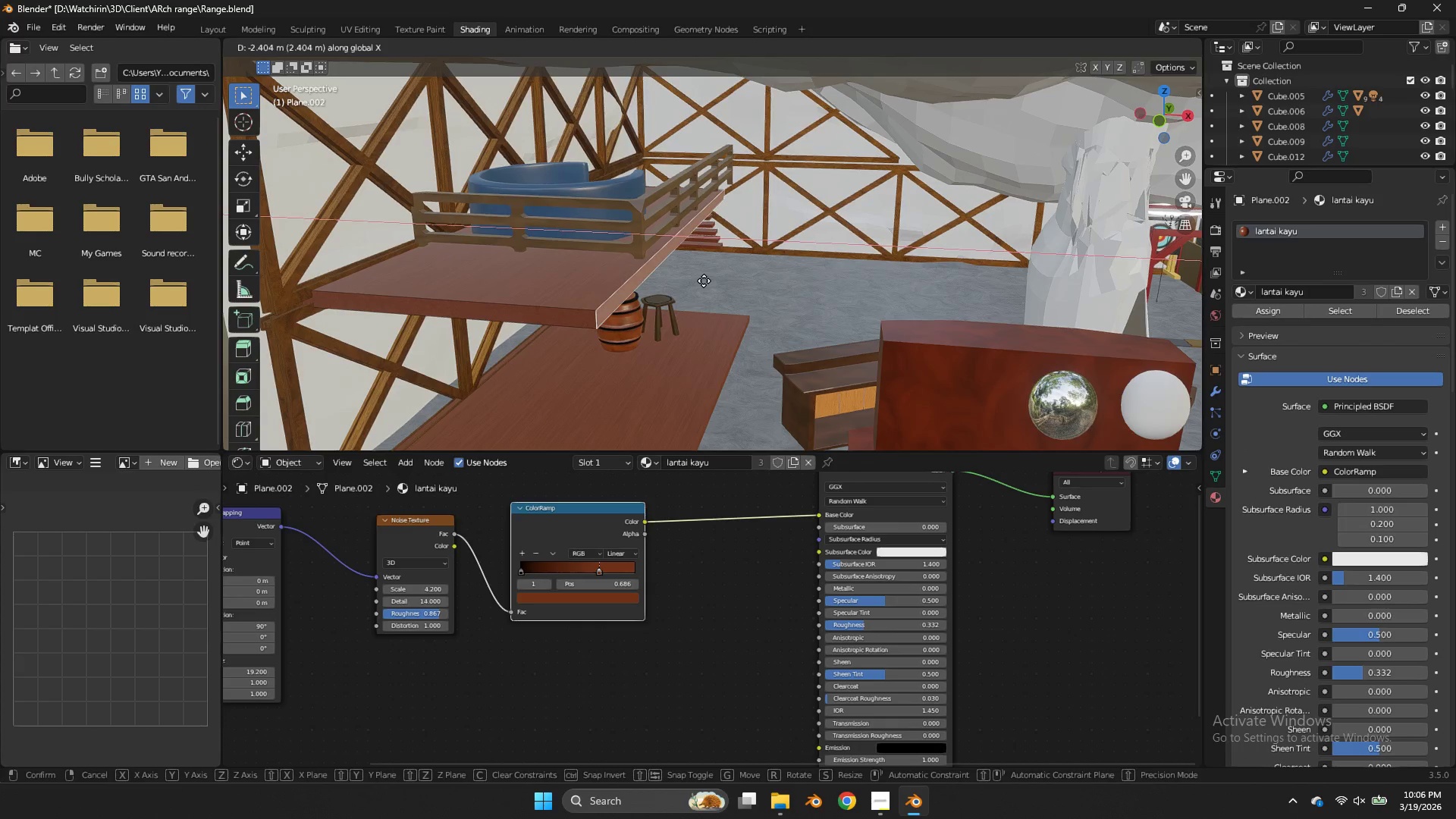 
left_click([704, 281])
 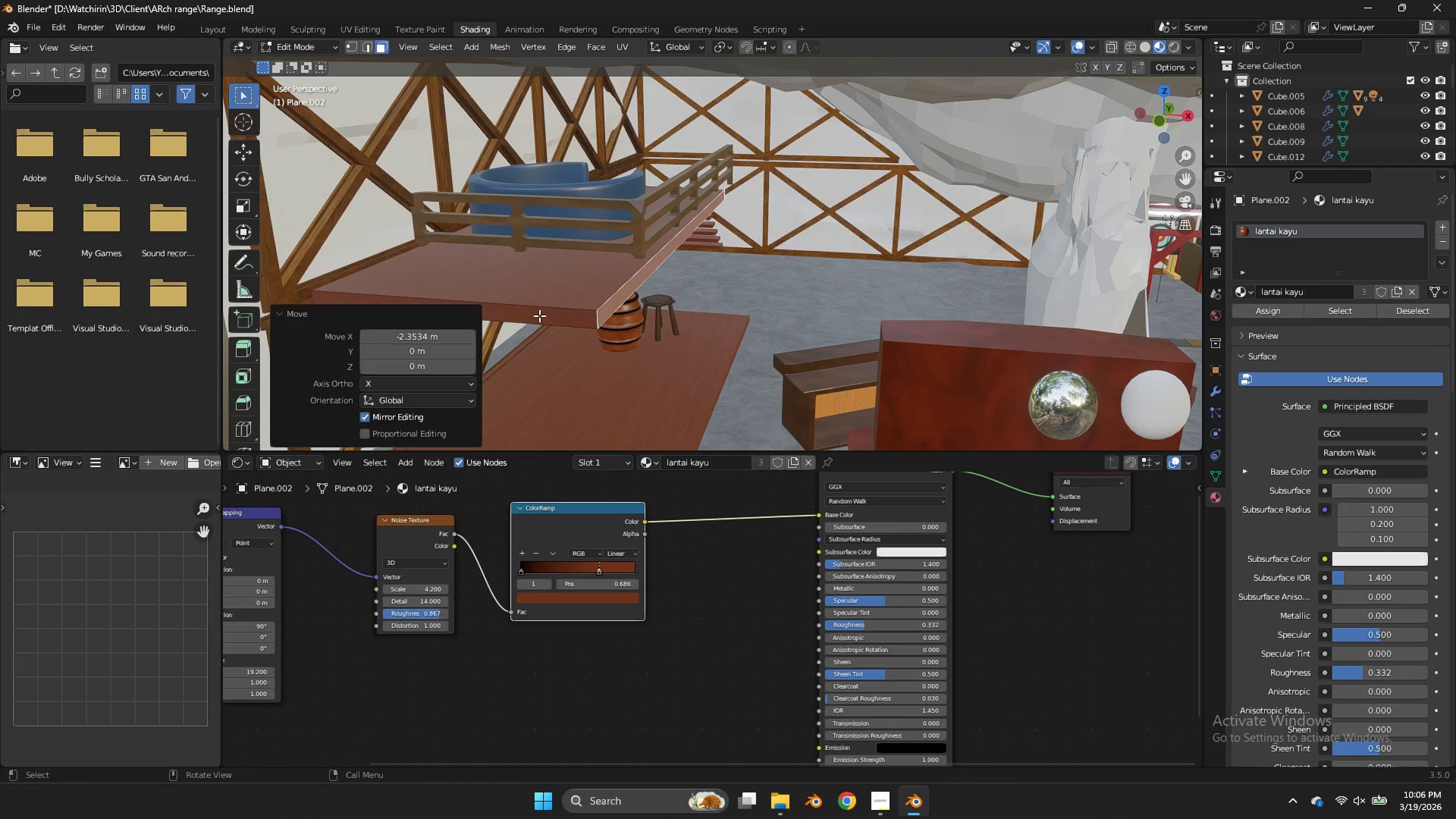 
type(gxy)
 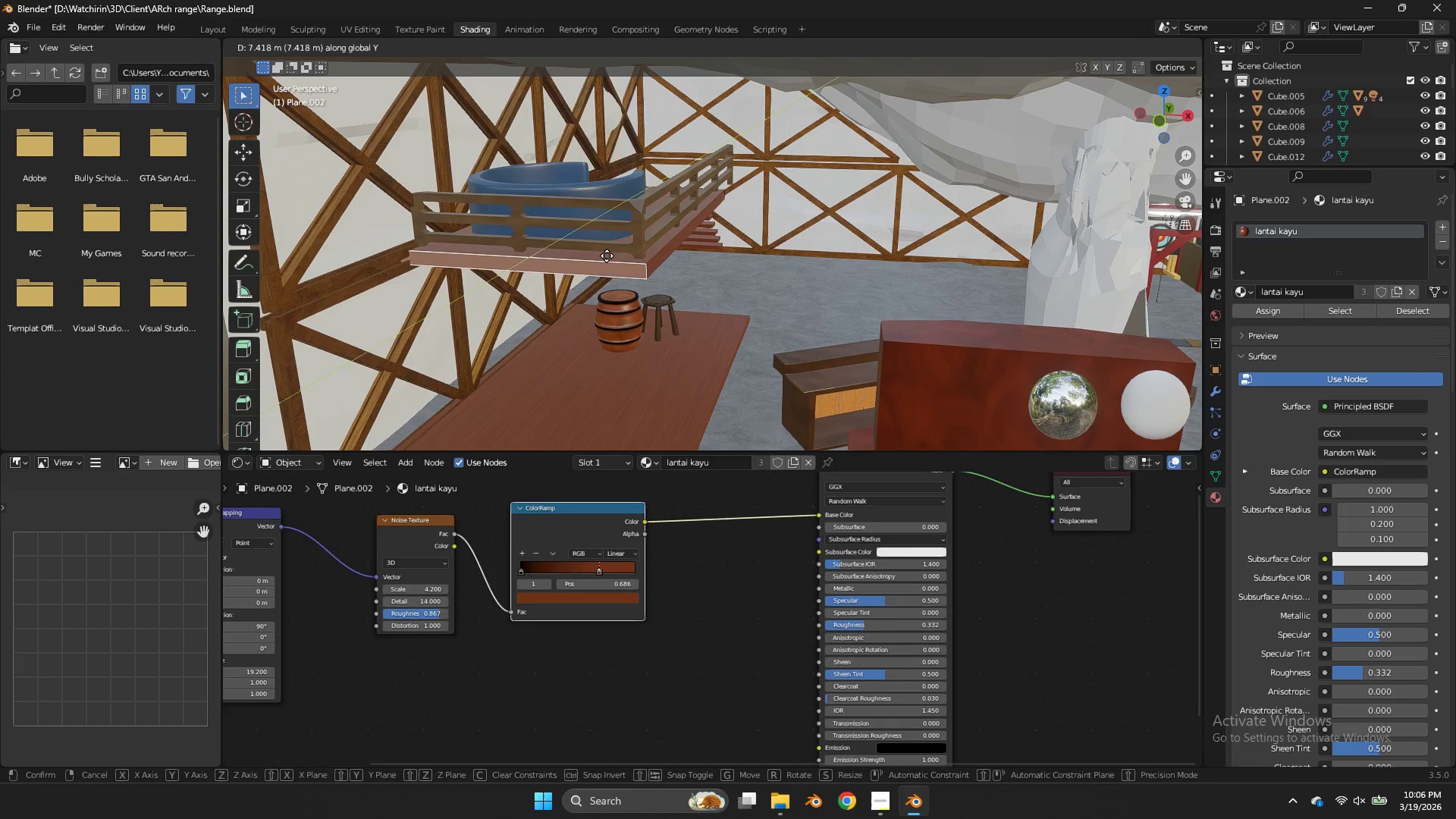 
left_click([608, 254])
 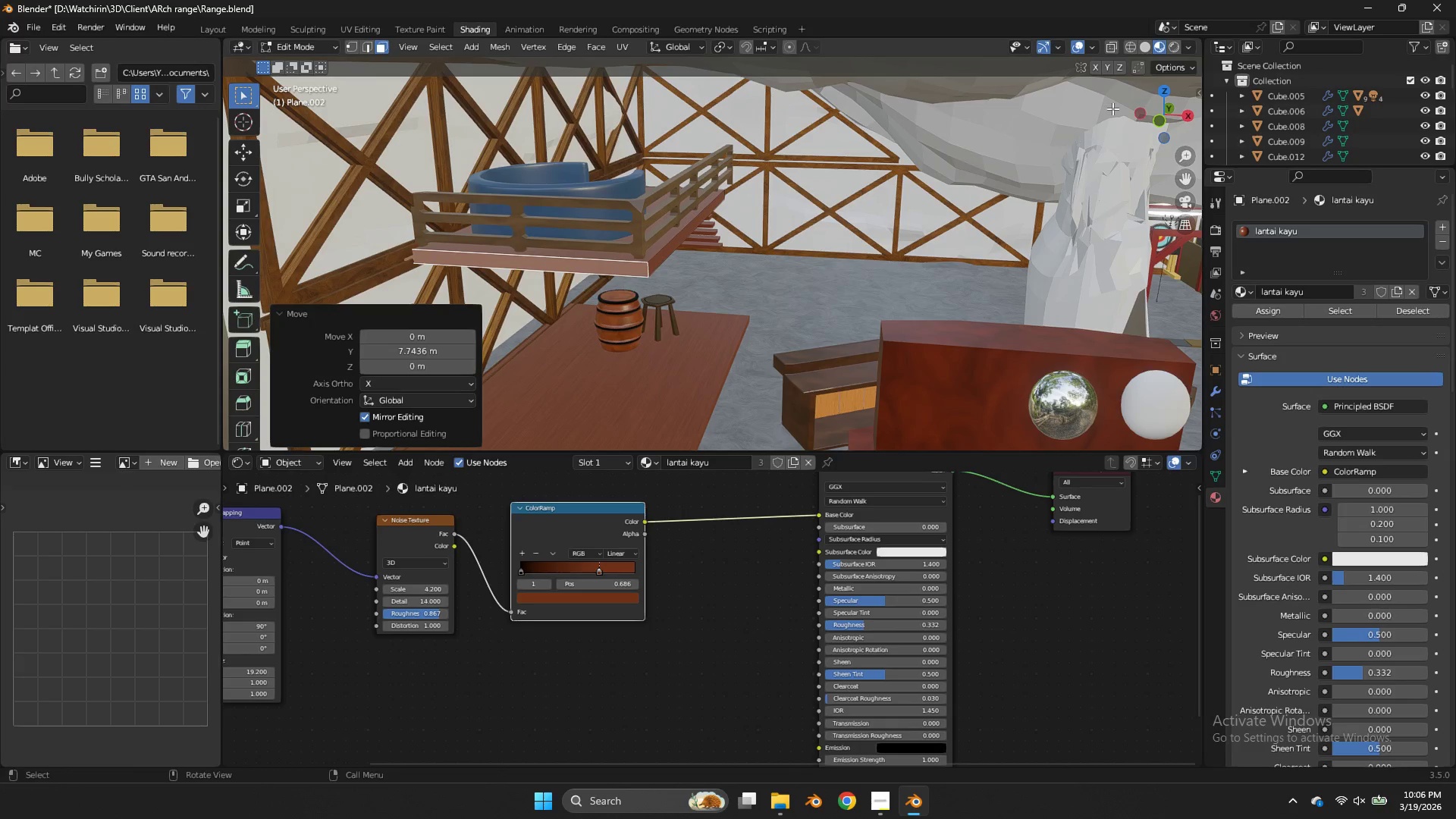 
key(Control+ControlLeft)
 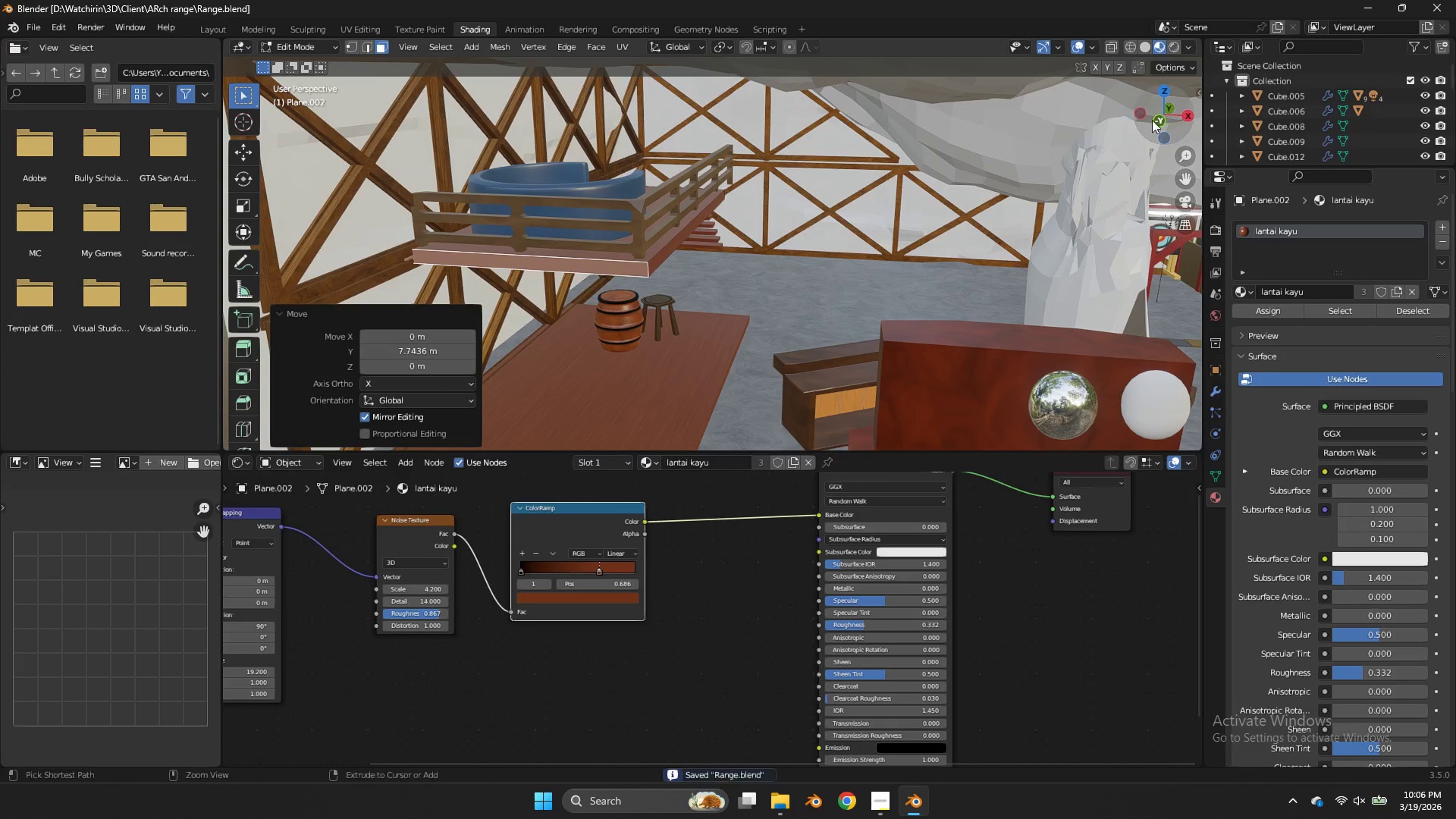 
key(Control+S)
 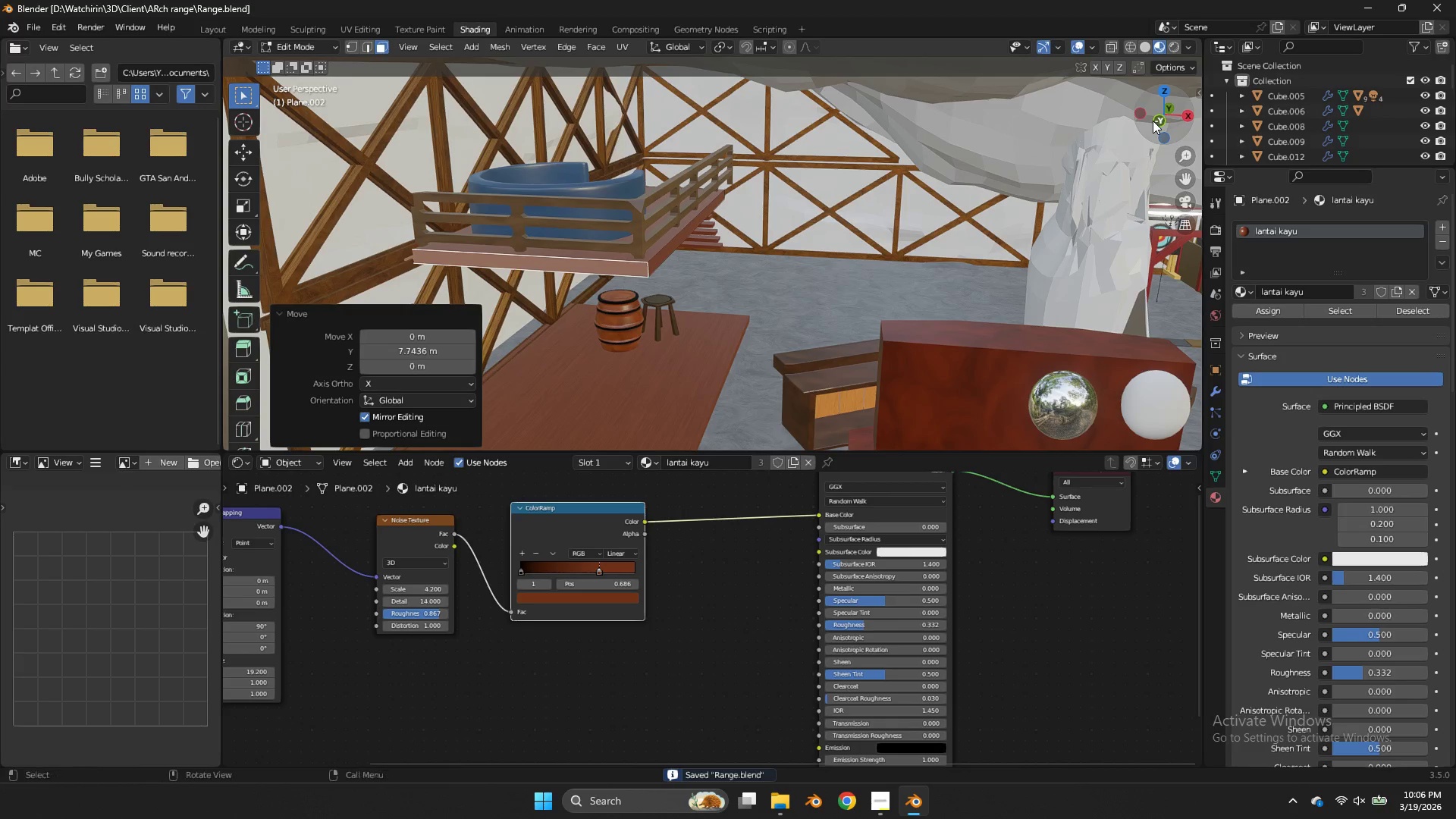 
left_click_drag(start_coordinate=[1153, 121], to_coordinate=[1138, 129])
 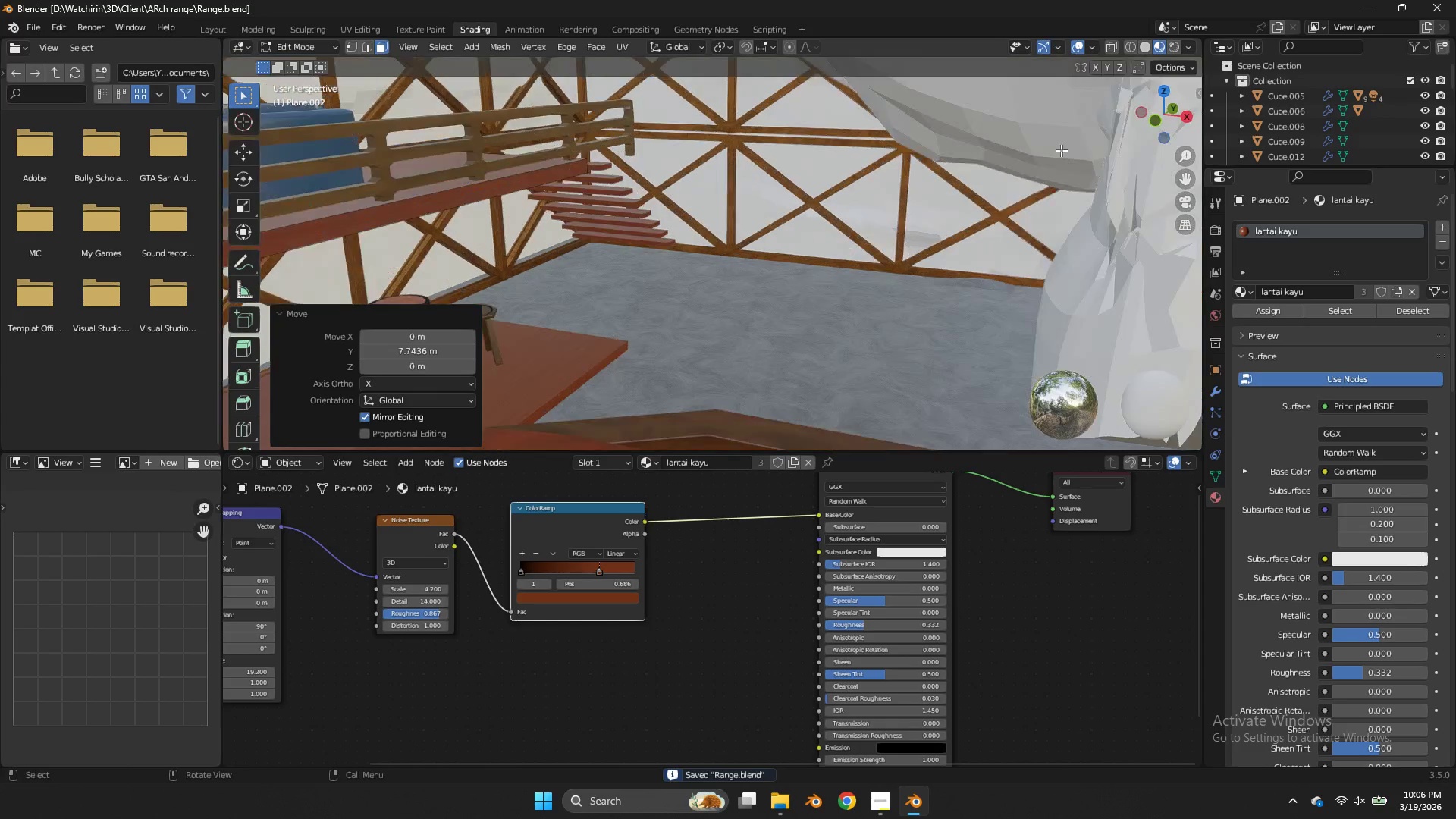 
key(Z)
 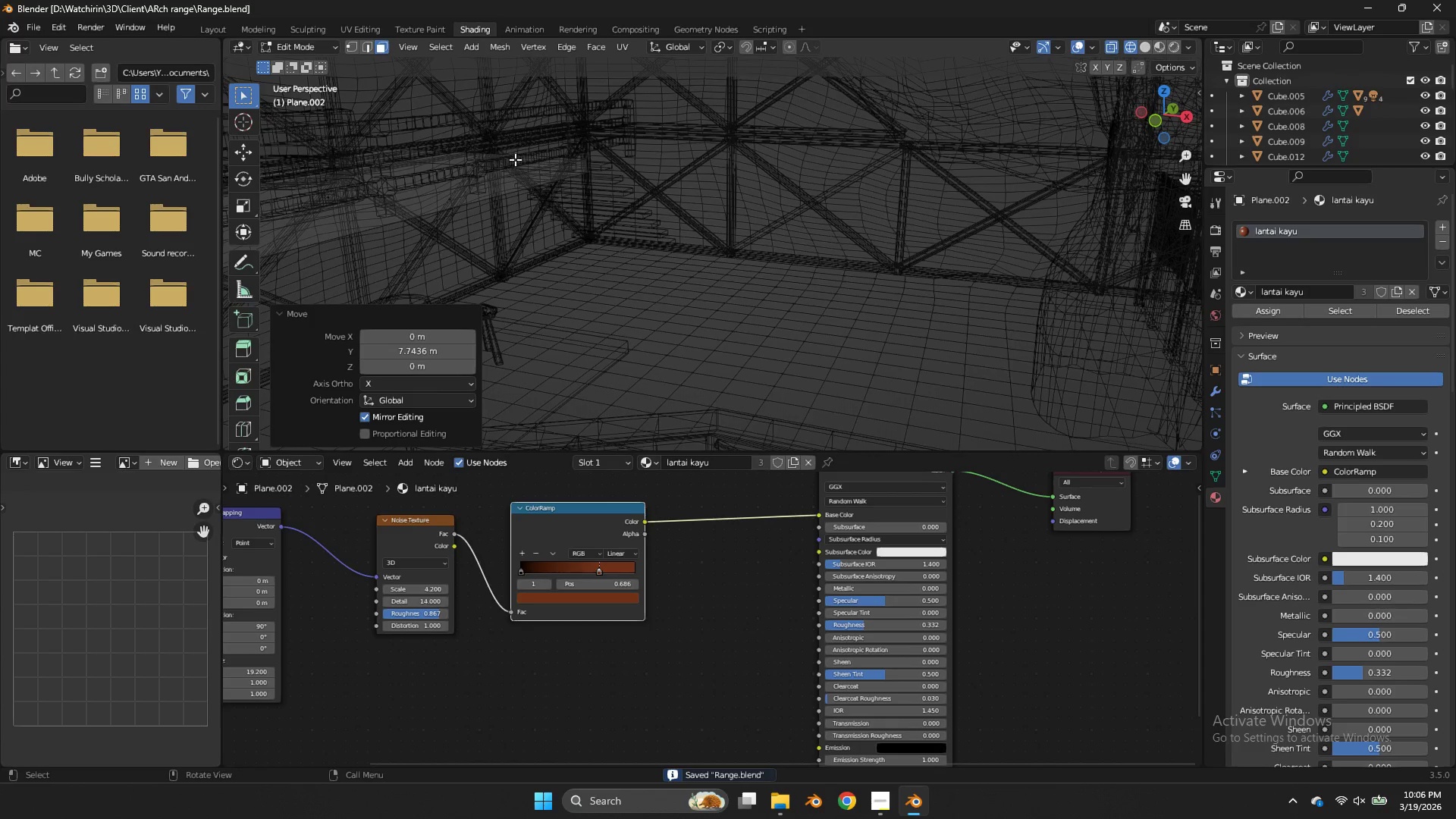 
left_click([515, 159])
 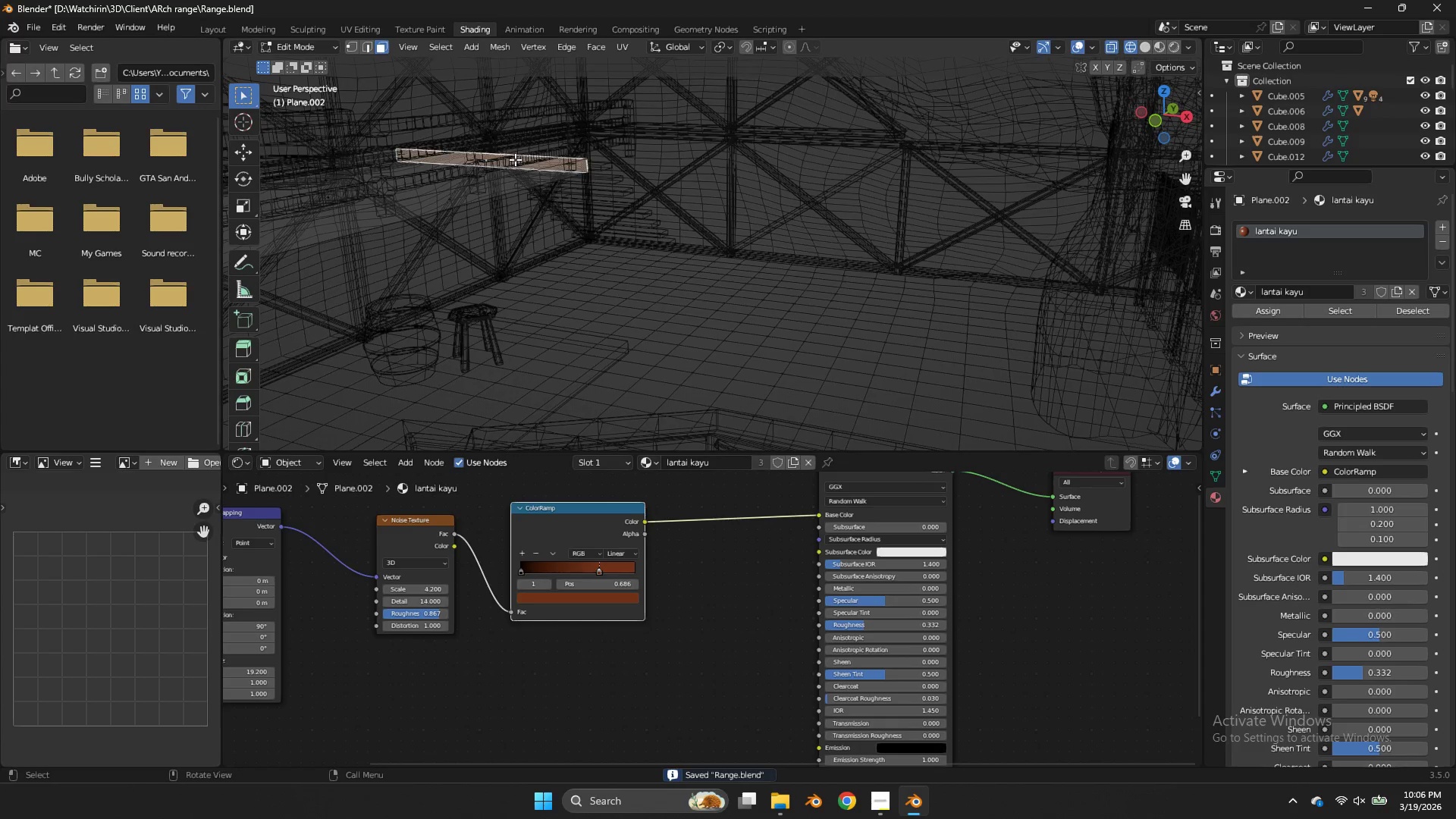 
key(Z)
 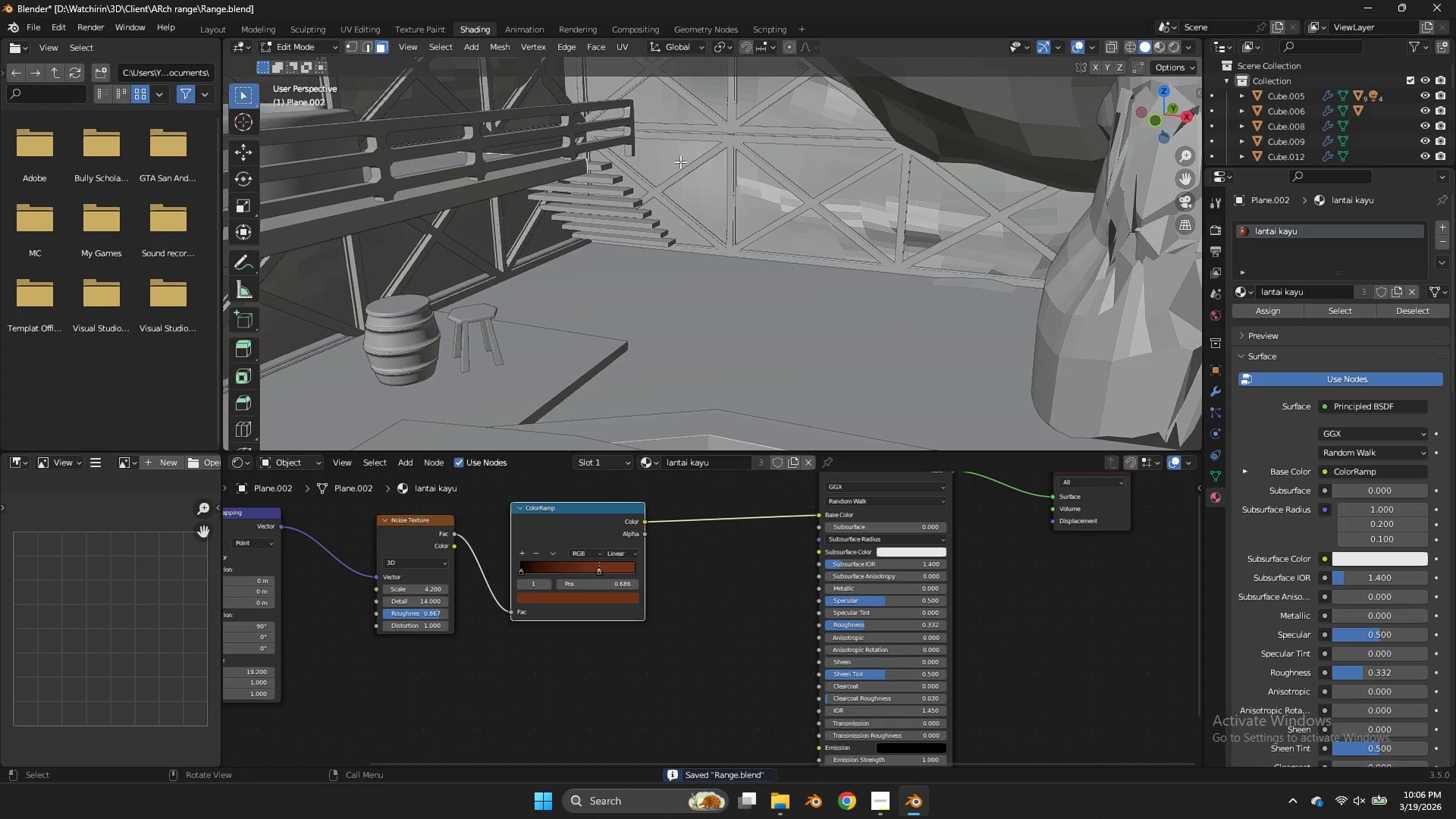 
scroll: coordinate [1074, 149], scroll_direction: up, amount: 1.0
 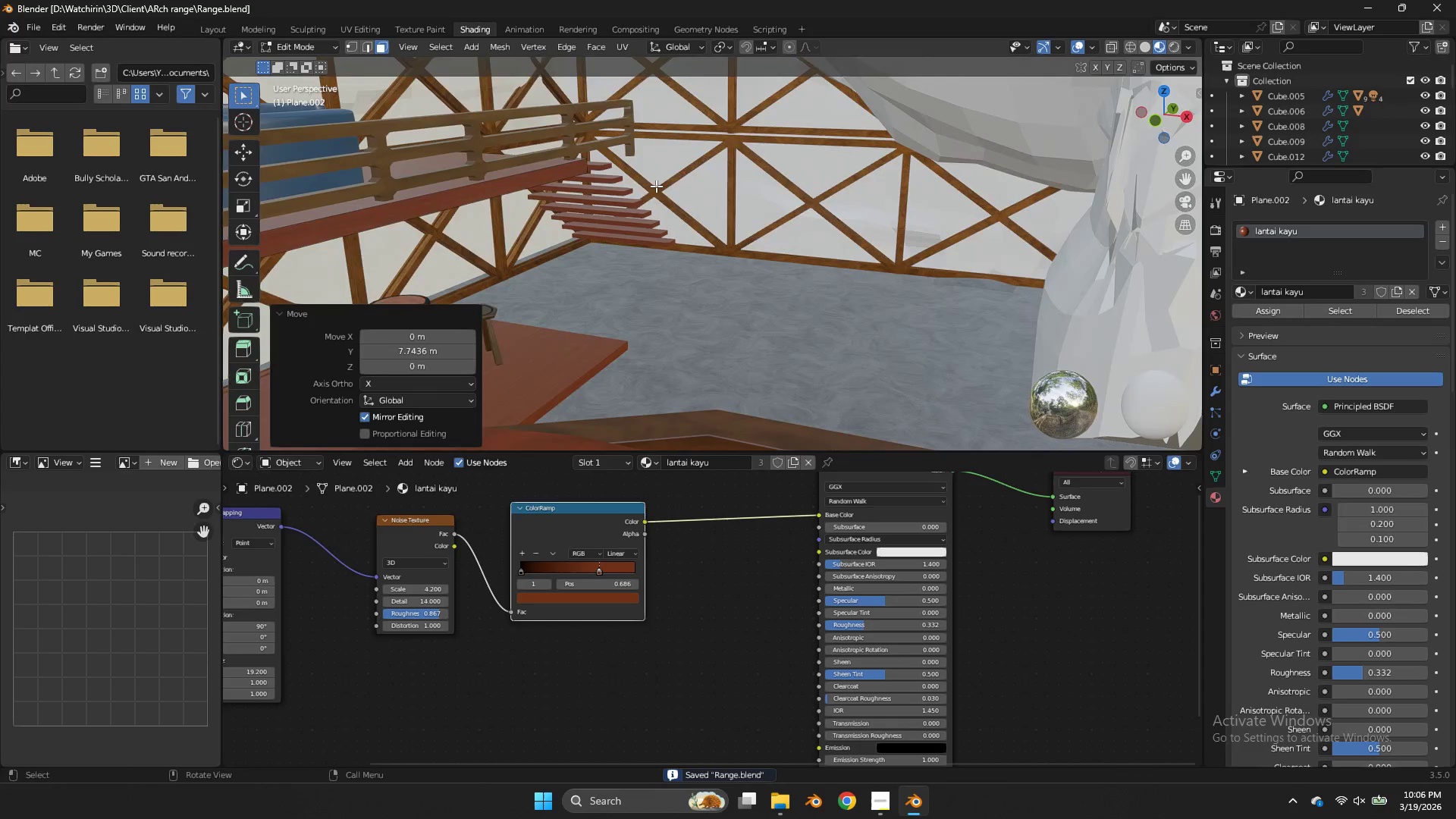 
type(gy)
 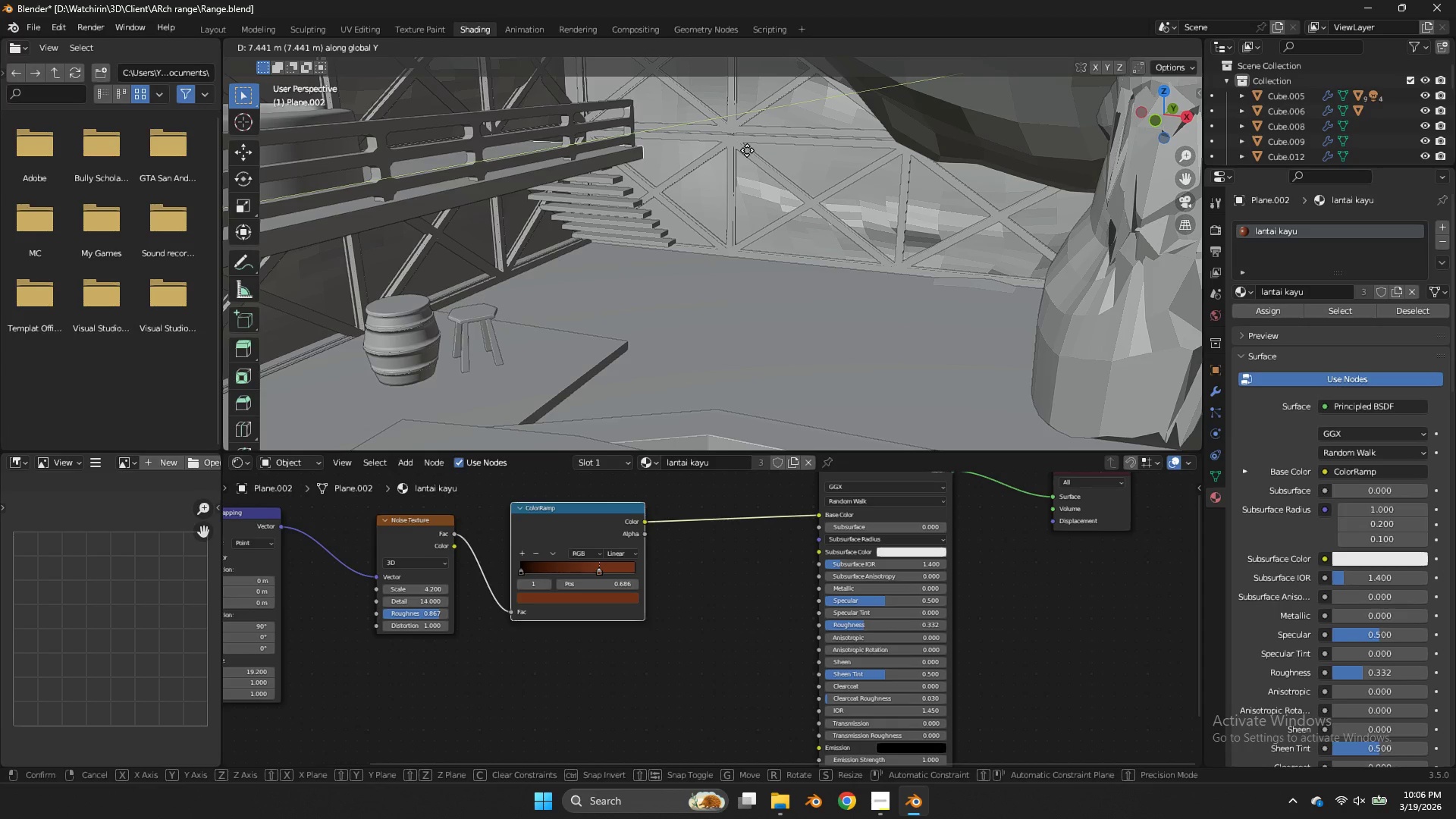 
left_click([748, 151])
 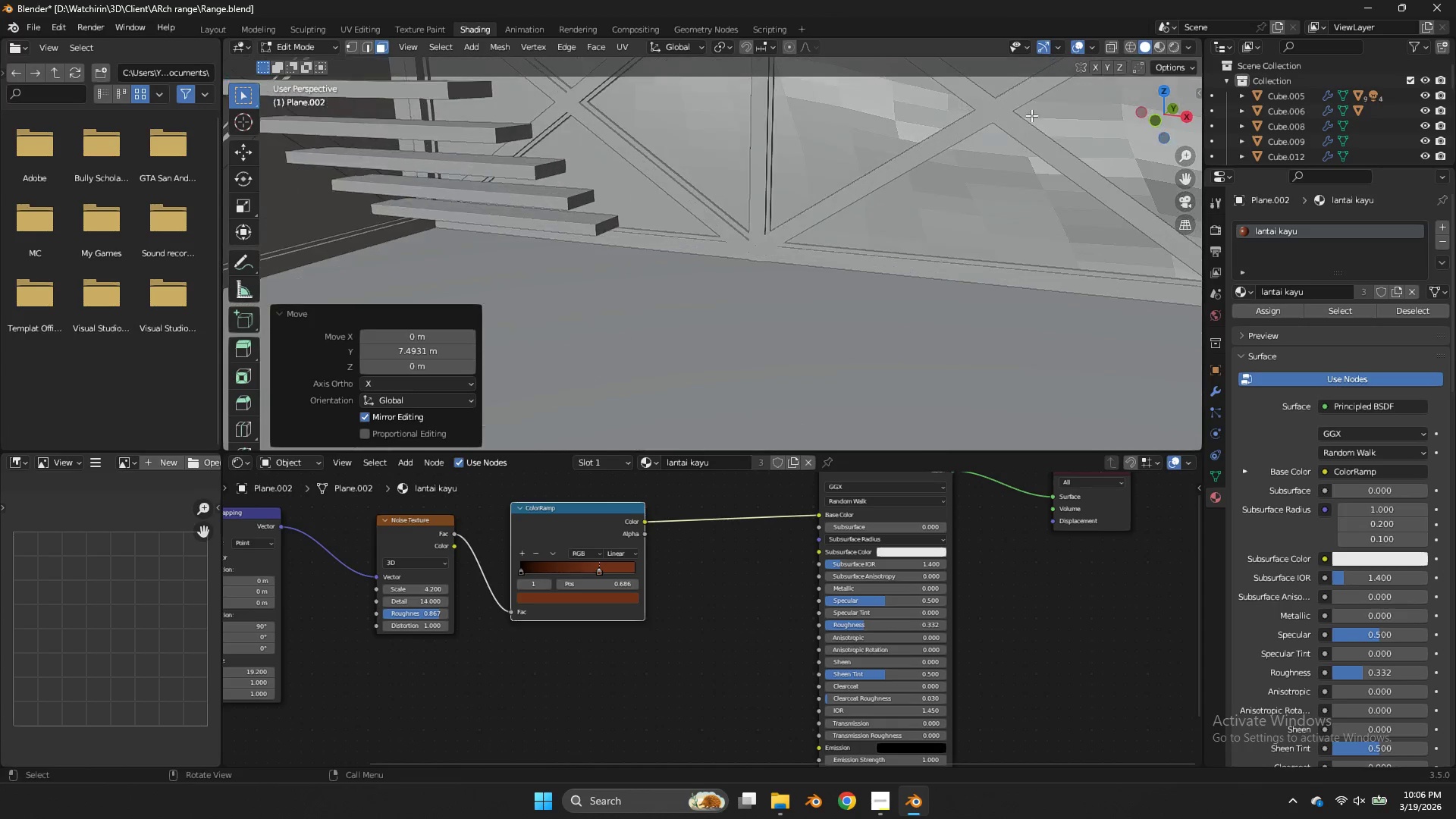 
left_click_drag(start_coordinate=[1171, 111], to_coordinate=[1197, 133])
 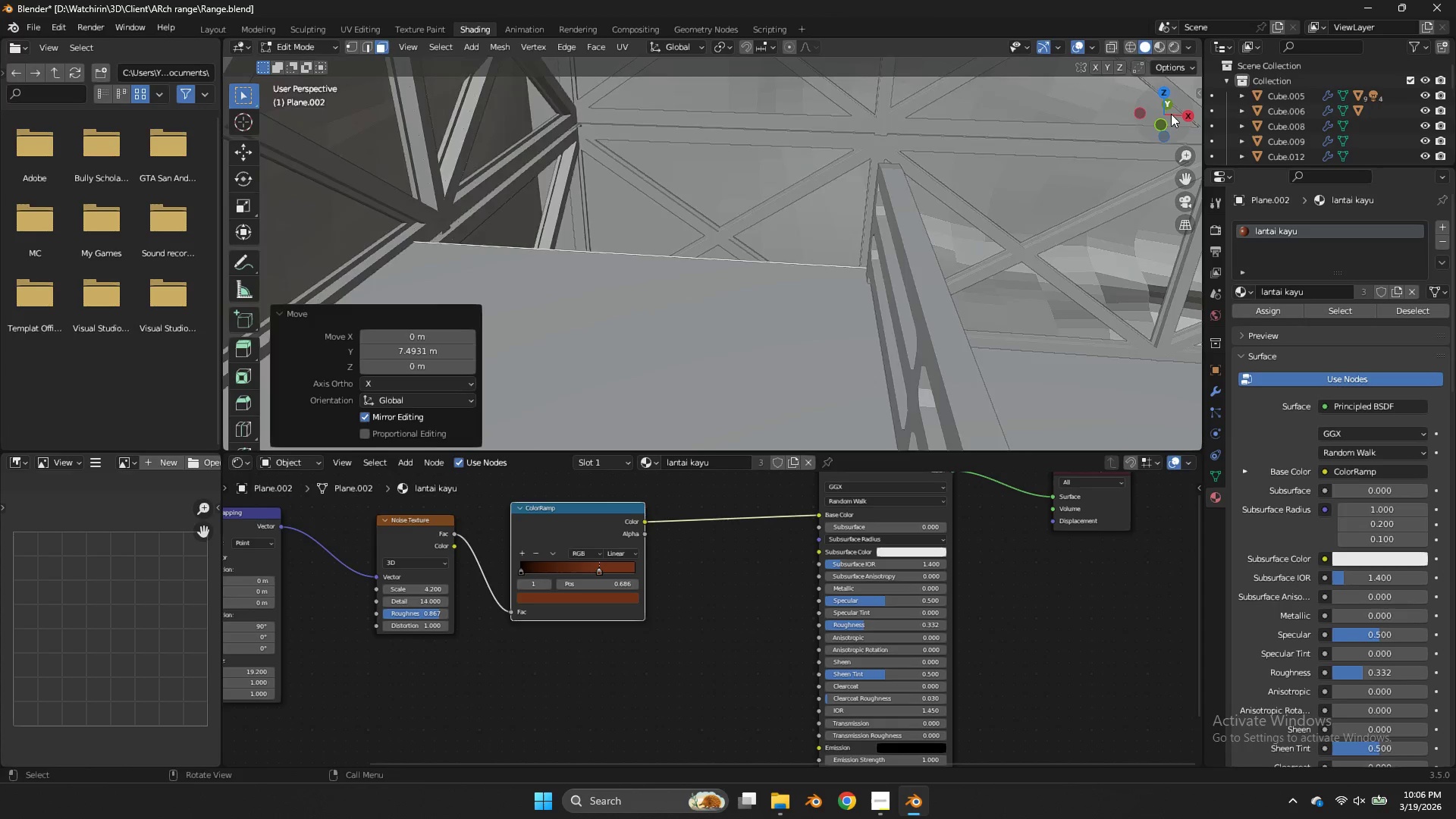 
left_click_drag(start_coordinate=[1171, 114], to_coordinate=[331, 110])
 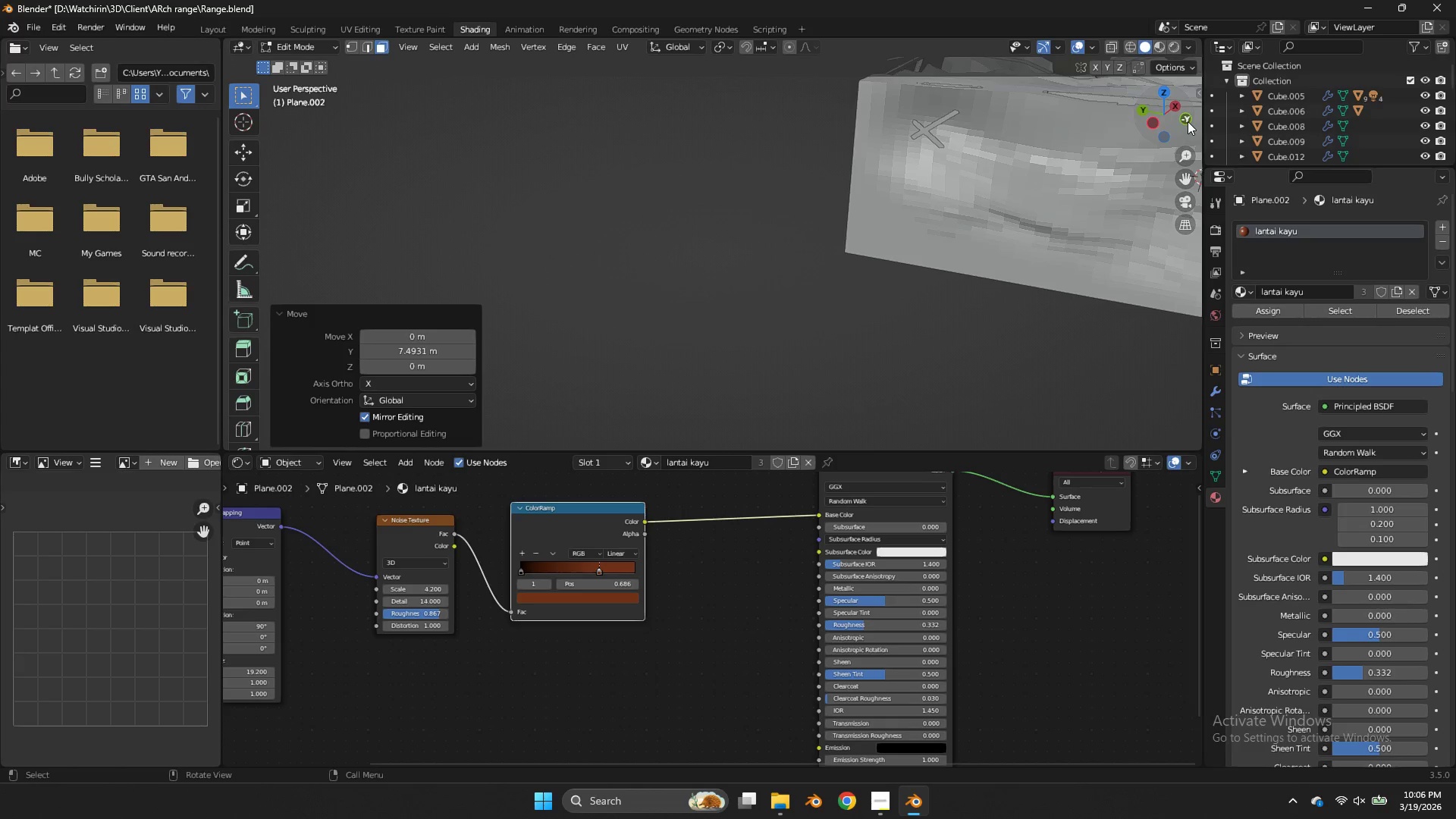 
scroll: coordinate [1012, 125], scroll_direction: up, amount: 3.0
 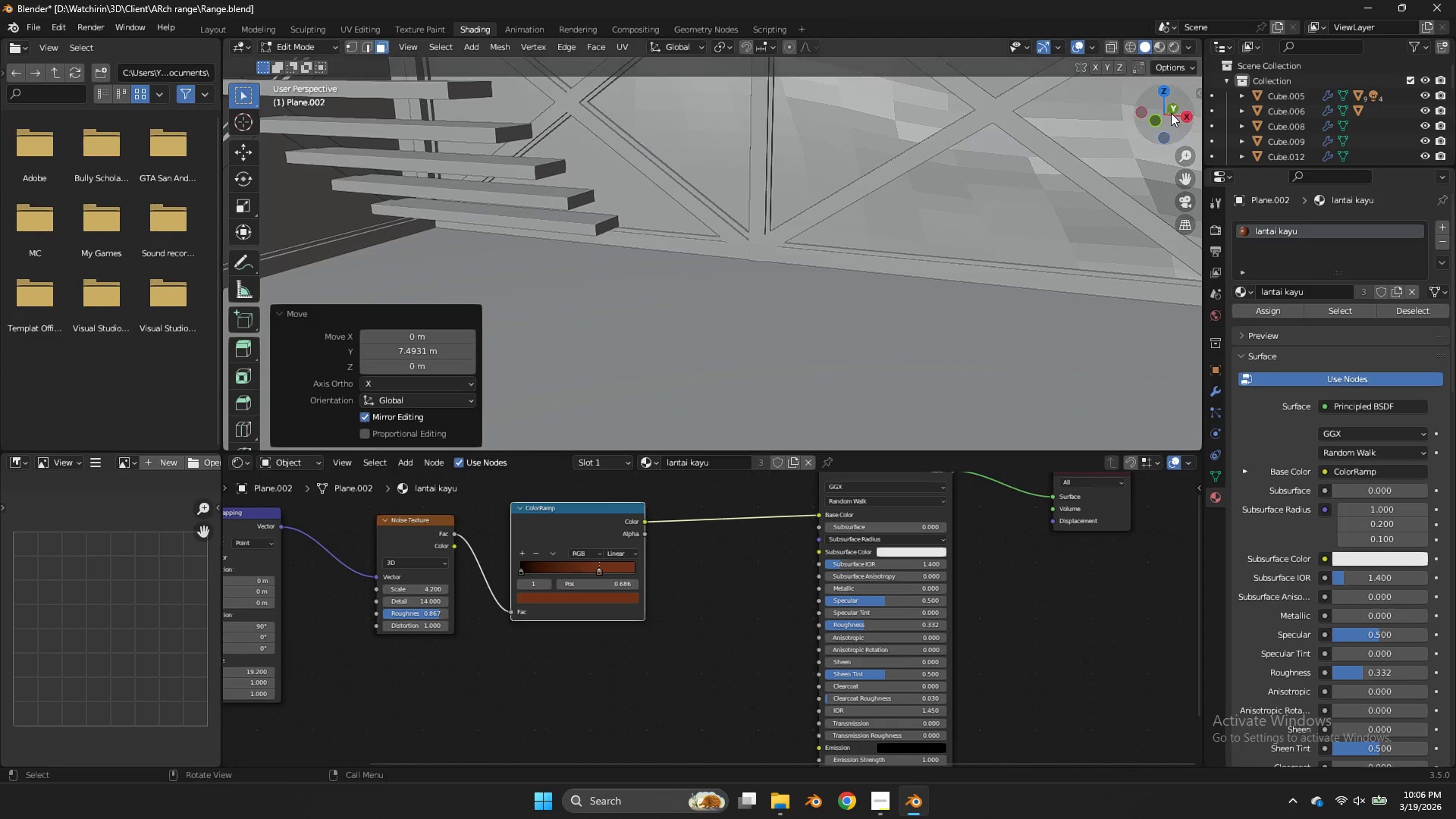 
left_click_drag(start_coordinate=[1185, 174], to_coordinate=[862, 249])
 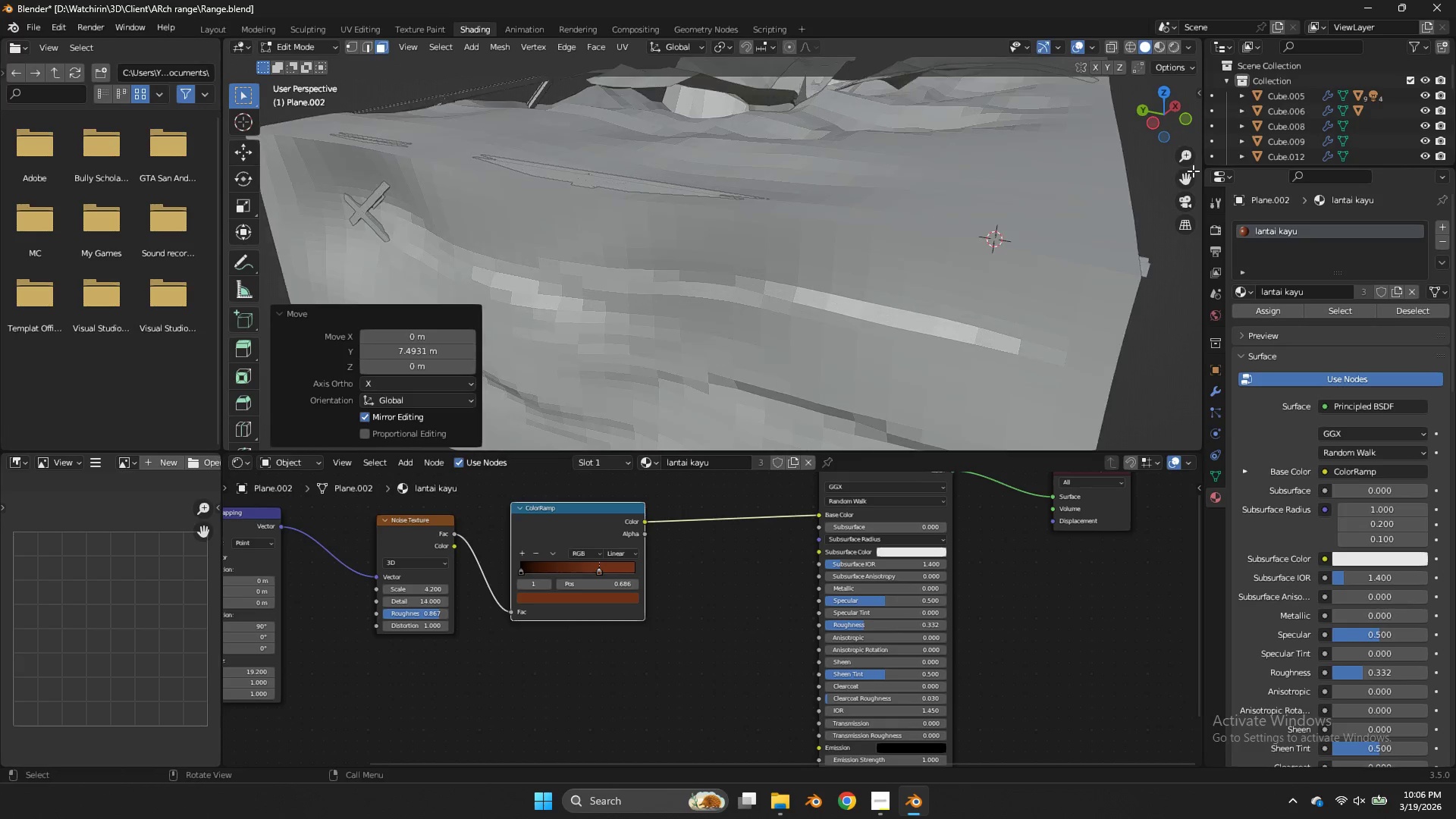 
scroll: coordinate [1171, 114], scroll_direction: down, amount: 2.0
 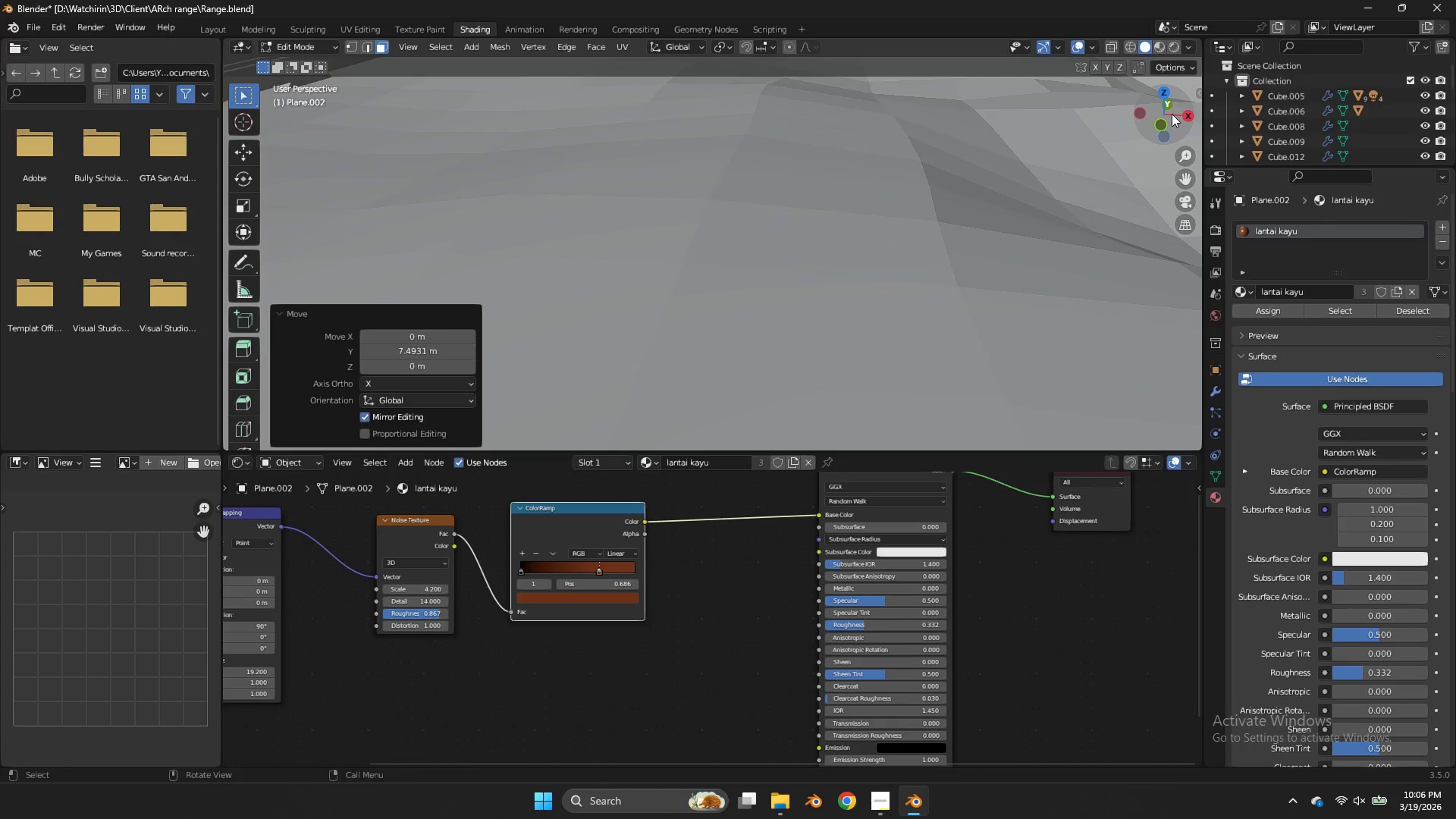 
key(Z)
 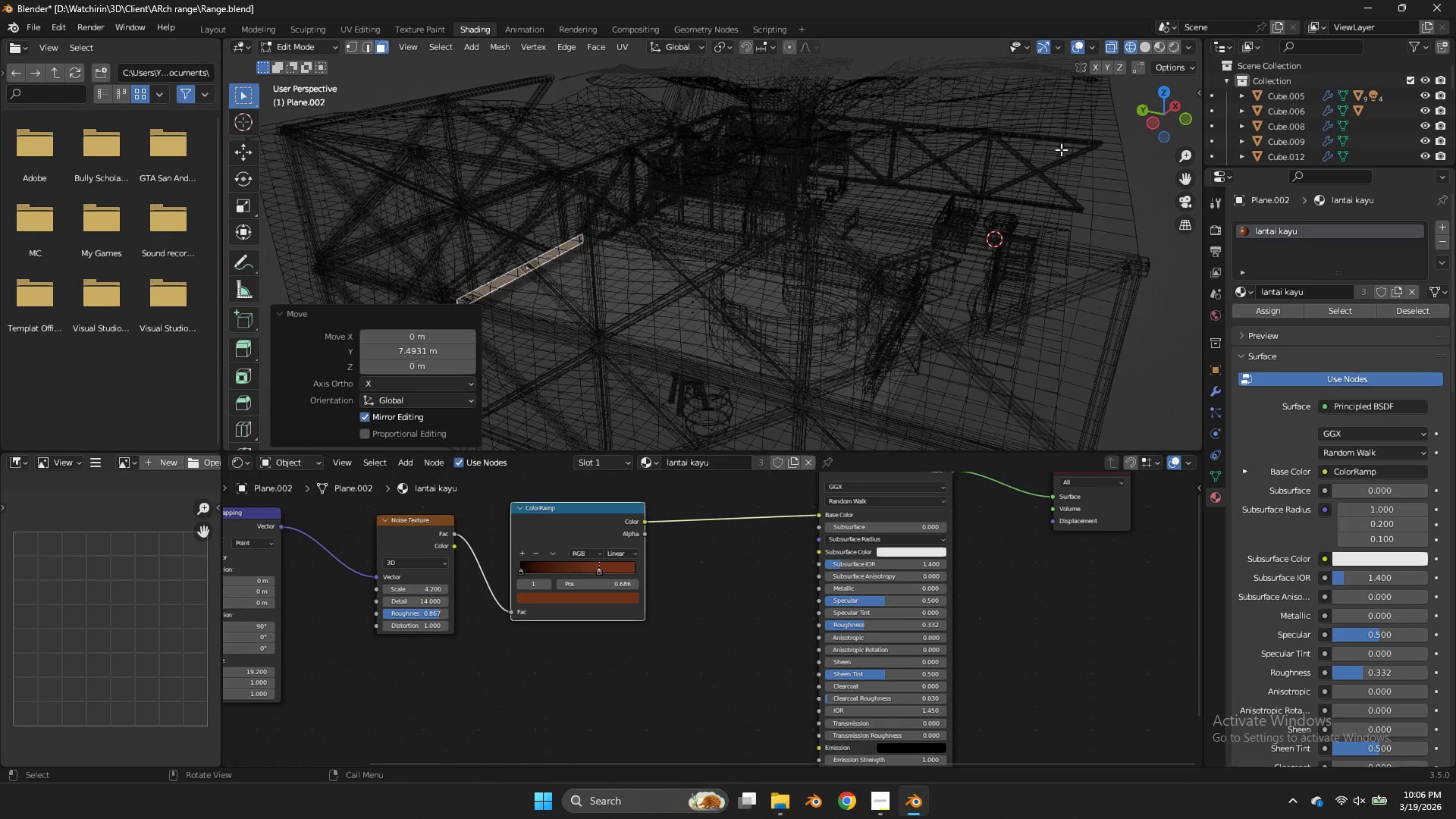 
scroll: coordinate [1188, 121], scroll_direction: down, amount: 2.0
 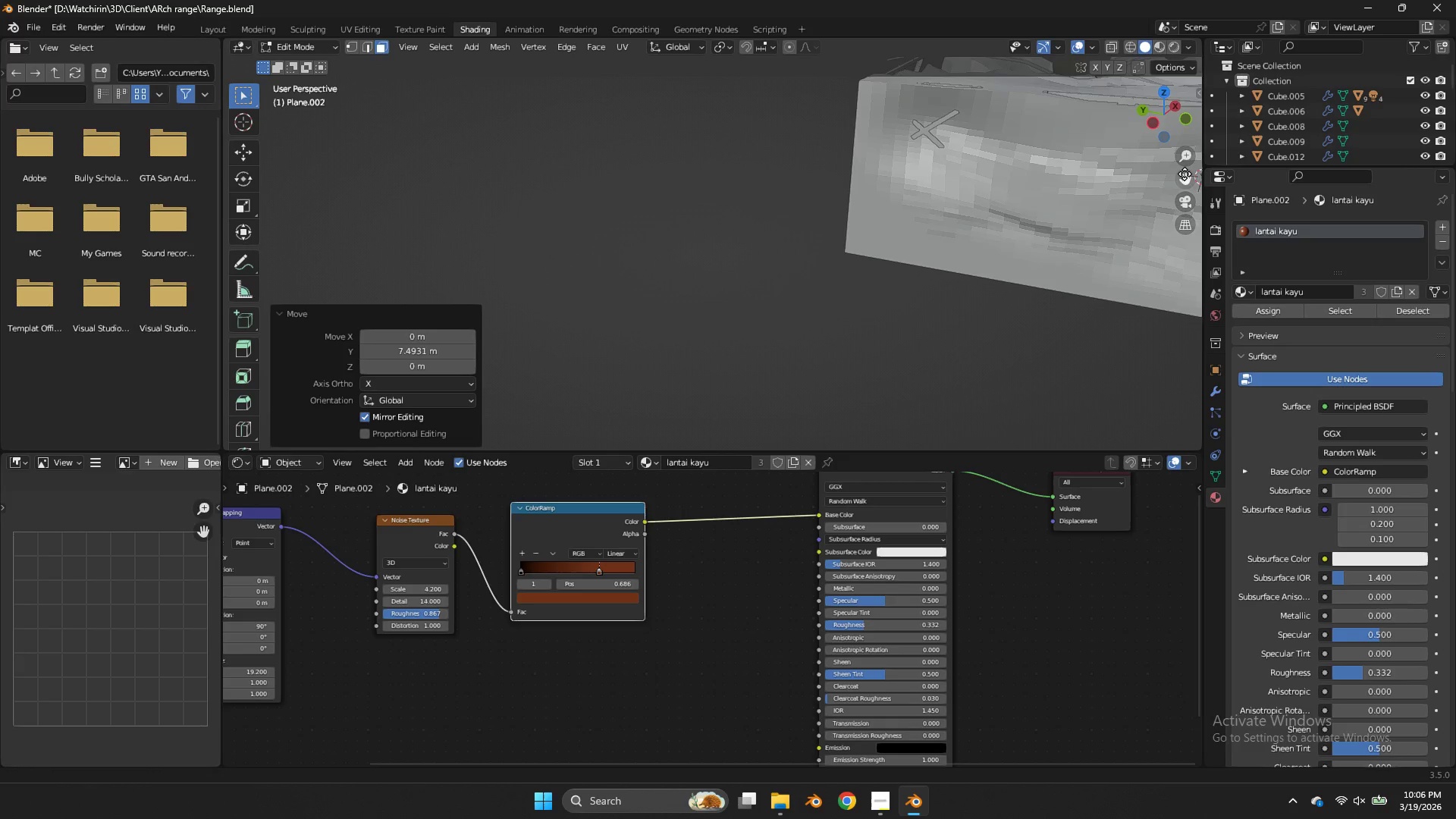 
left_click_drag(start_coordinate=[1163, 102], to_coordinate=[284, 91])
 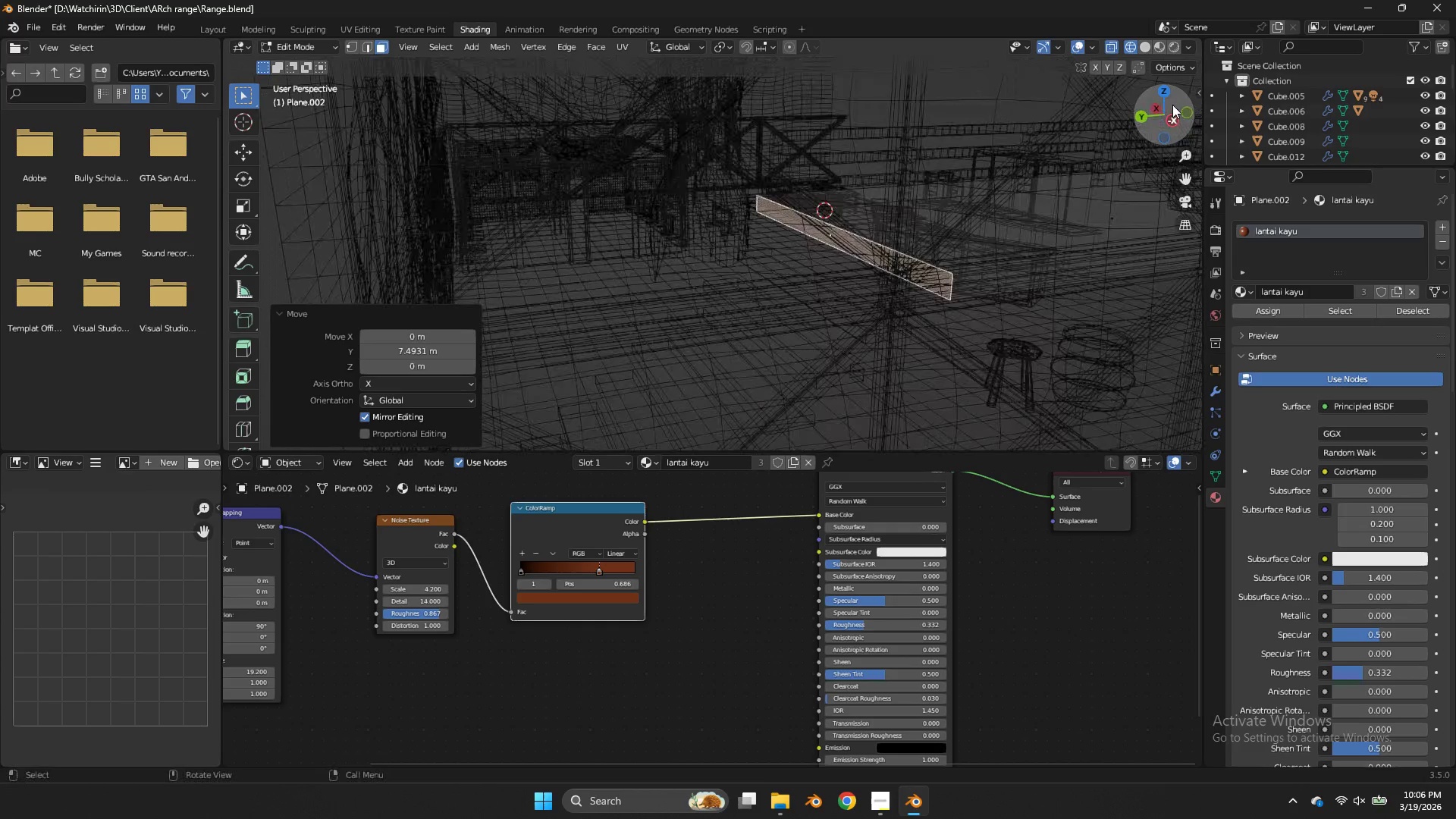 
scroll: coordinate [1061, 149], scroll_direction: up, amount: 3.0
 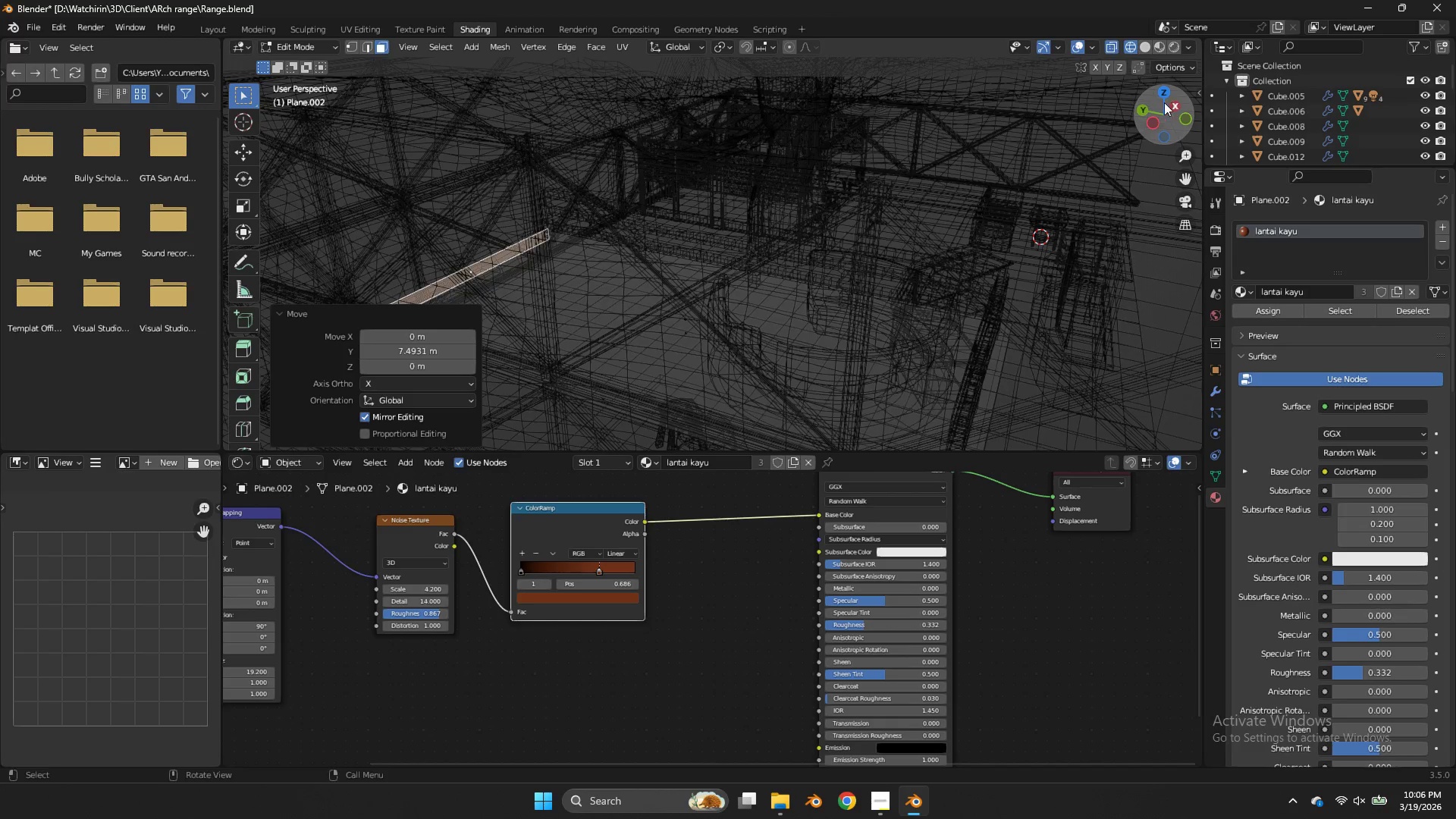 
left_click_drag(start_coordinate=[1172, 105], to_coordinate=[1188, 108])
 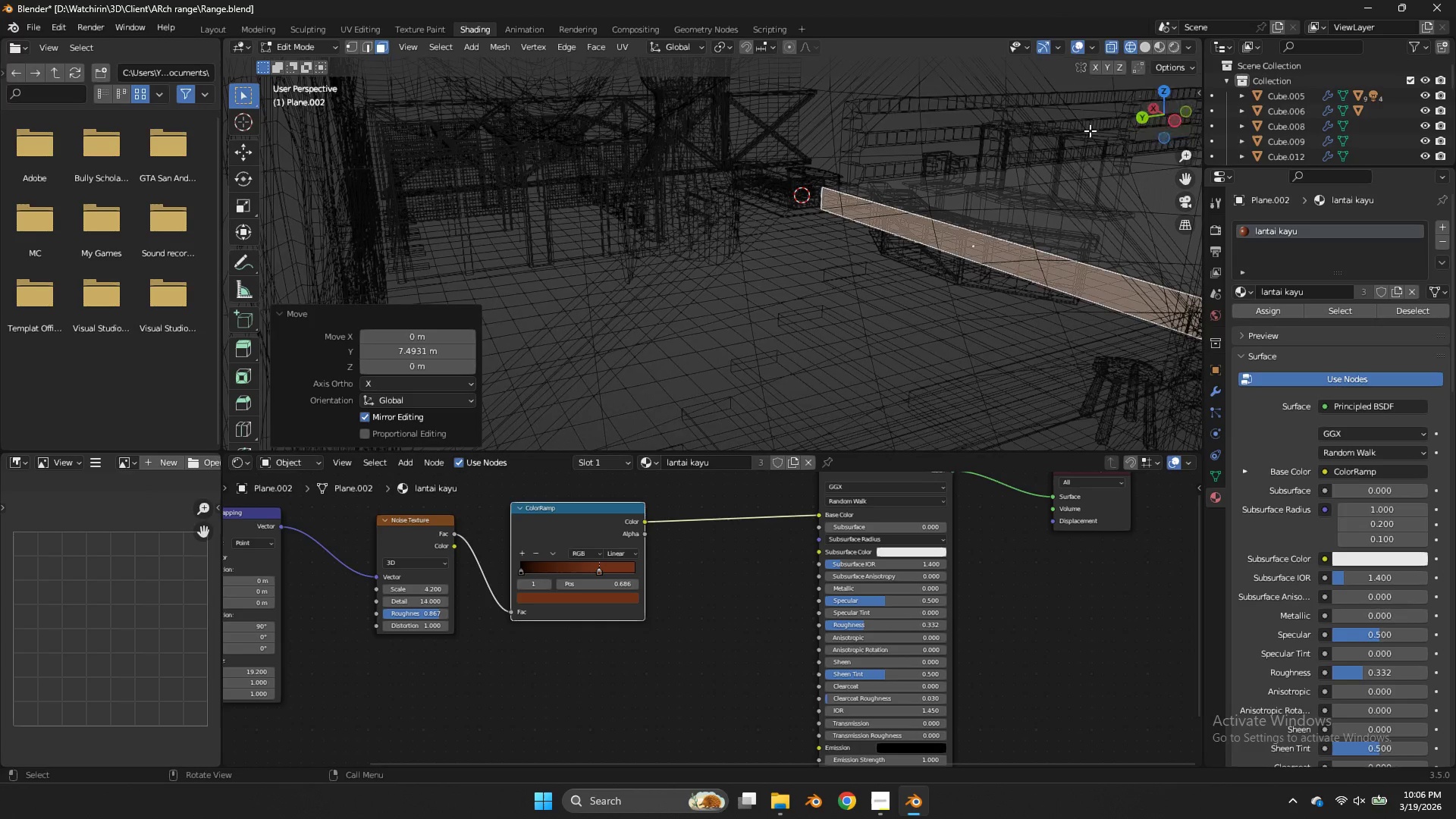 
key(Z)
 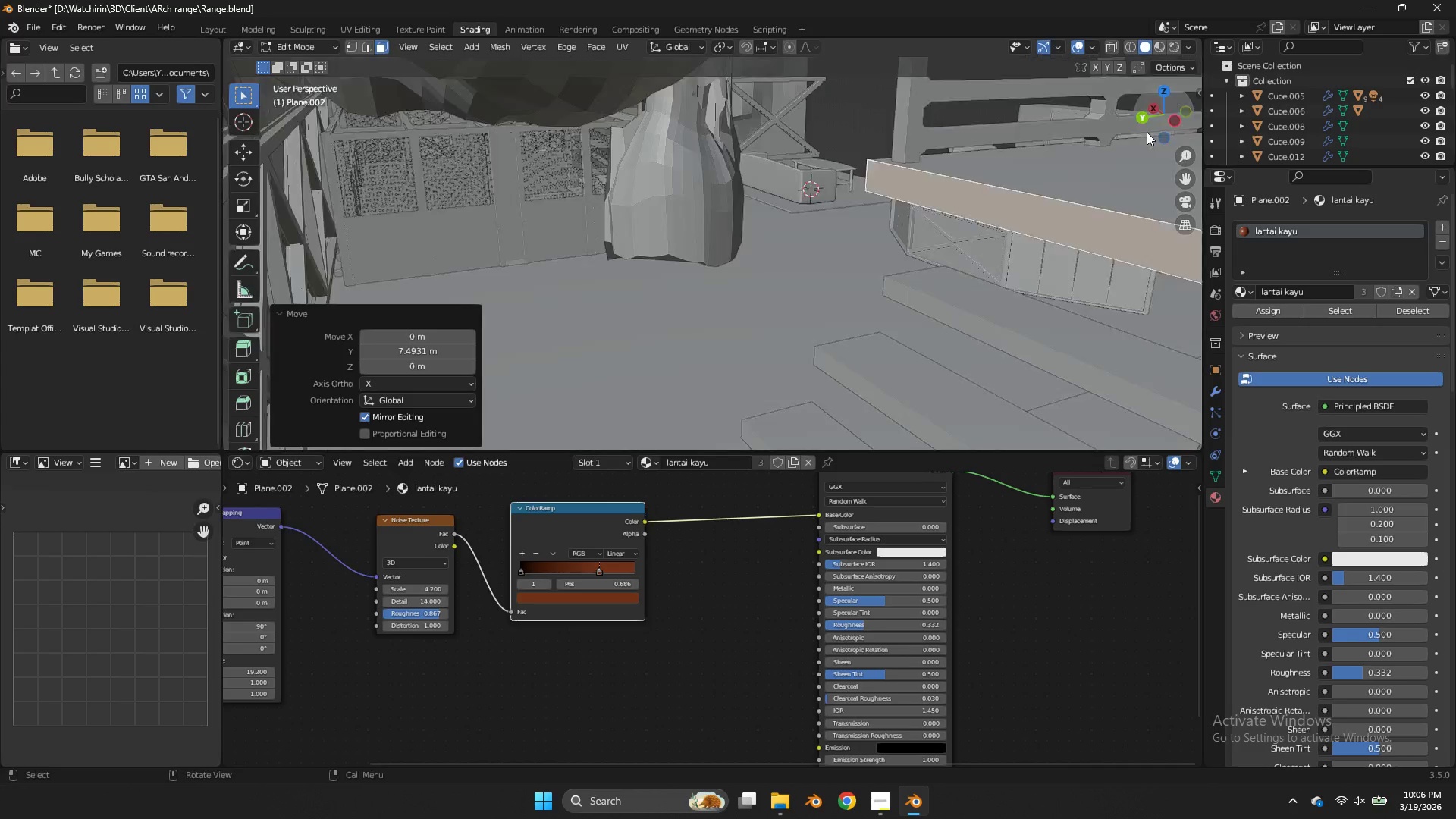 
left_click_drag(start_coordinate=[1148, 117], to_coordinate=[1199, 118])
 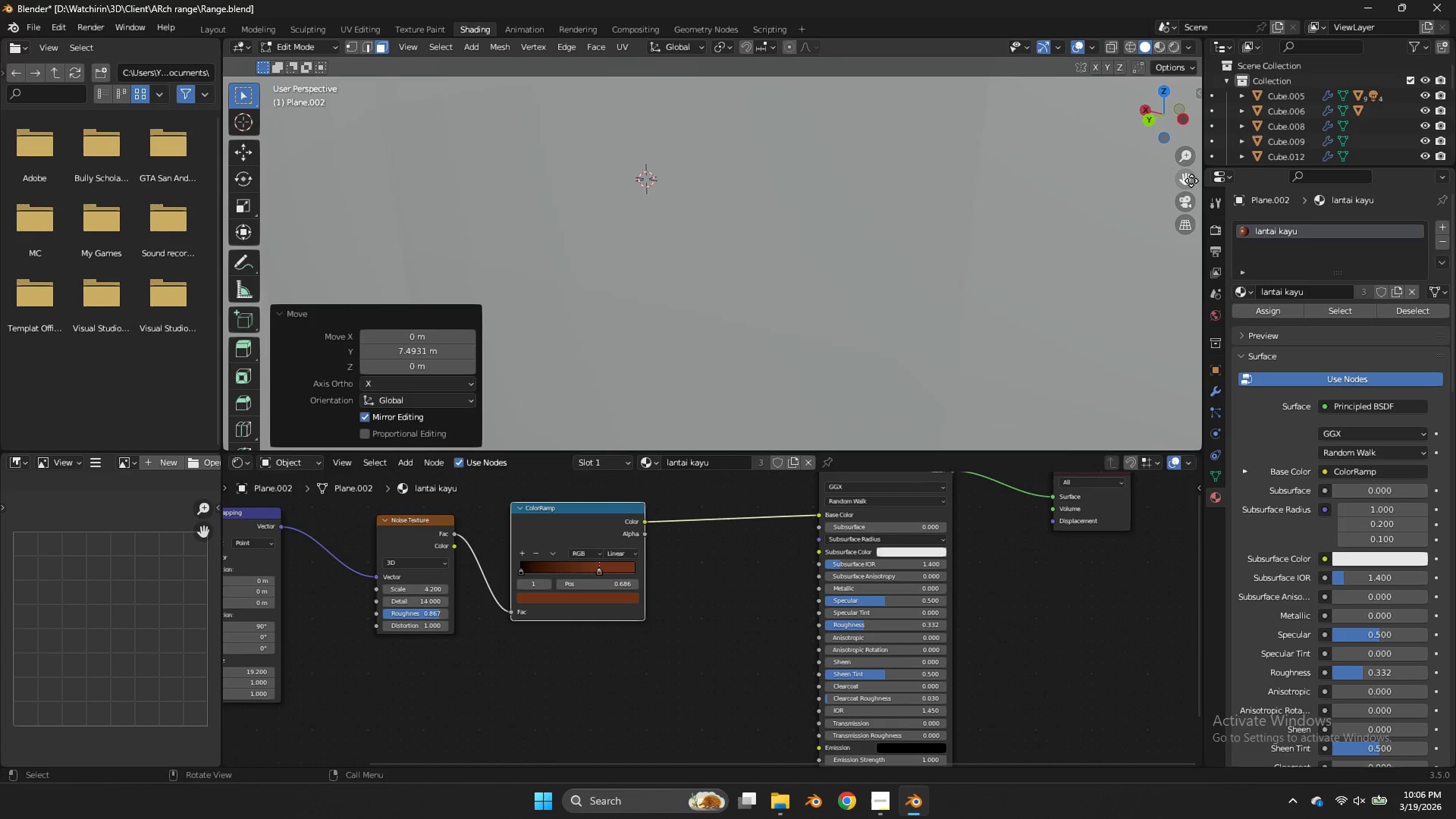 
scroll: coordinate [1172, 105], scroll_direction: up, amount: 2.0
 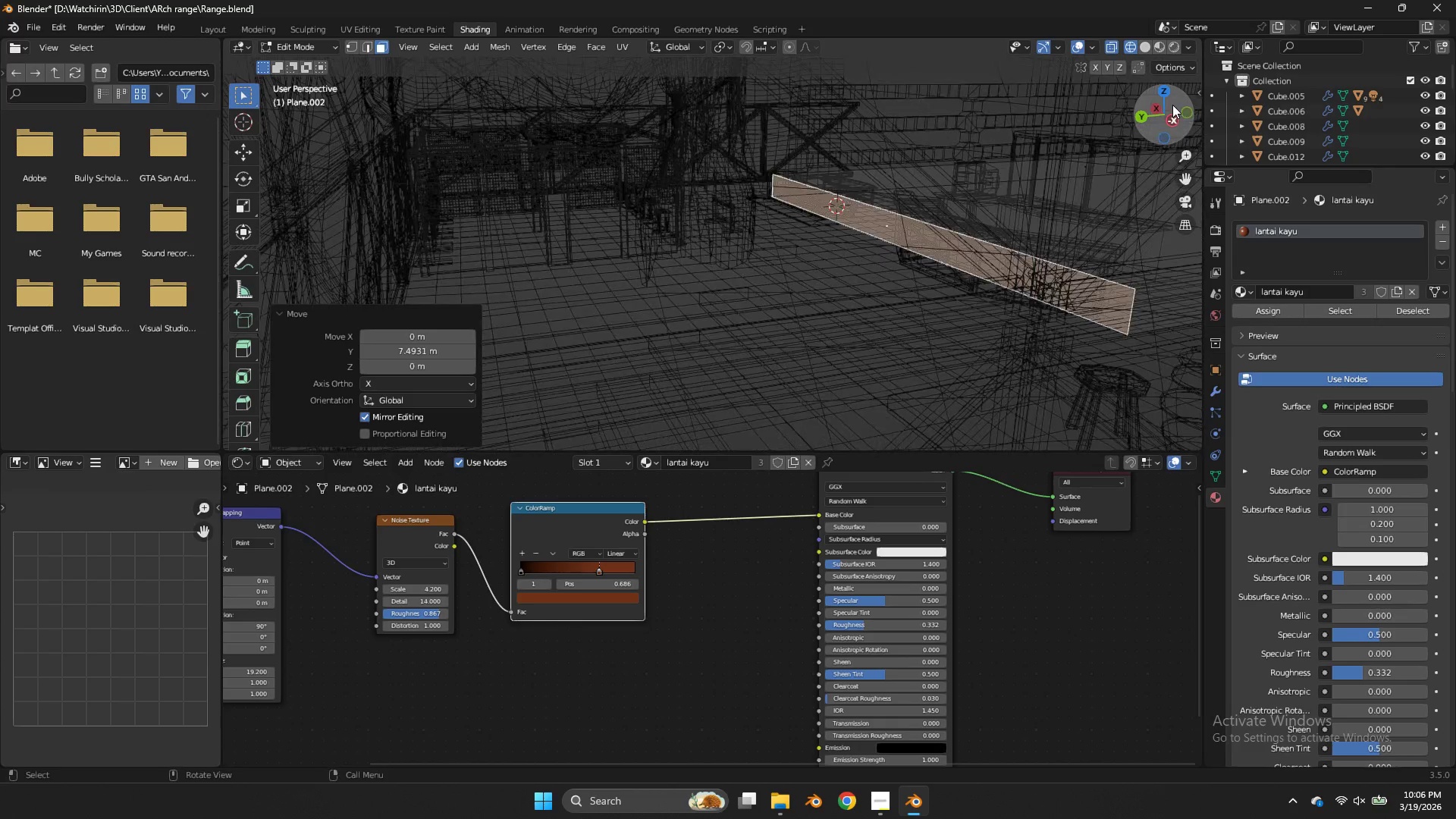 
left_click_drag(start_coordinate=[1188, 180], to_coordinate=[896, 208])
 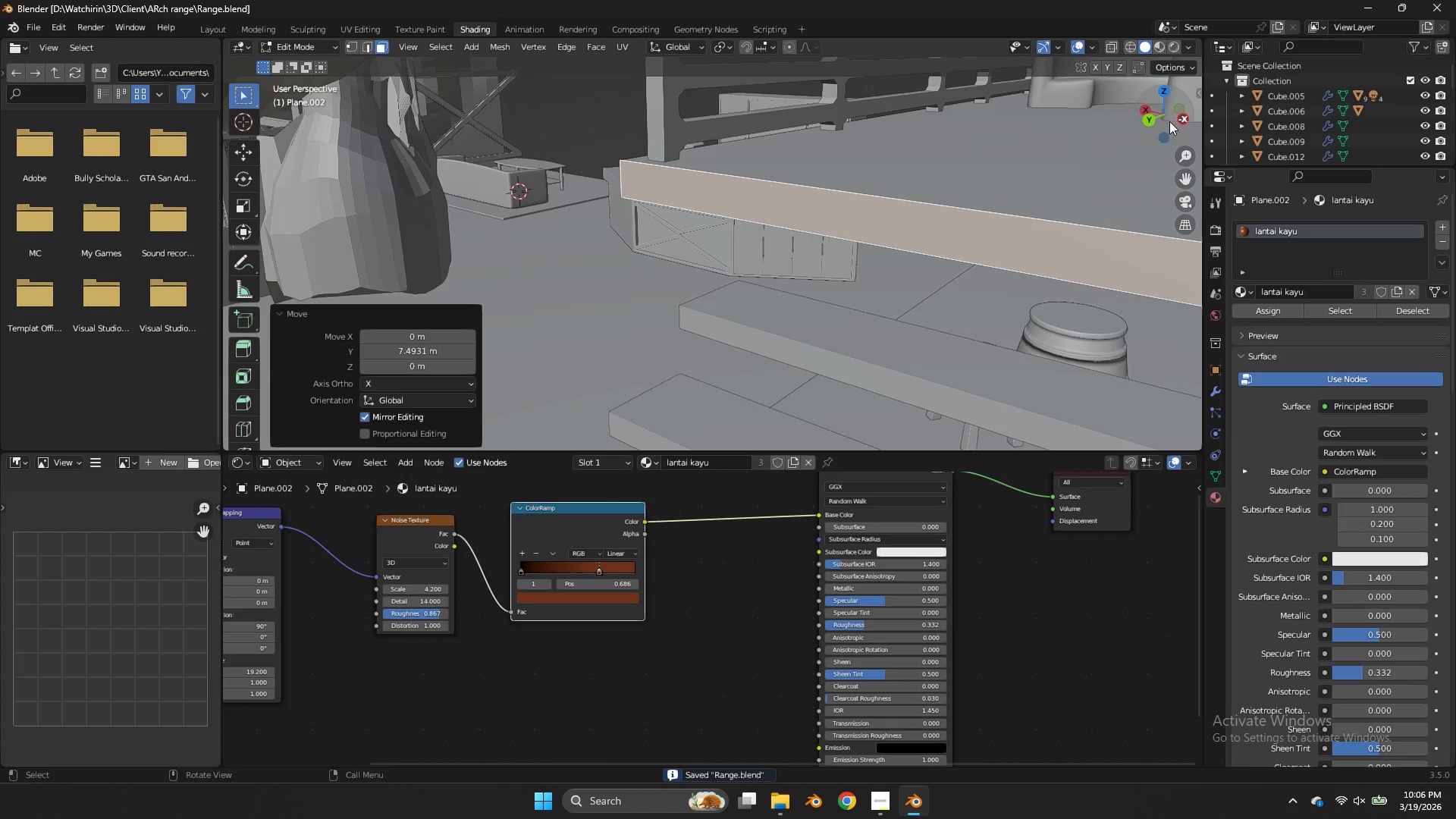 
scroll: coordinate [1147, 132], scroll_direction: up, amount: 2.0
 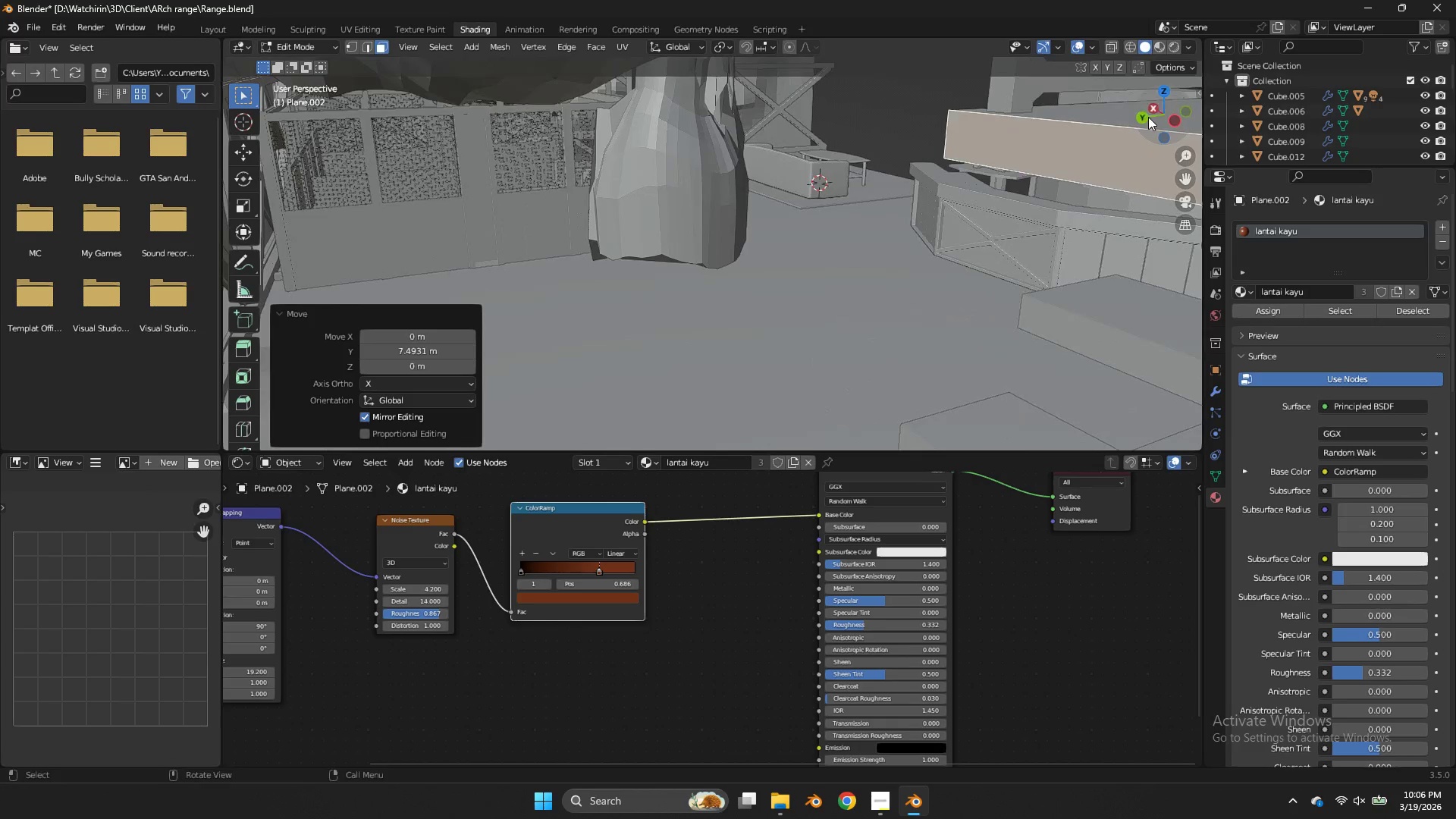 
key(Control+ControlLeft)
 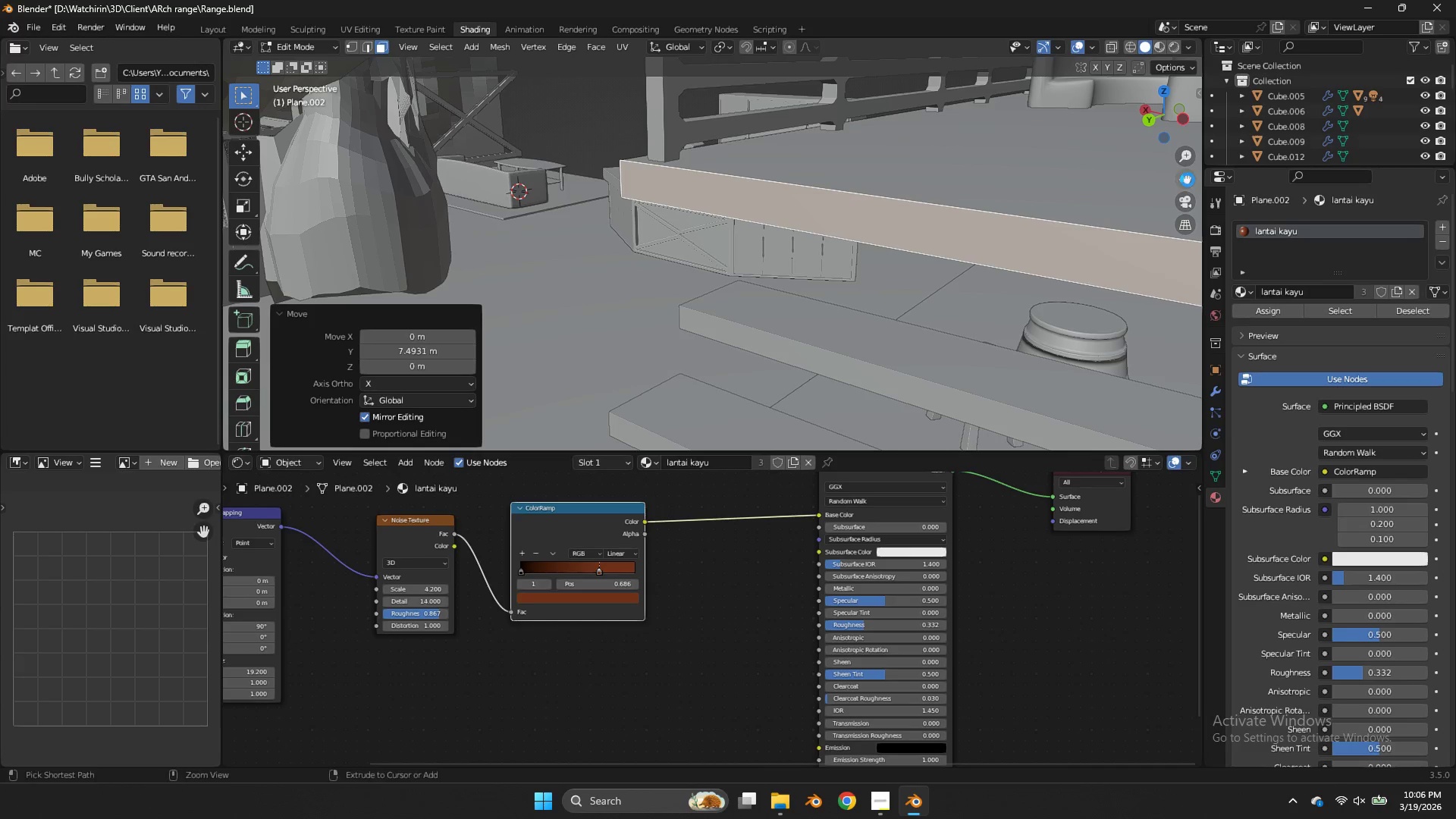 
key(Control+S)
 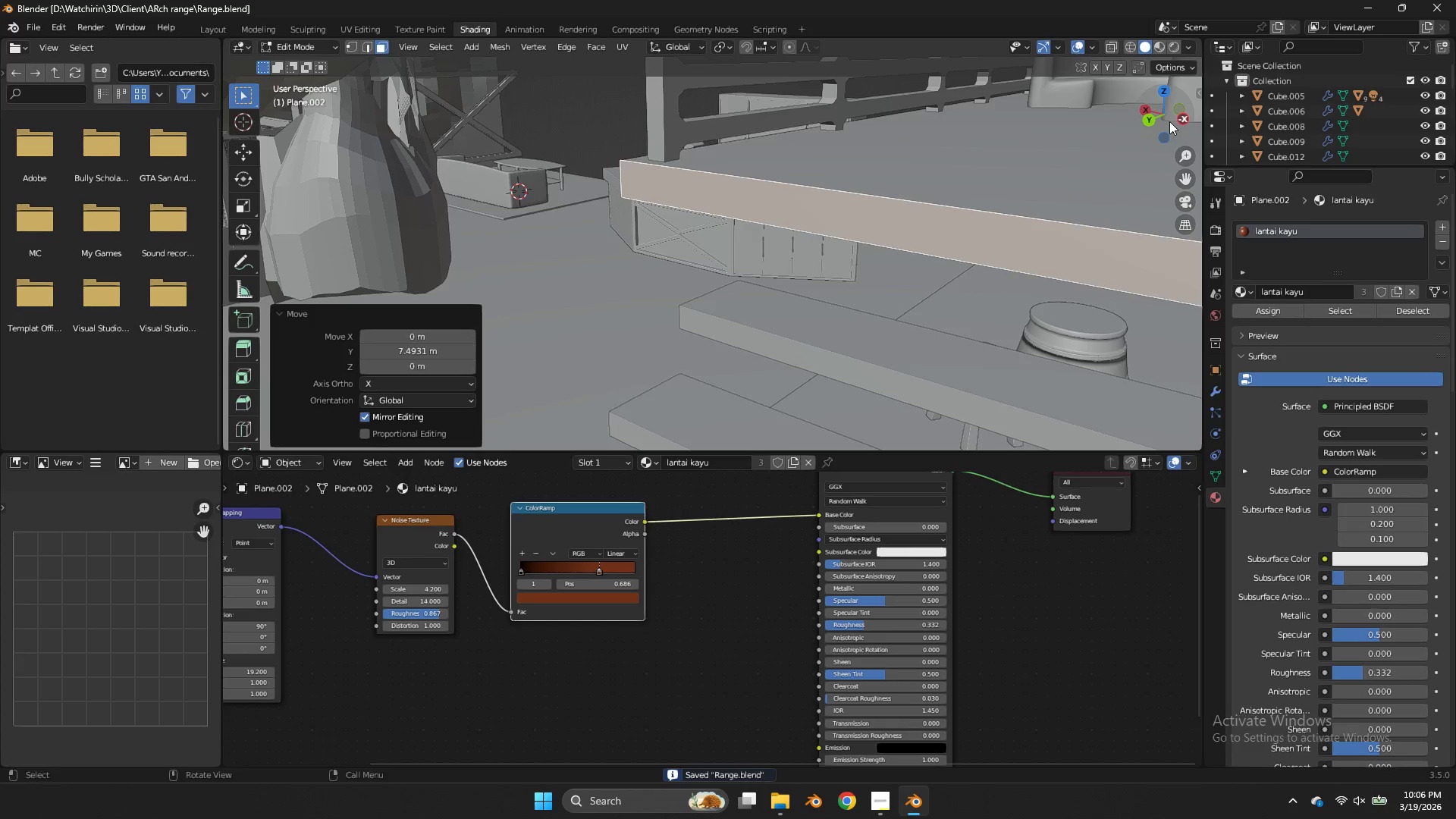 
left_click_drag(start_coordinate=[1169, 121], to_coordinate=[241, 135])
 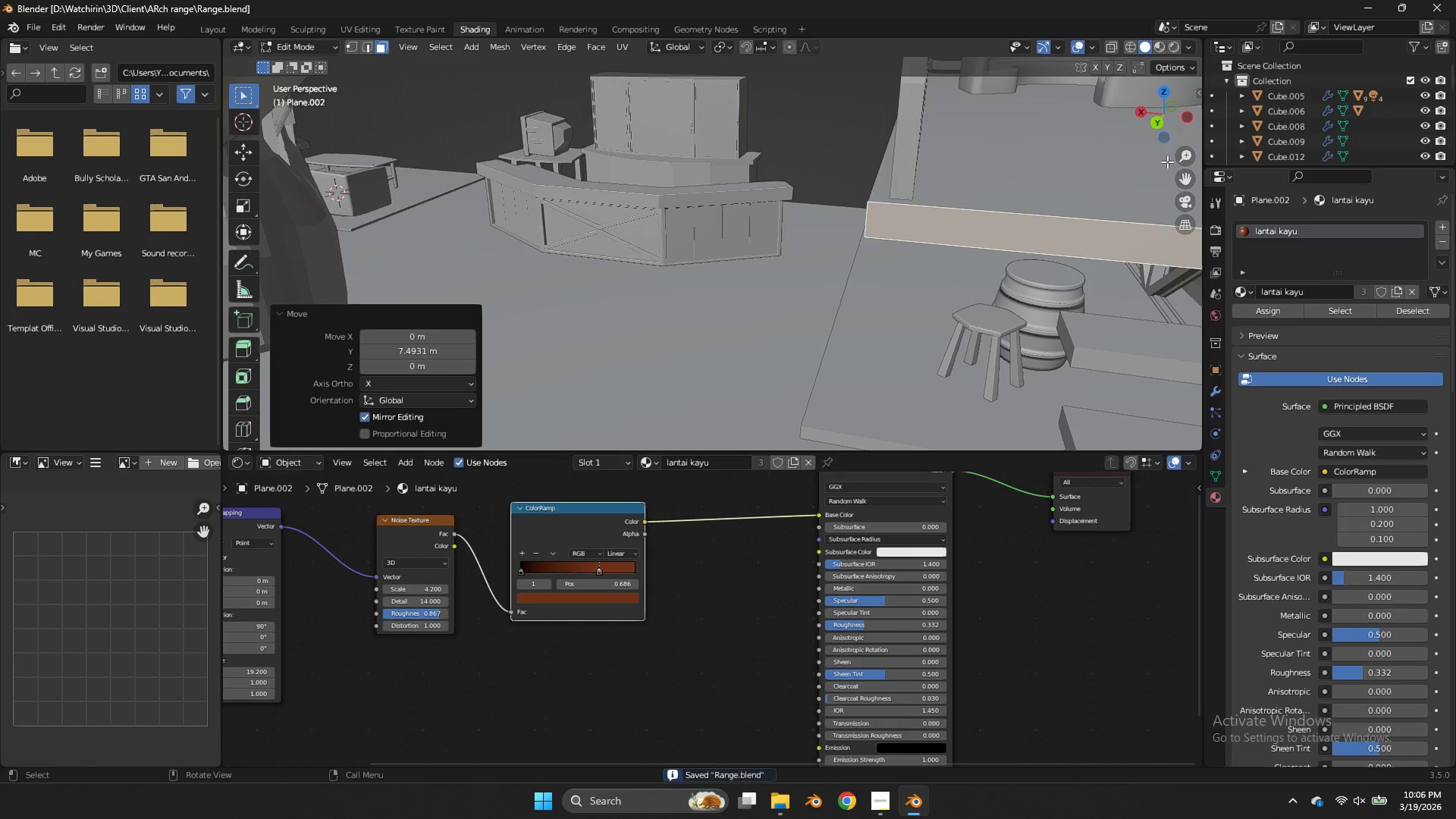 
type(zzz)
 